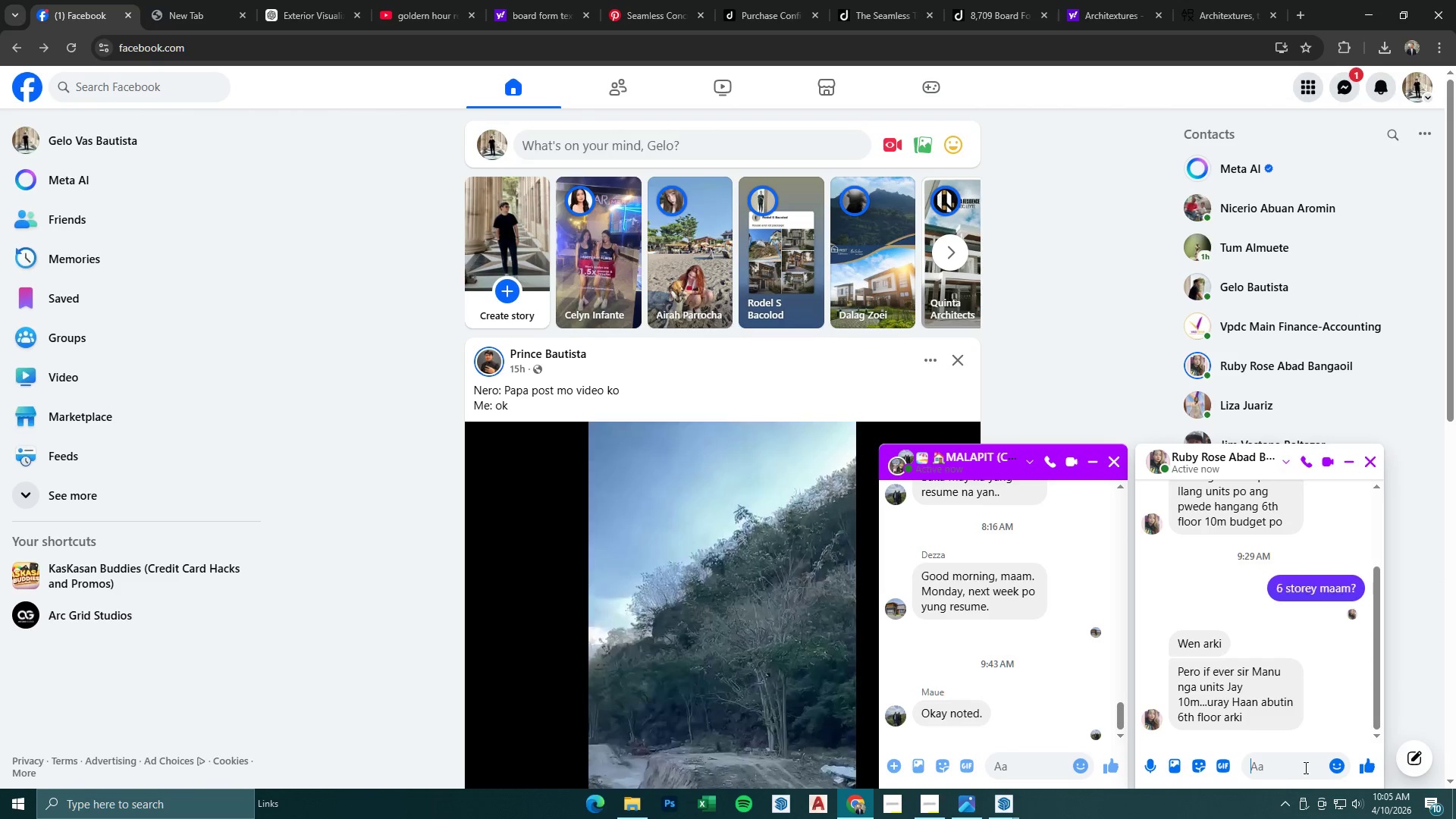 
type(depende nu manu)
 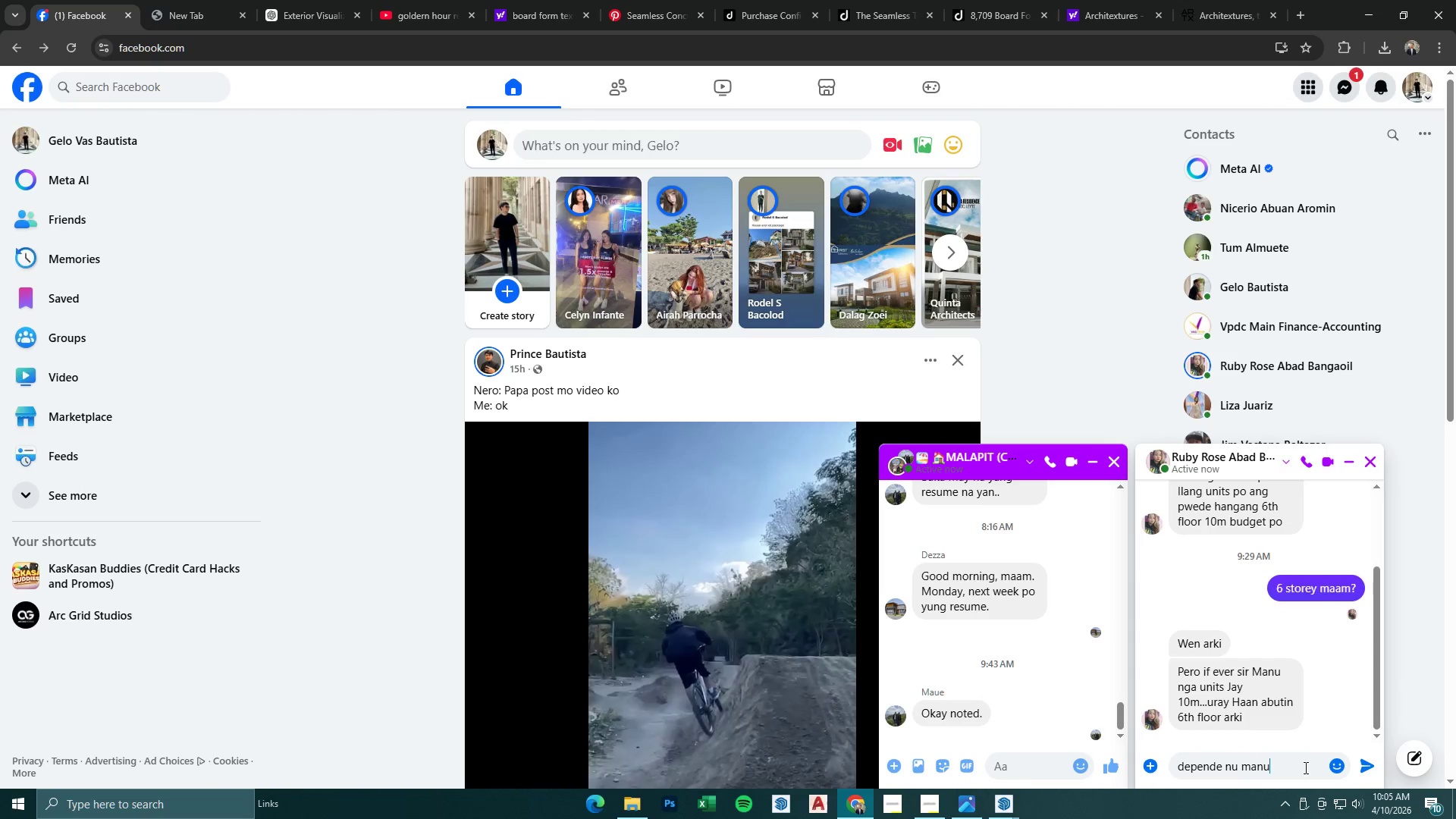 
type( floor area na. )
key(Backspace)
key(Backspace)
type( maam. manu ba g)
key(Backspace)
type(floor area na 10M maam. \)
key(Backspace)
 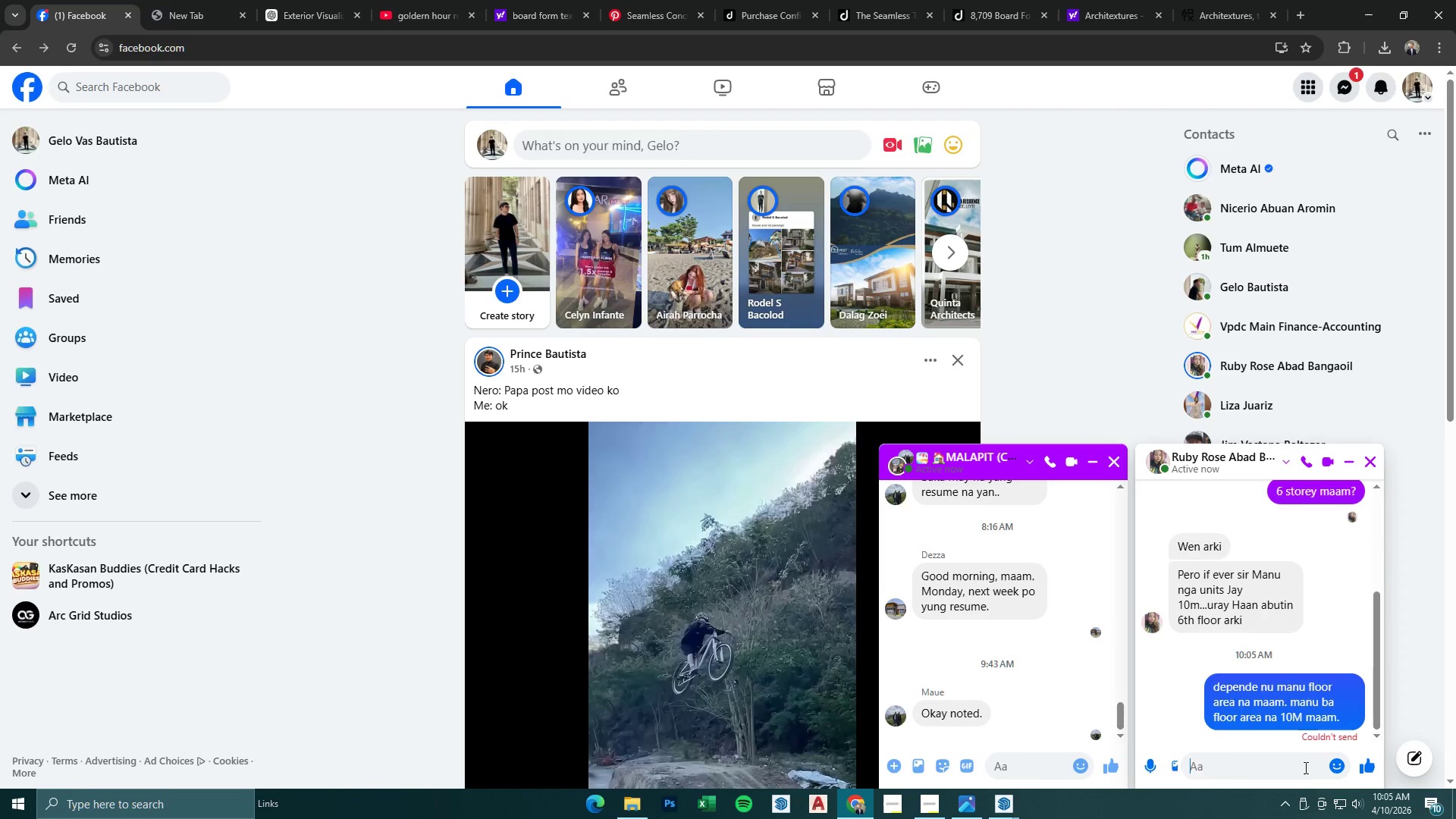 
 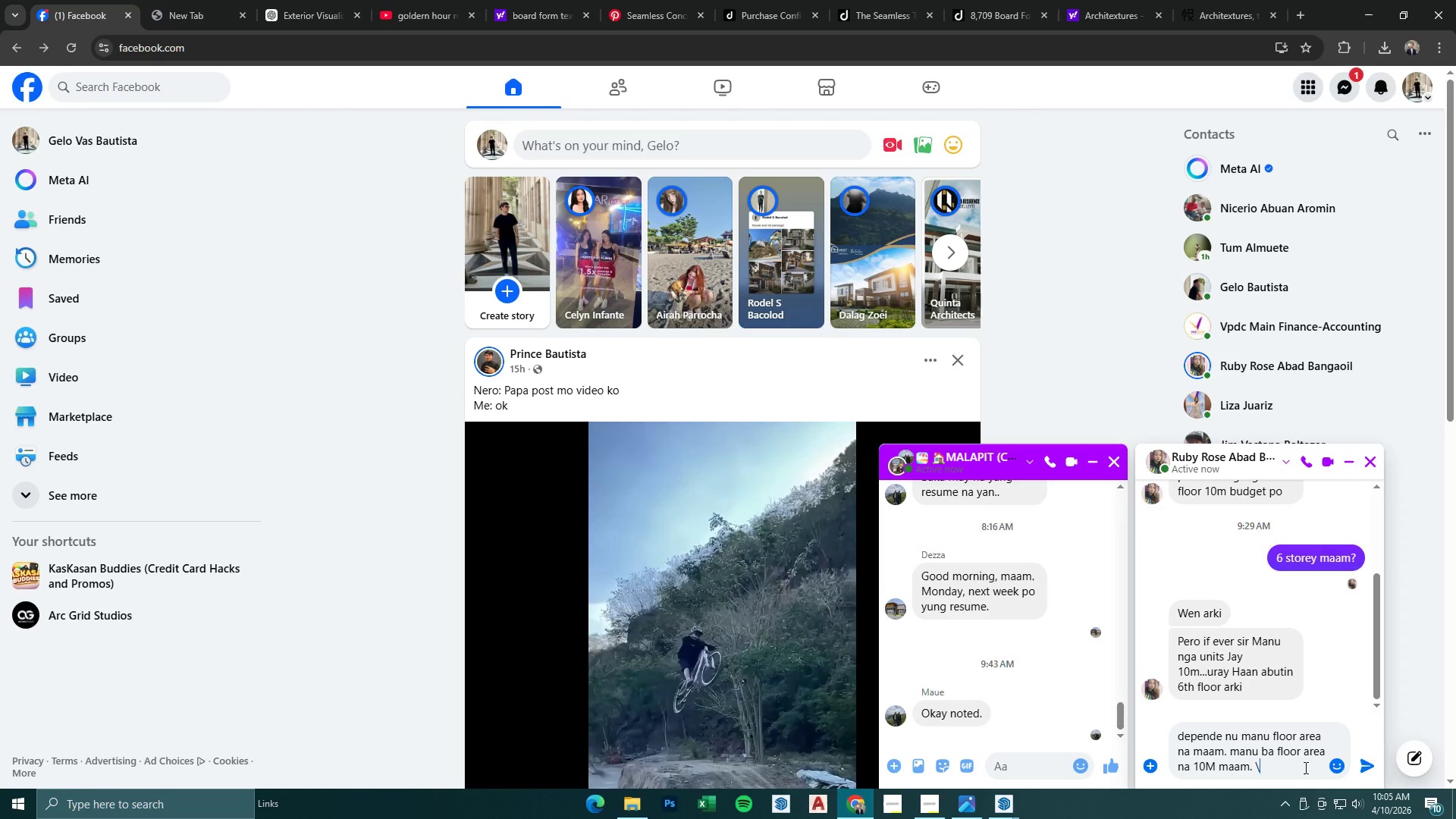 
key(Enter)
 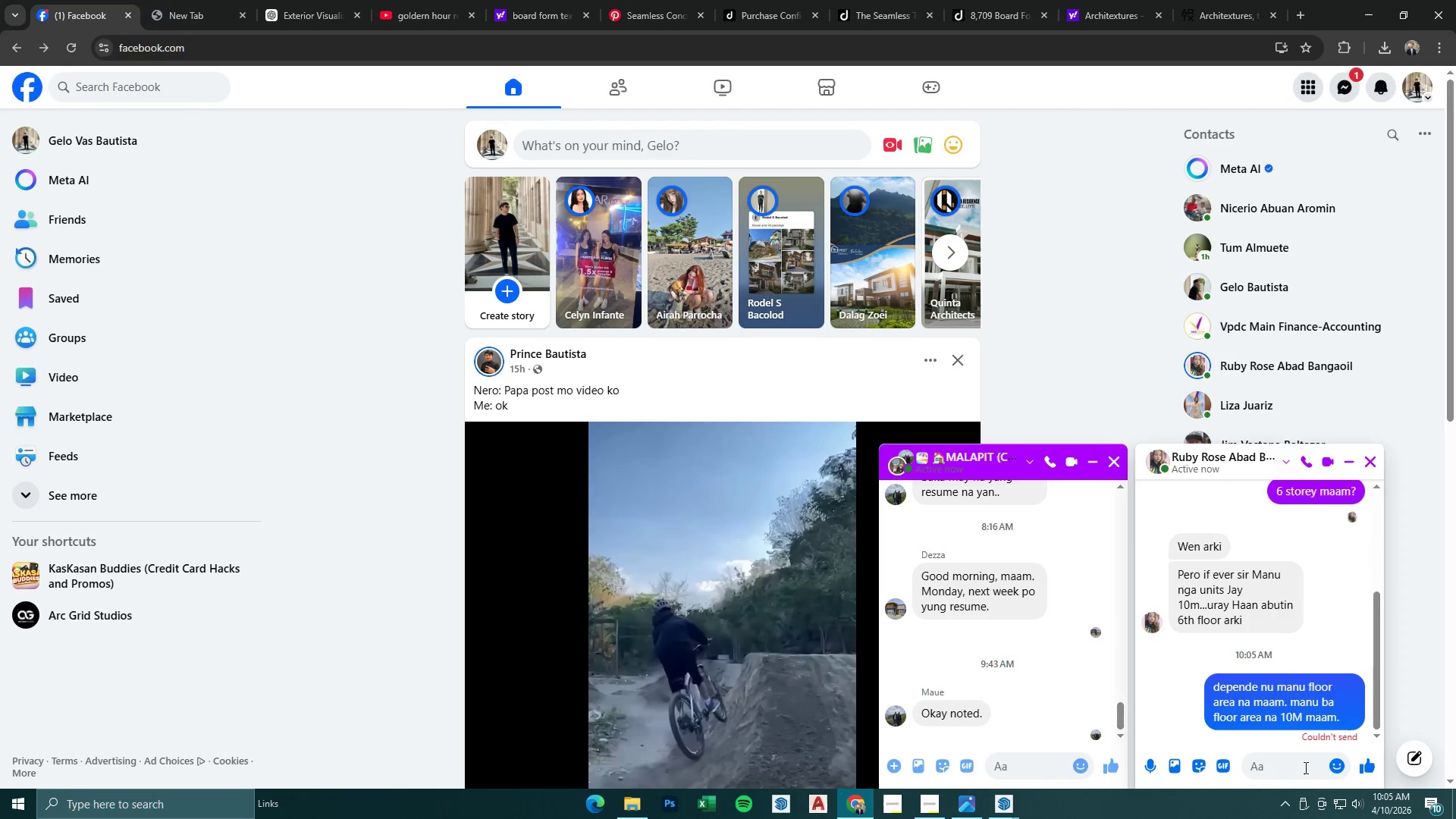 
left_click([70, 48])
 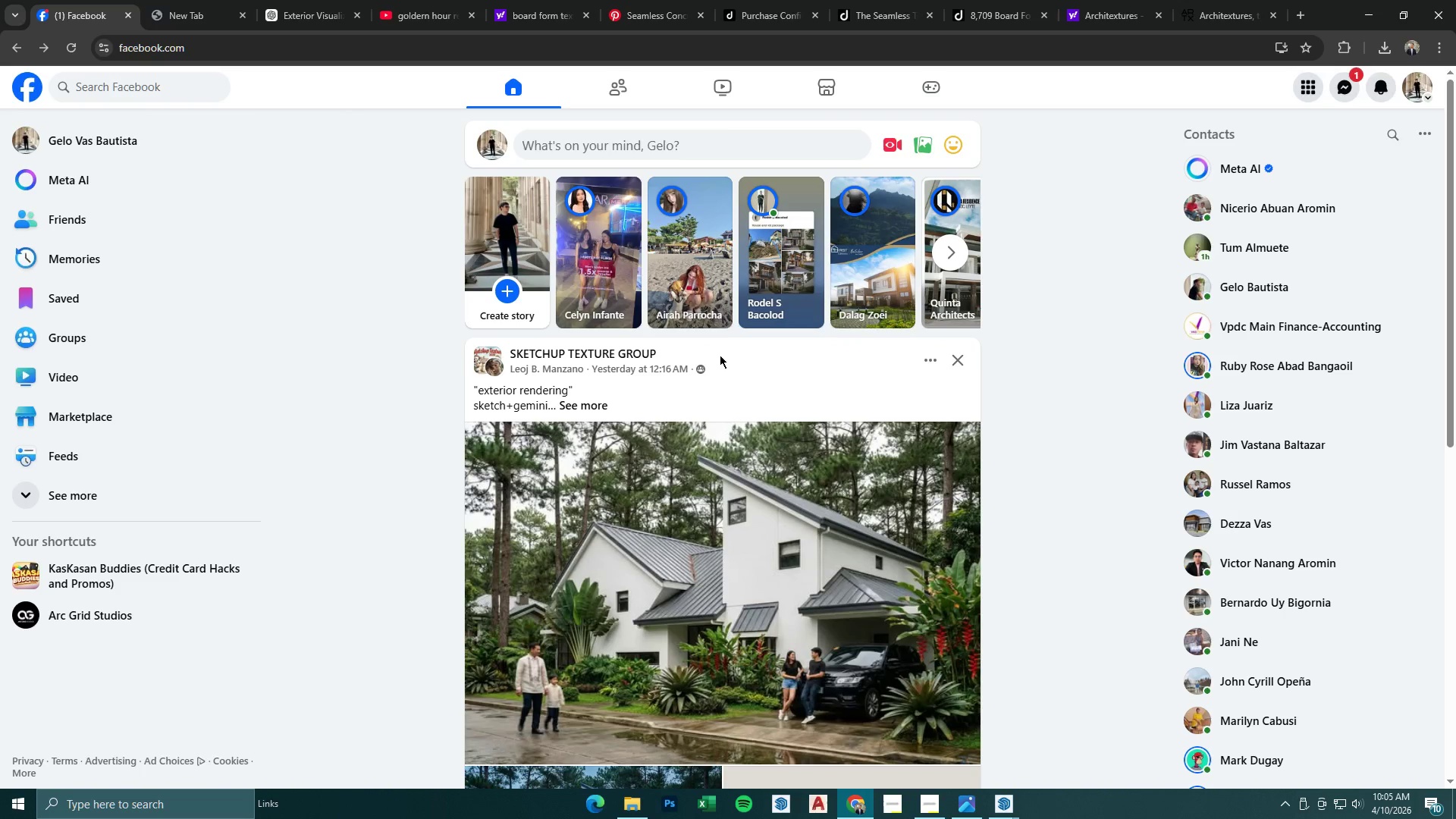 
wait(8.72)
 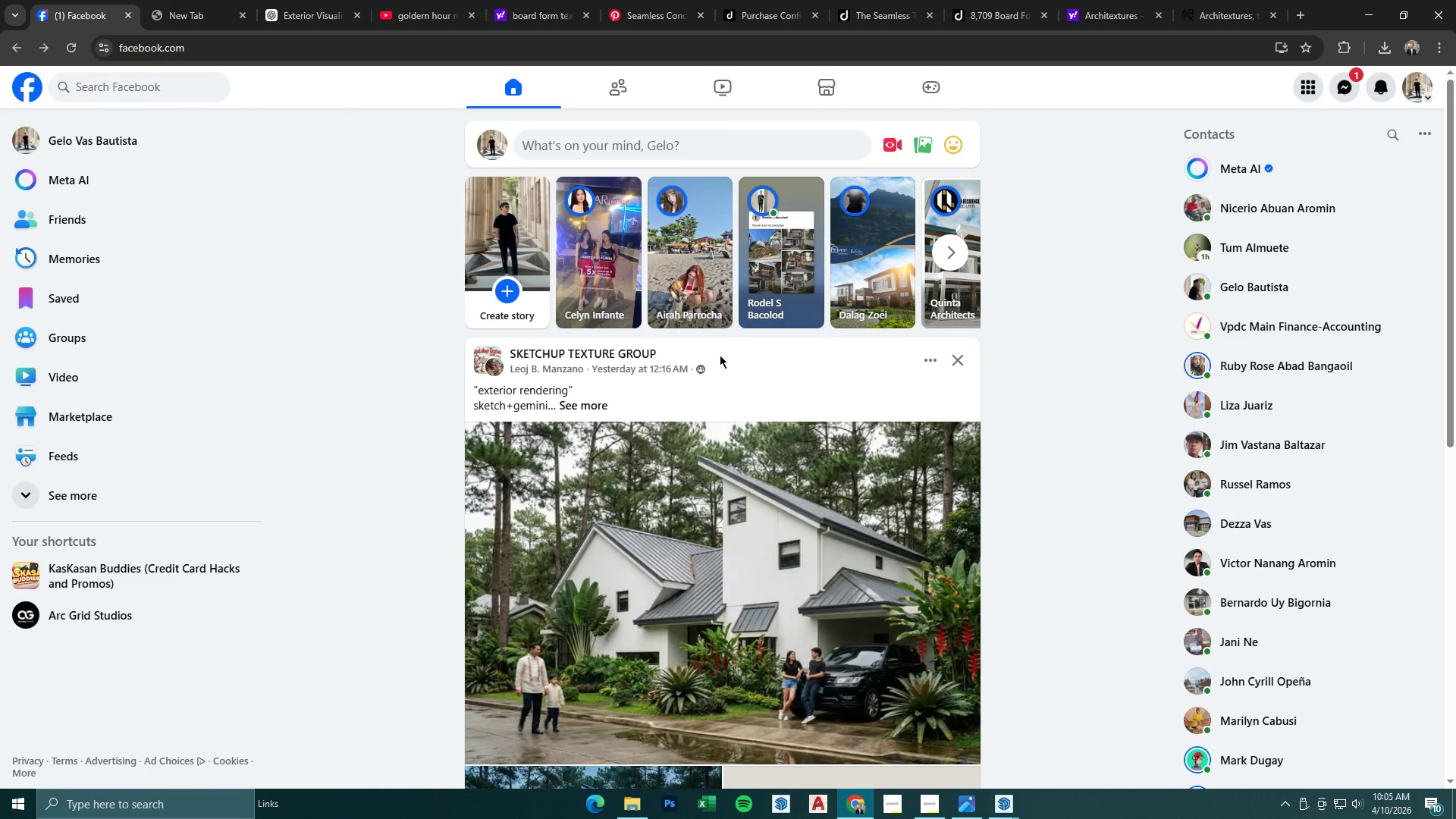 
left_click([1343, 83])
 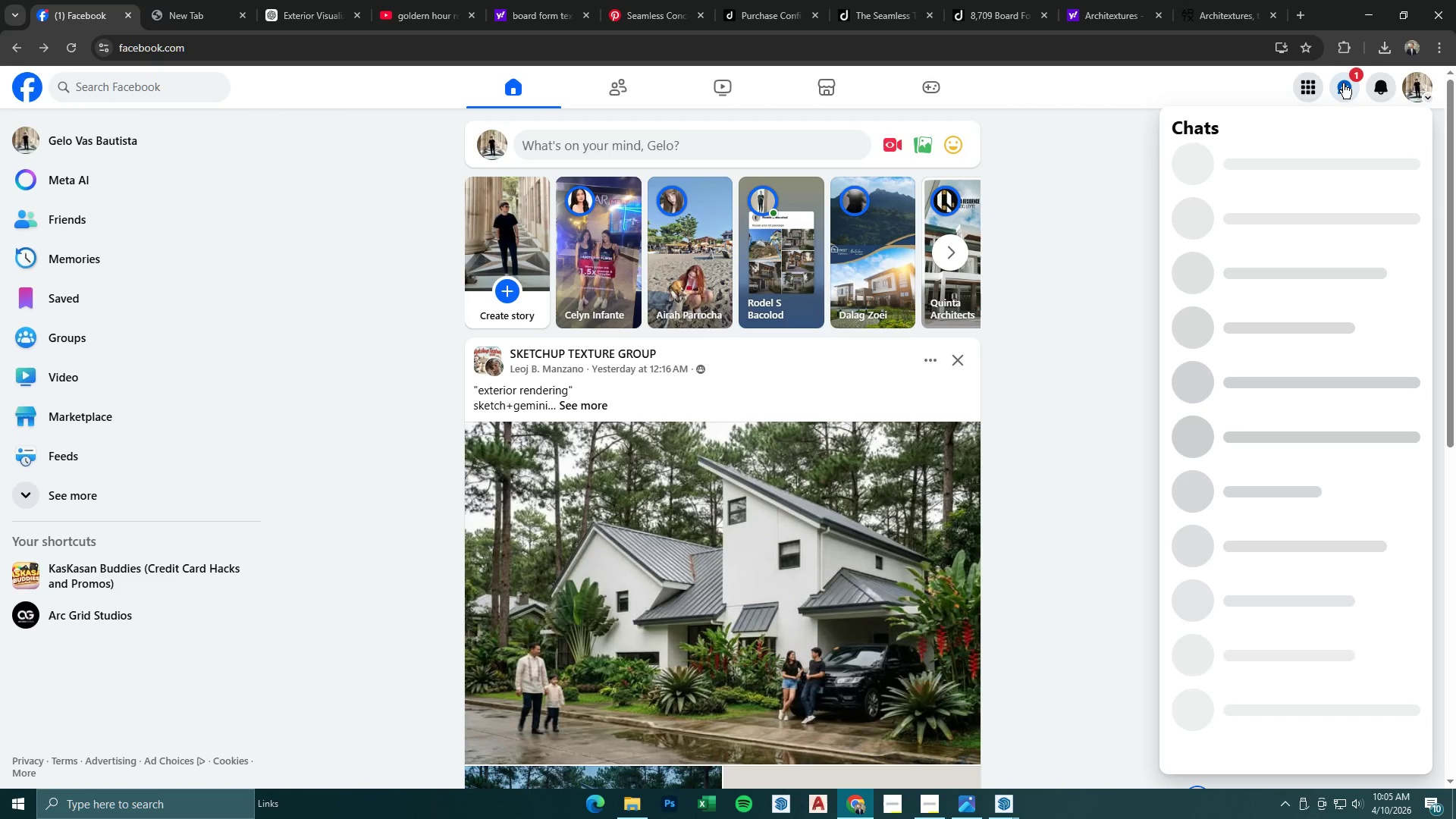 
left_click([1343, 83])
 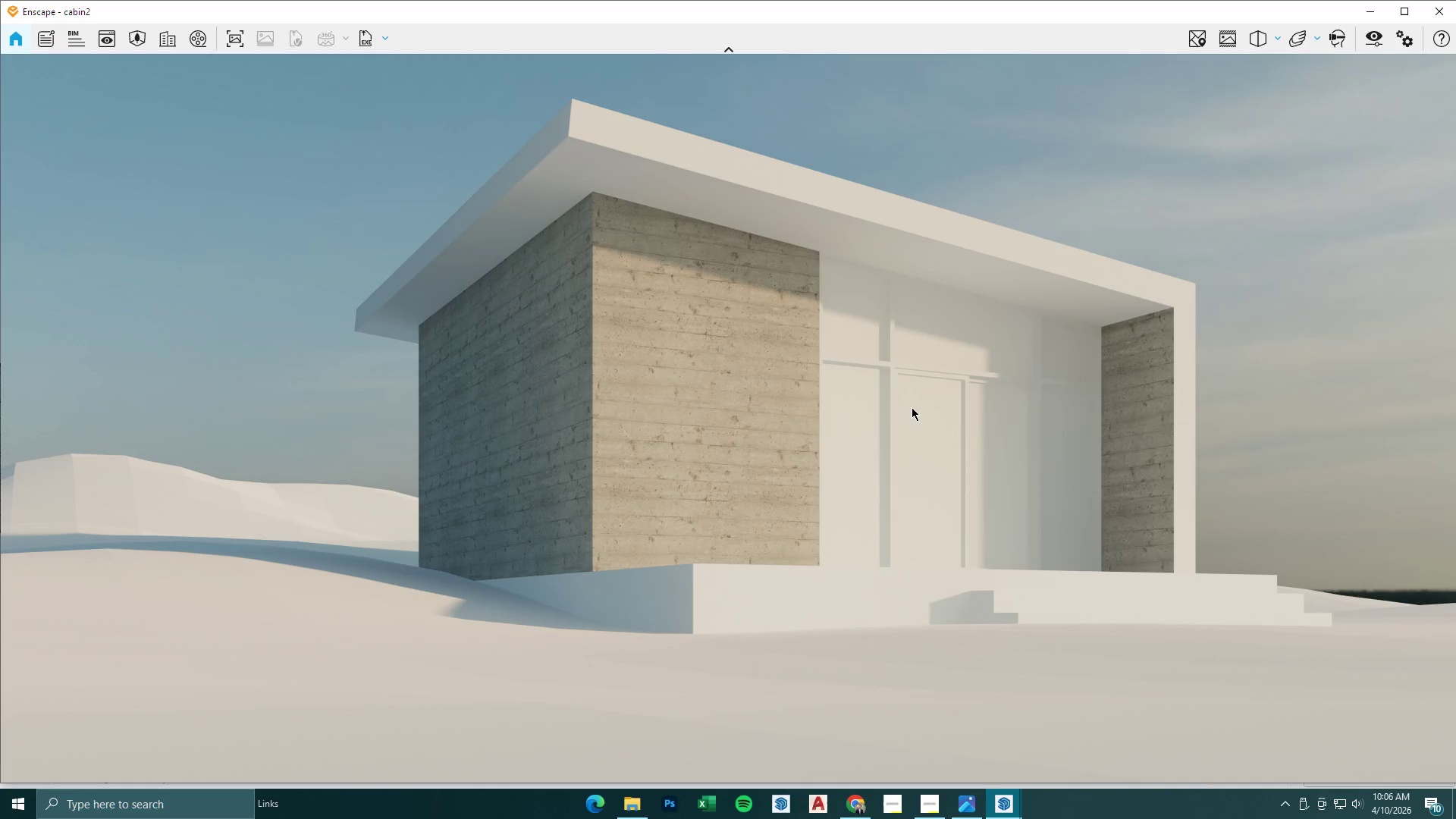 
wait(15.06)
 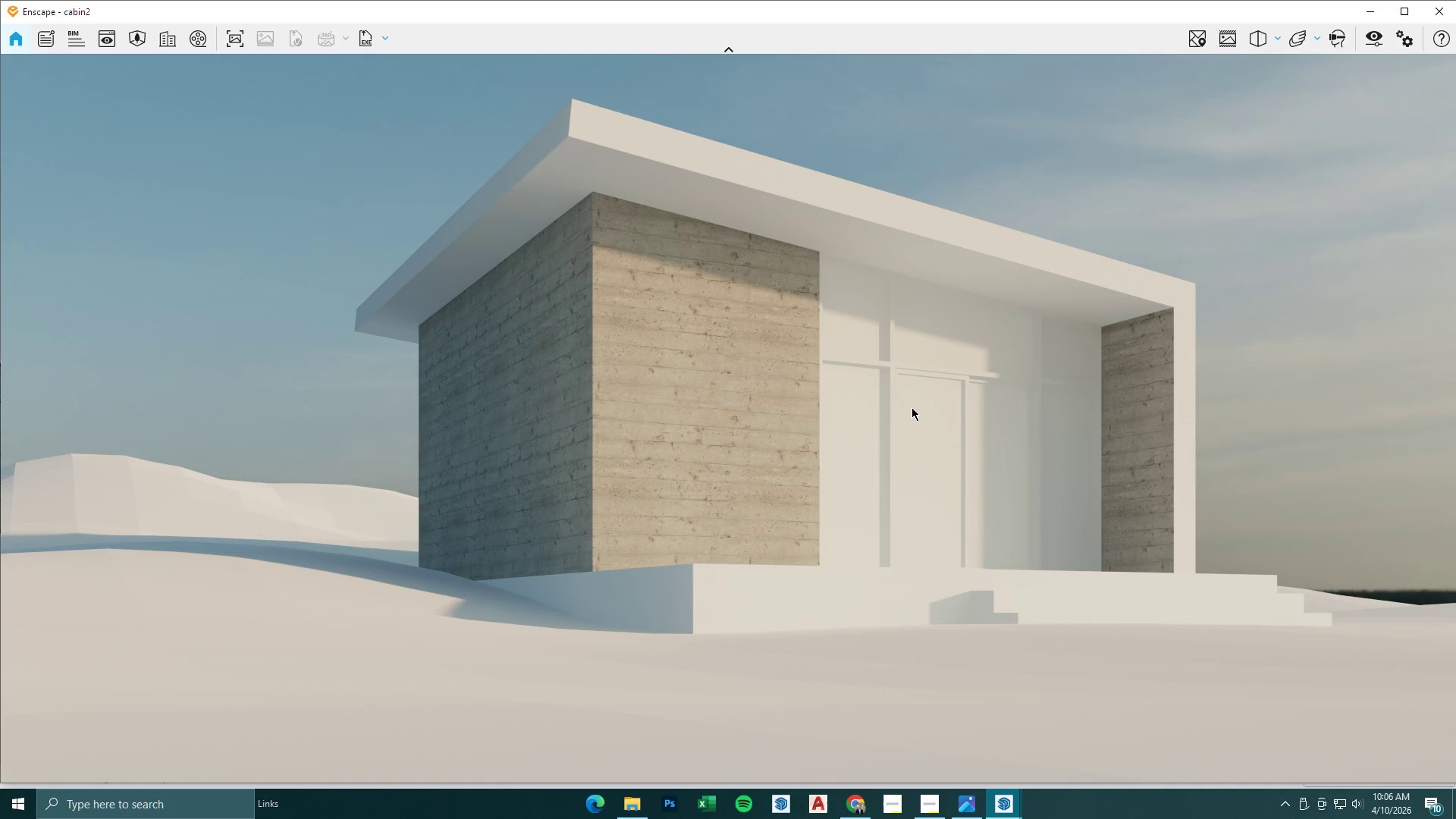 
left_click([1066, 431])
 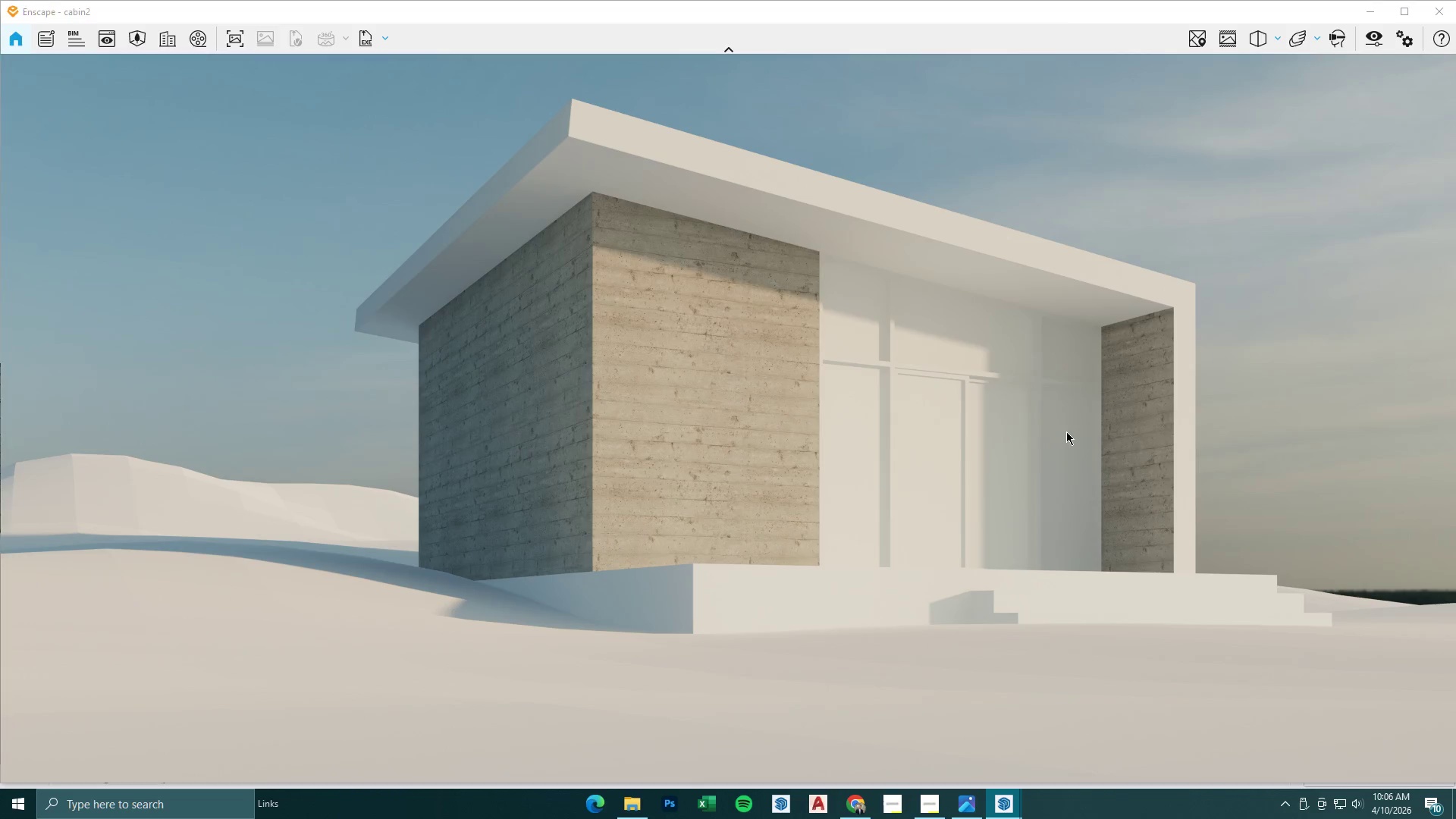 
hold_key(key=D, duration=0.58)
 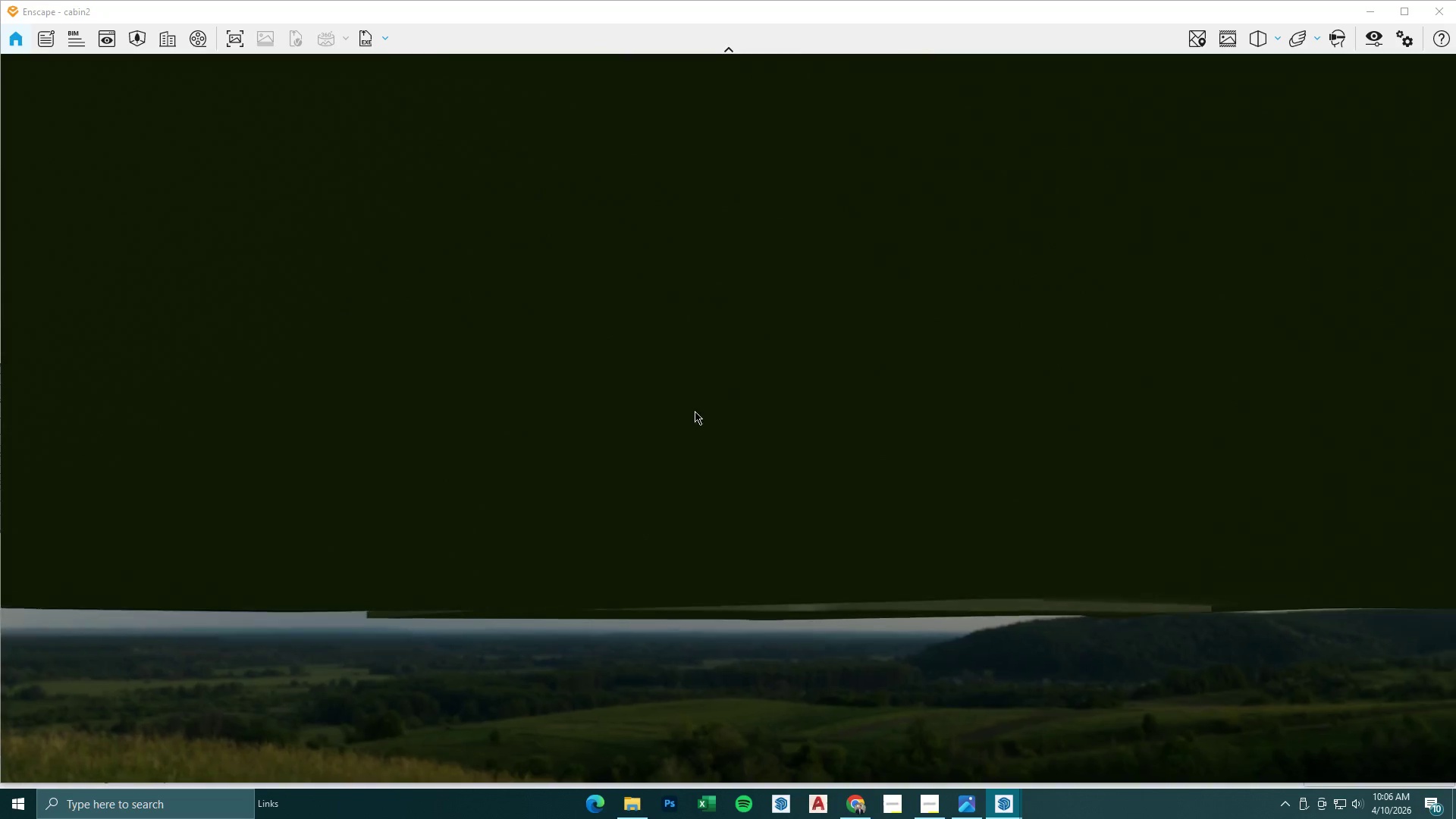 
hold_key(key=W, duration=0.44)
 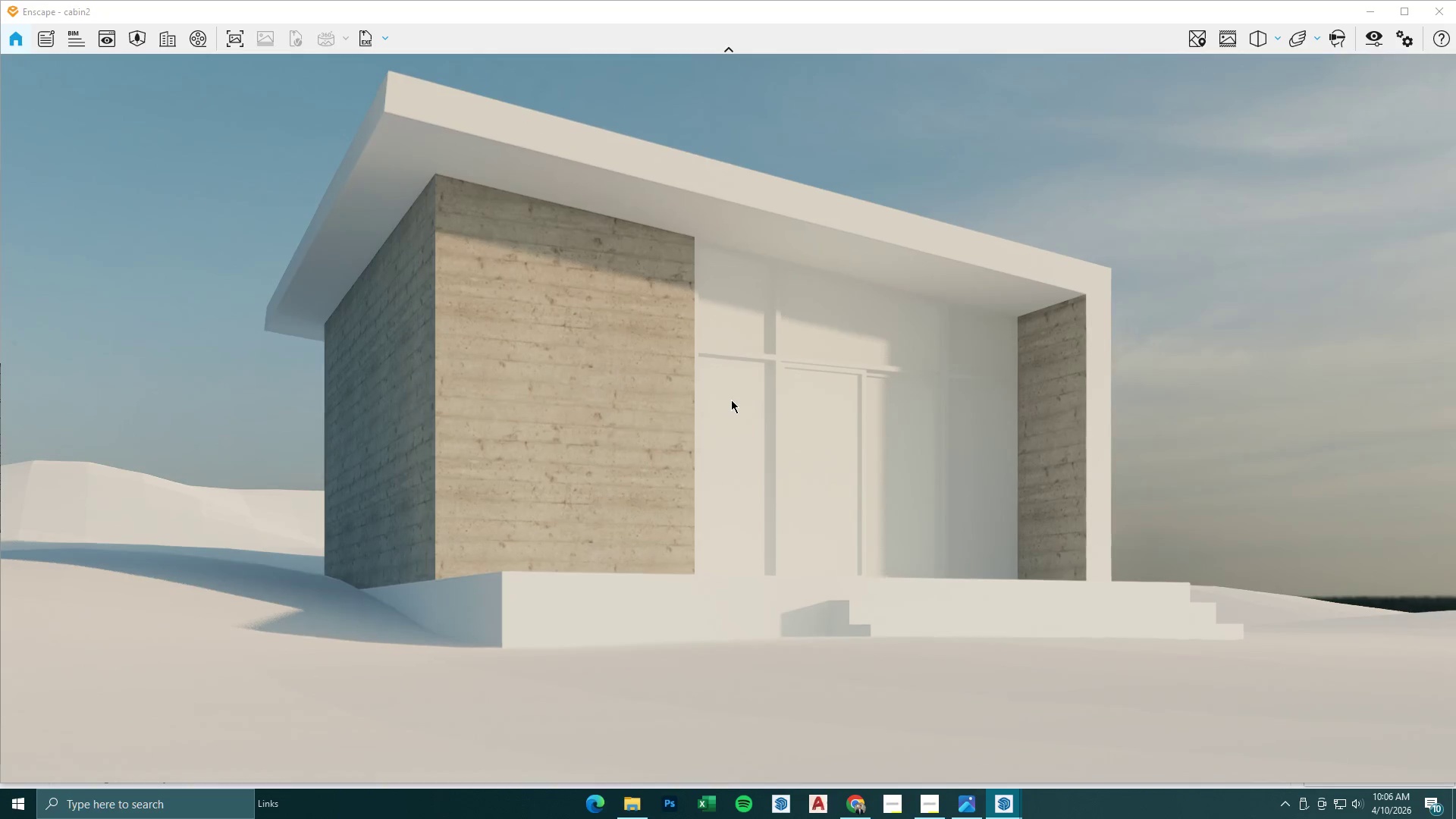 
type(esawee)
 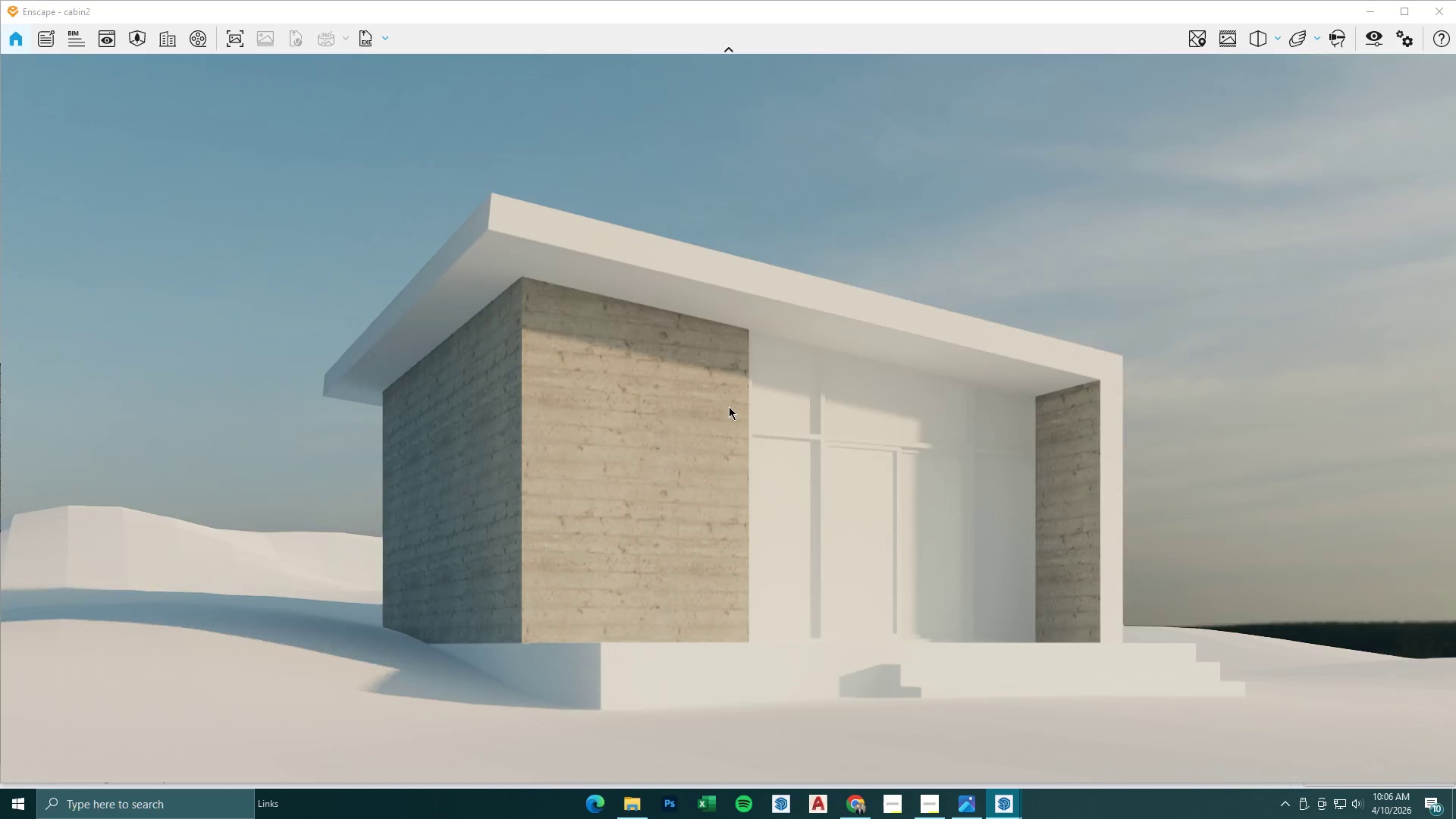 
hold_key(key=S, duration=0.41)
 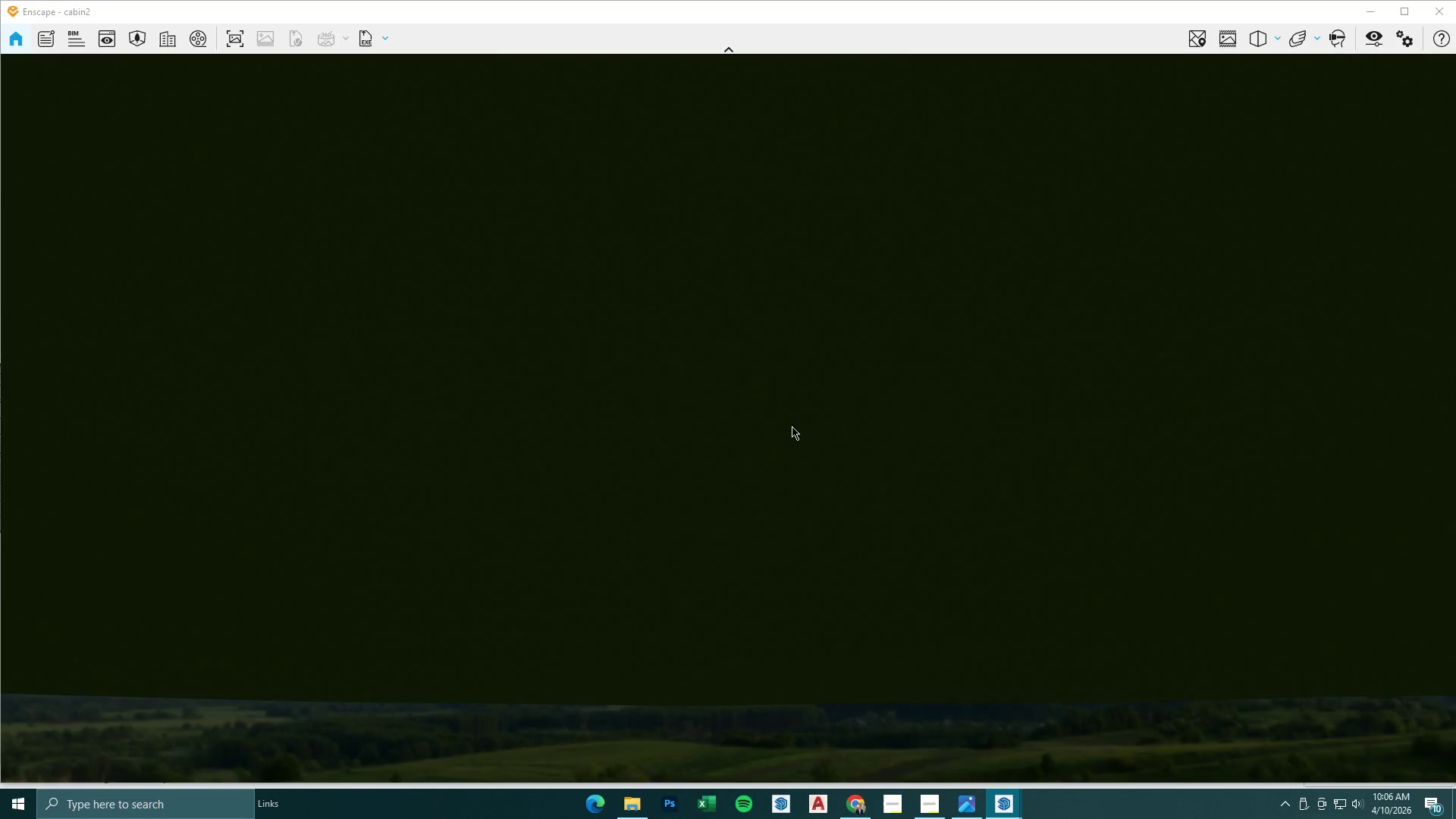 
key(E)
 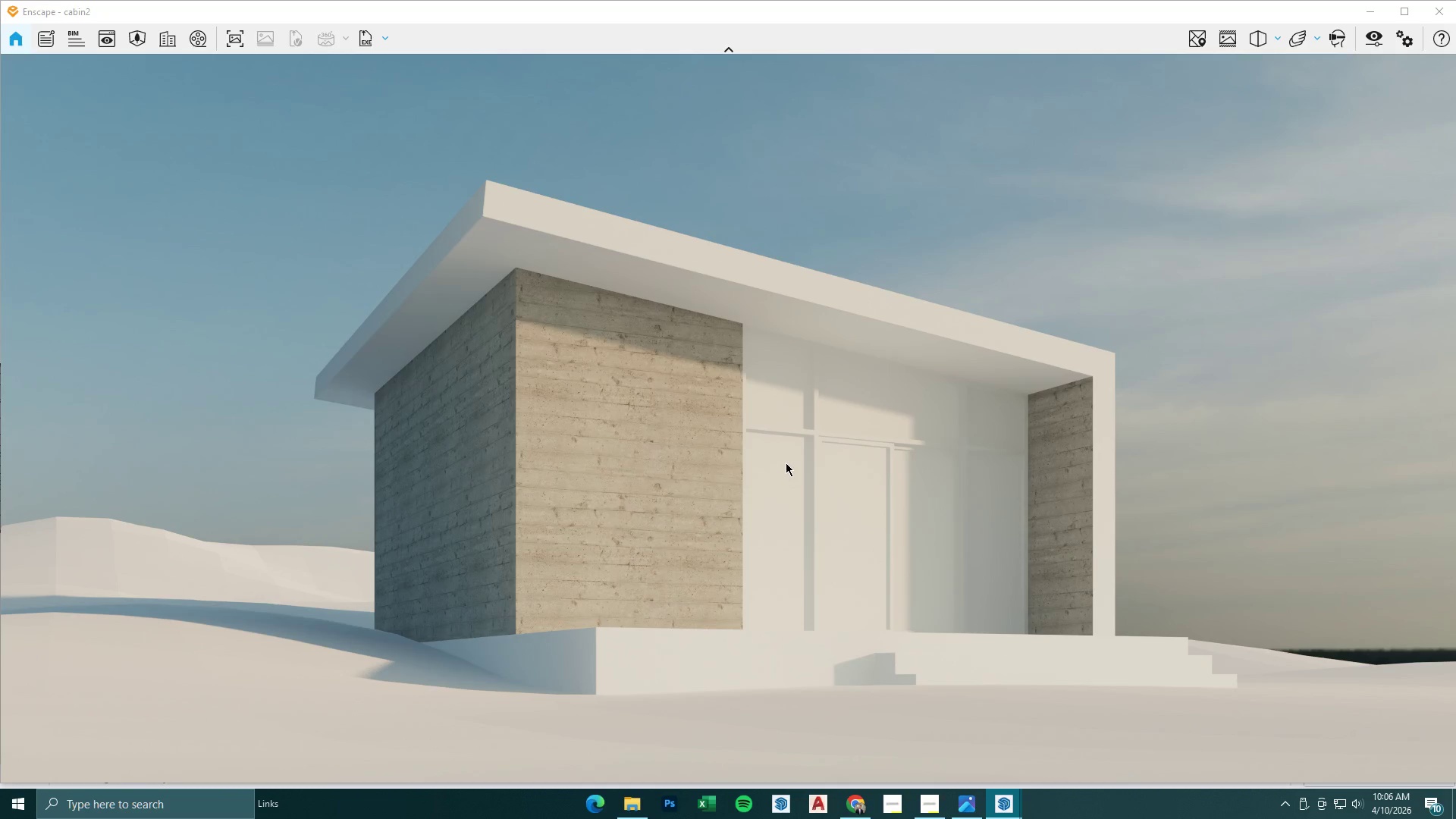 
wait(9.36)
 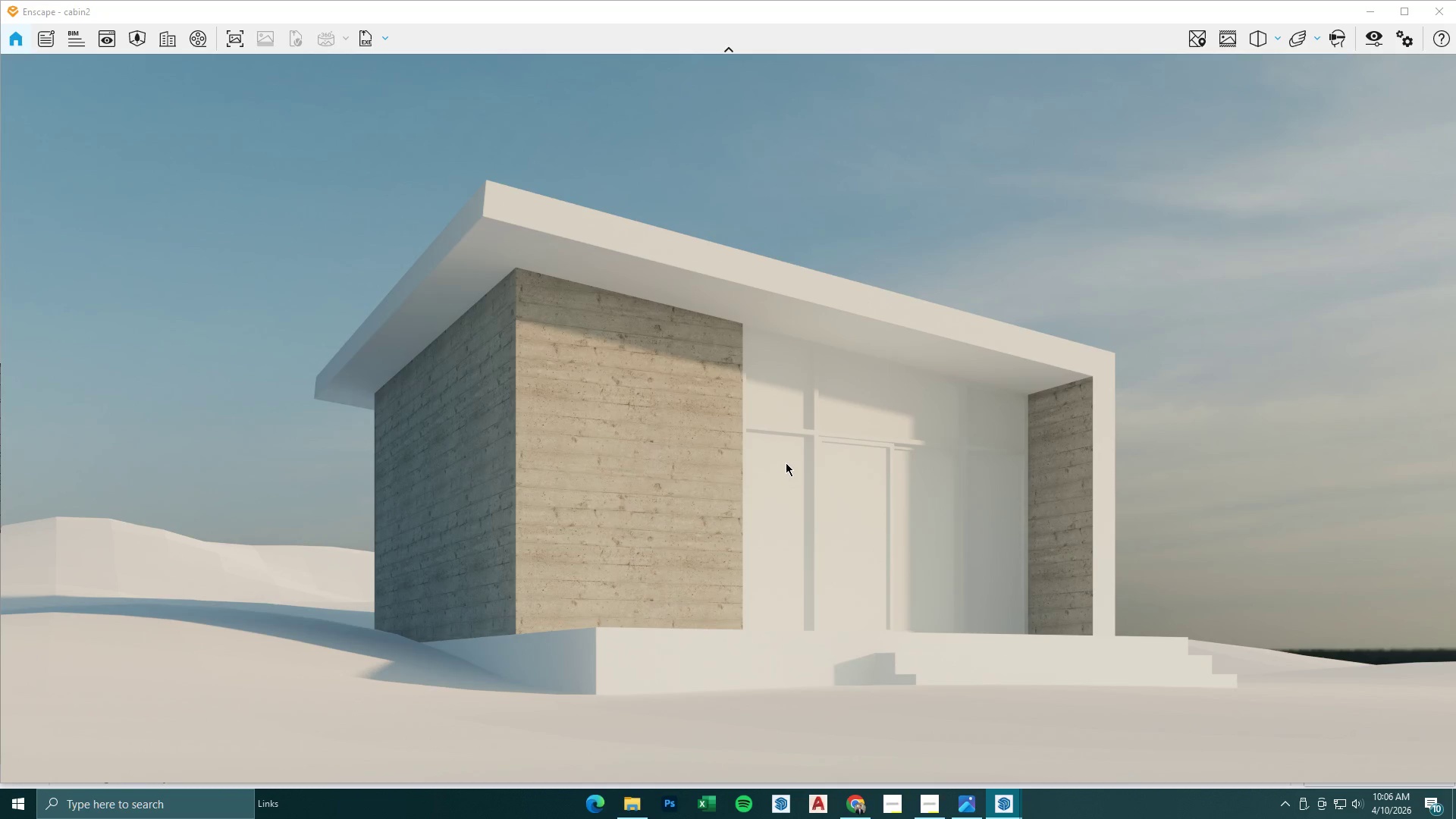 
left_click([968, 803])
 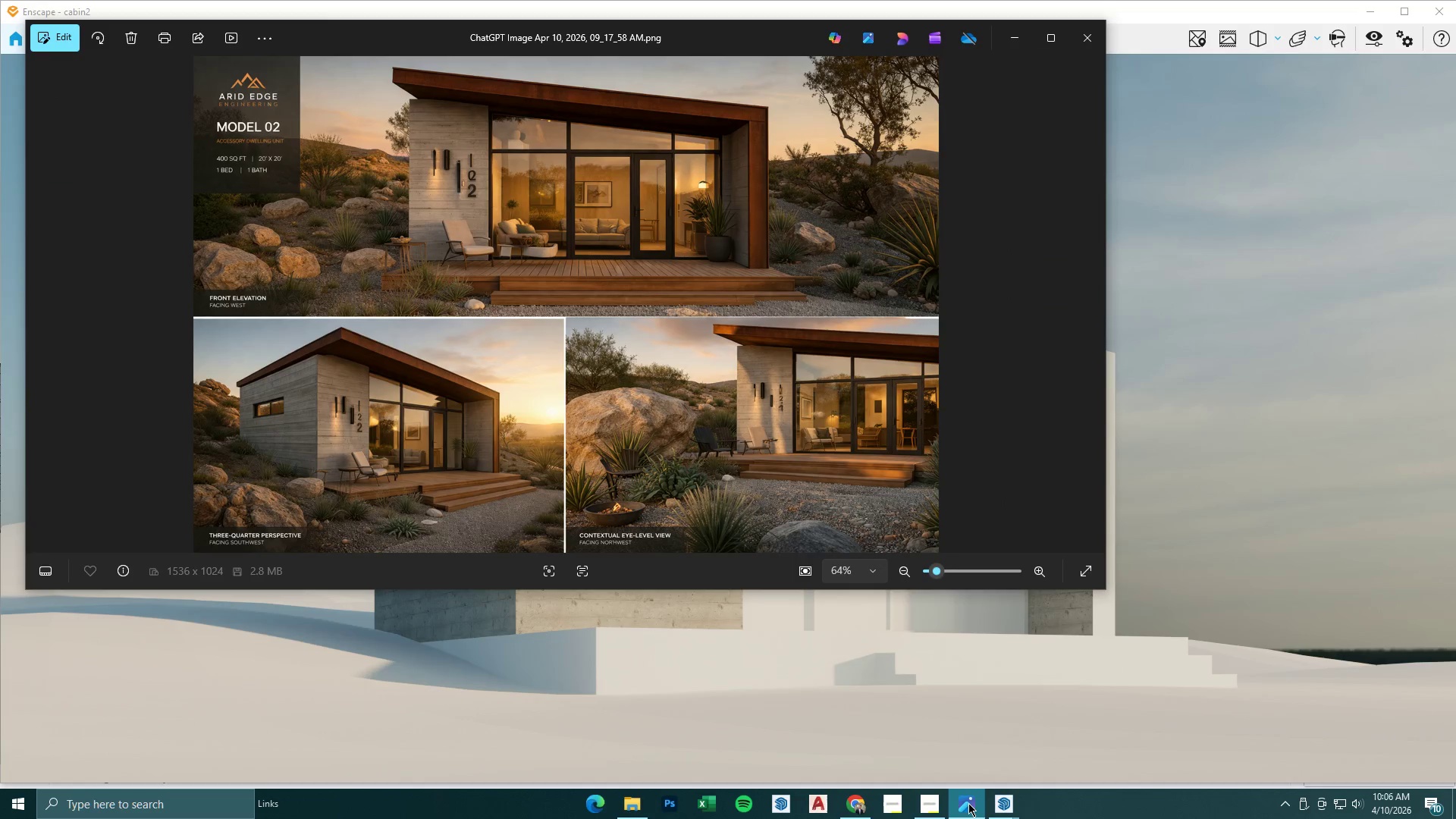 
left_click([969, 802])
 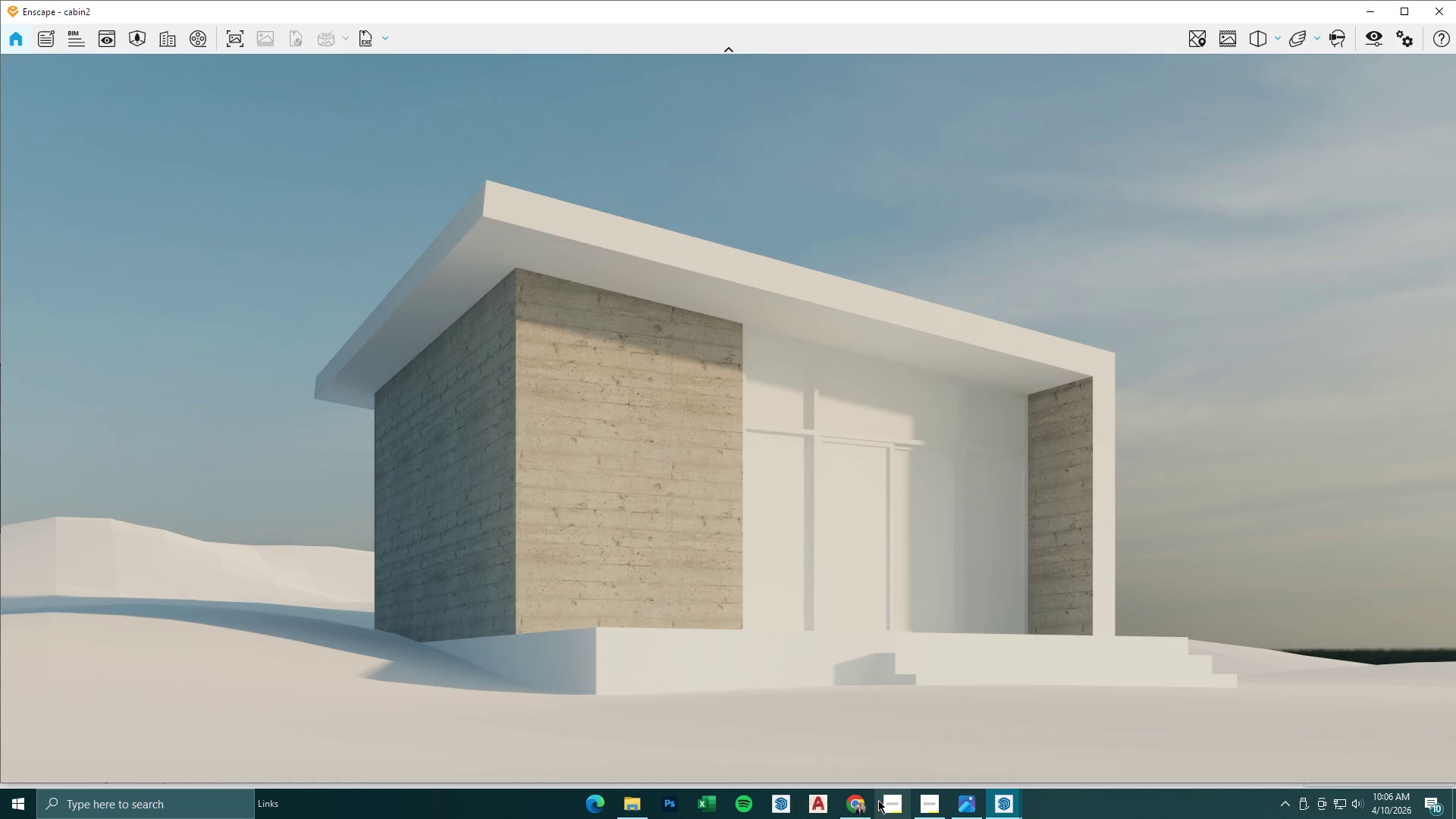 
left_click([864, 799])
 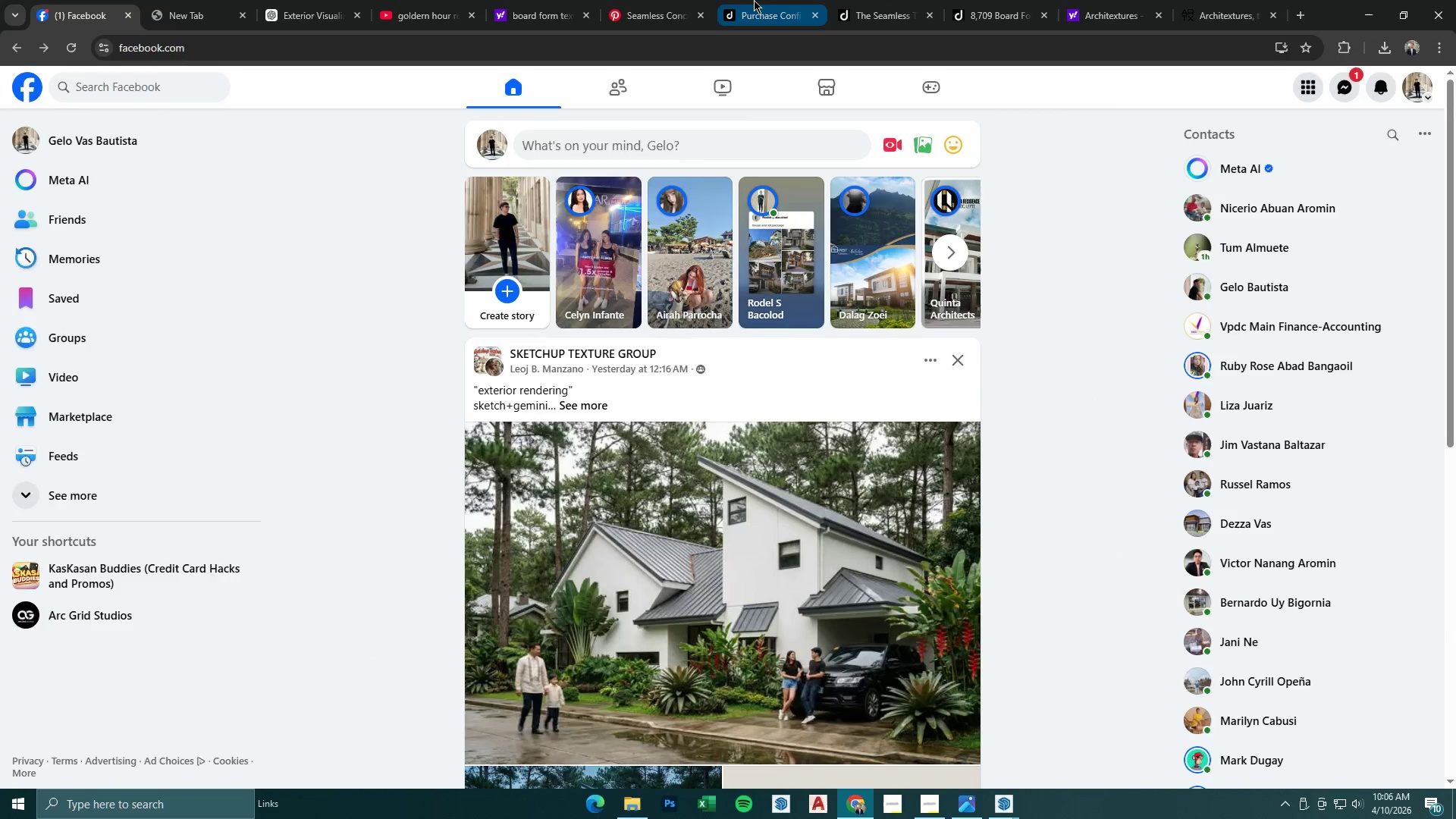 
left_click([736, 50])
 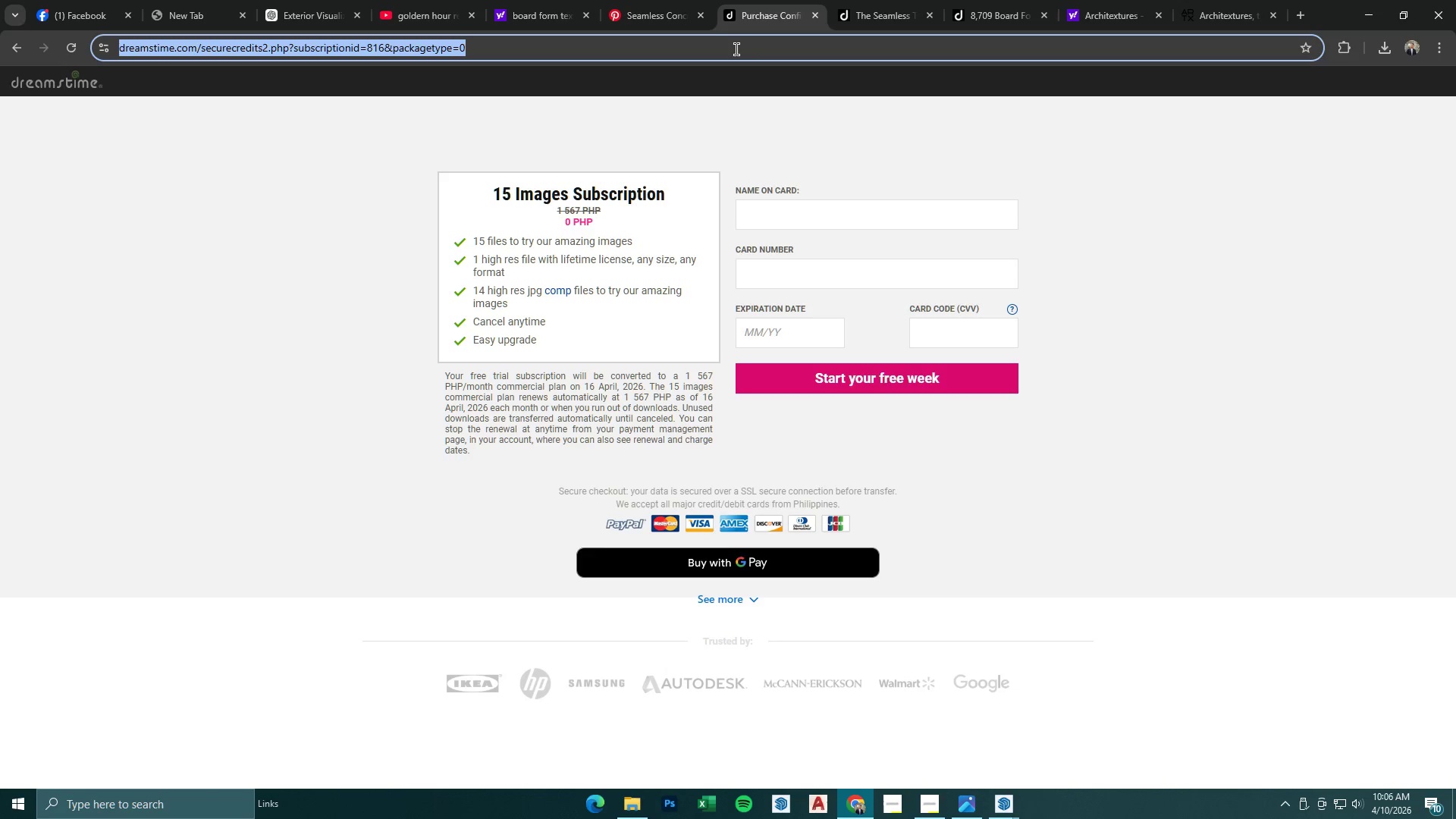 
type(hdri aven)
 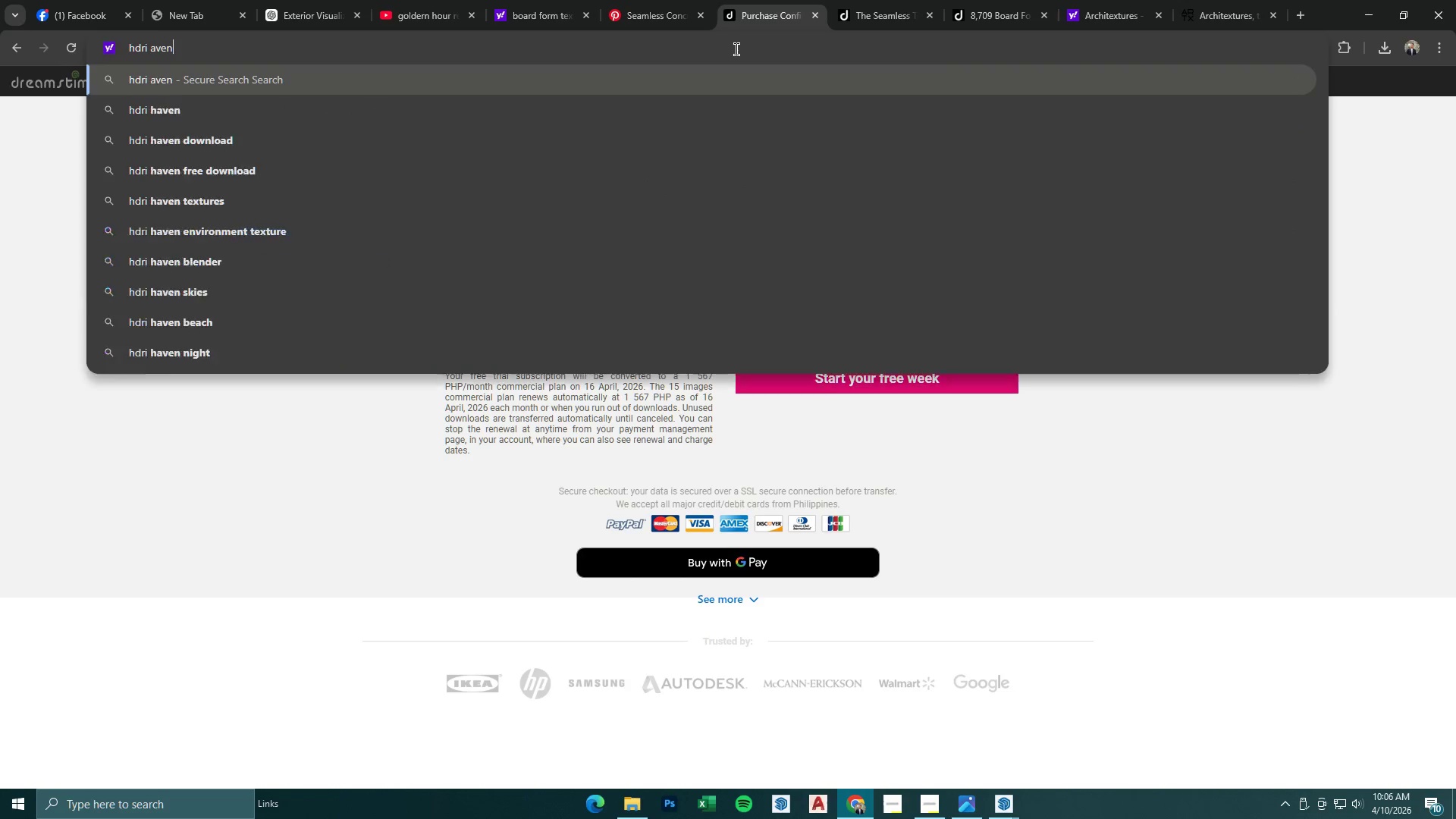 
key(Enter)
 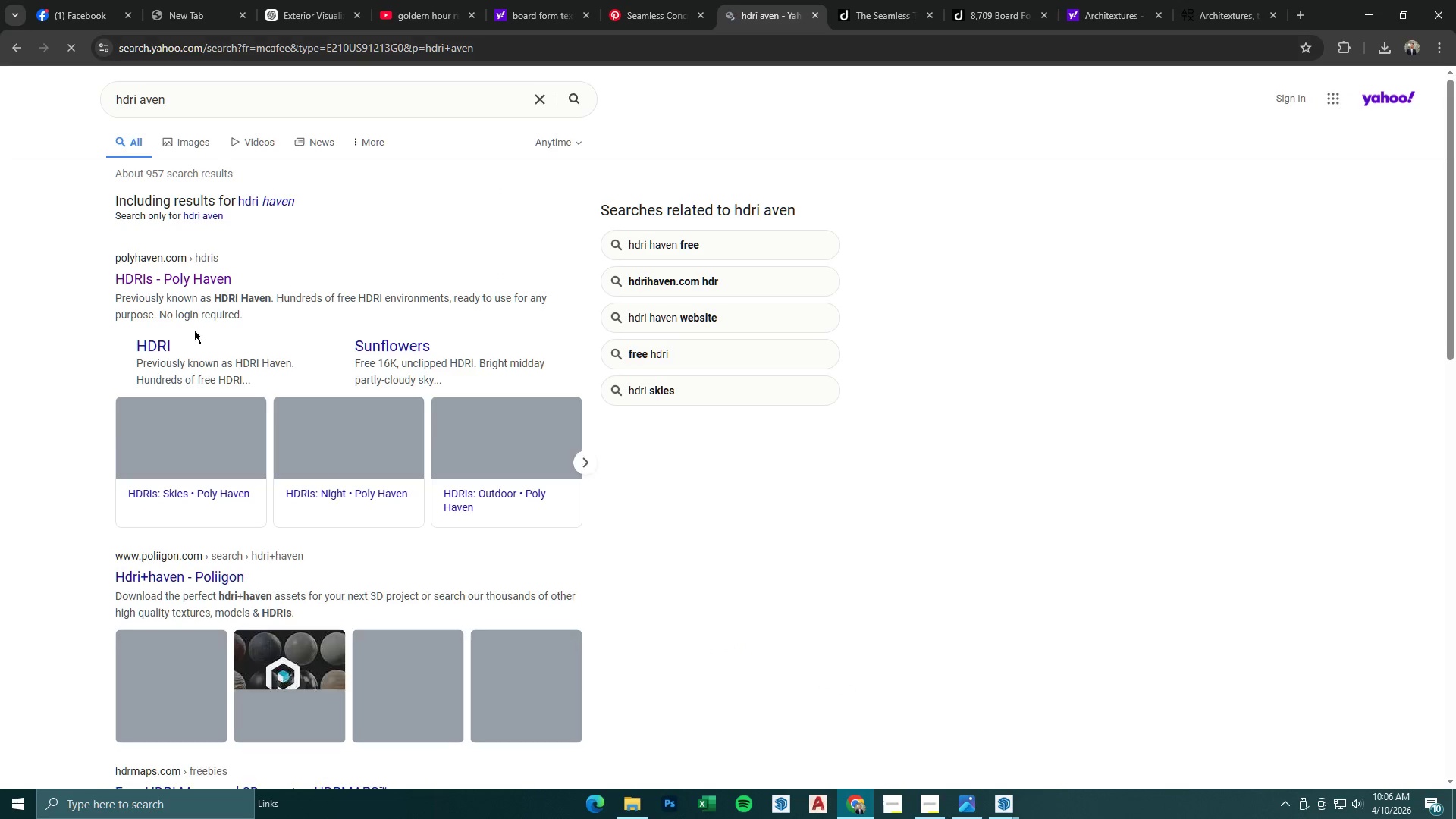 
left_click([177, 279])
 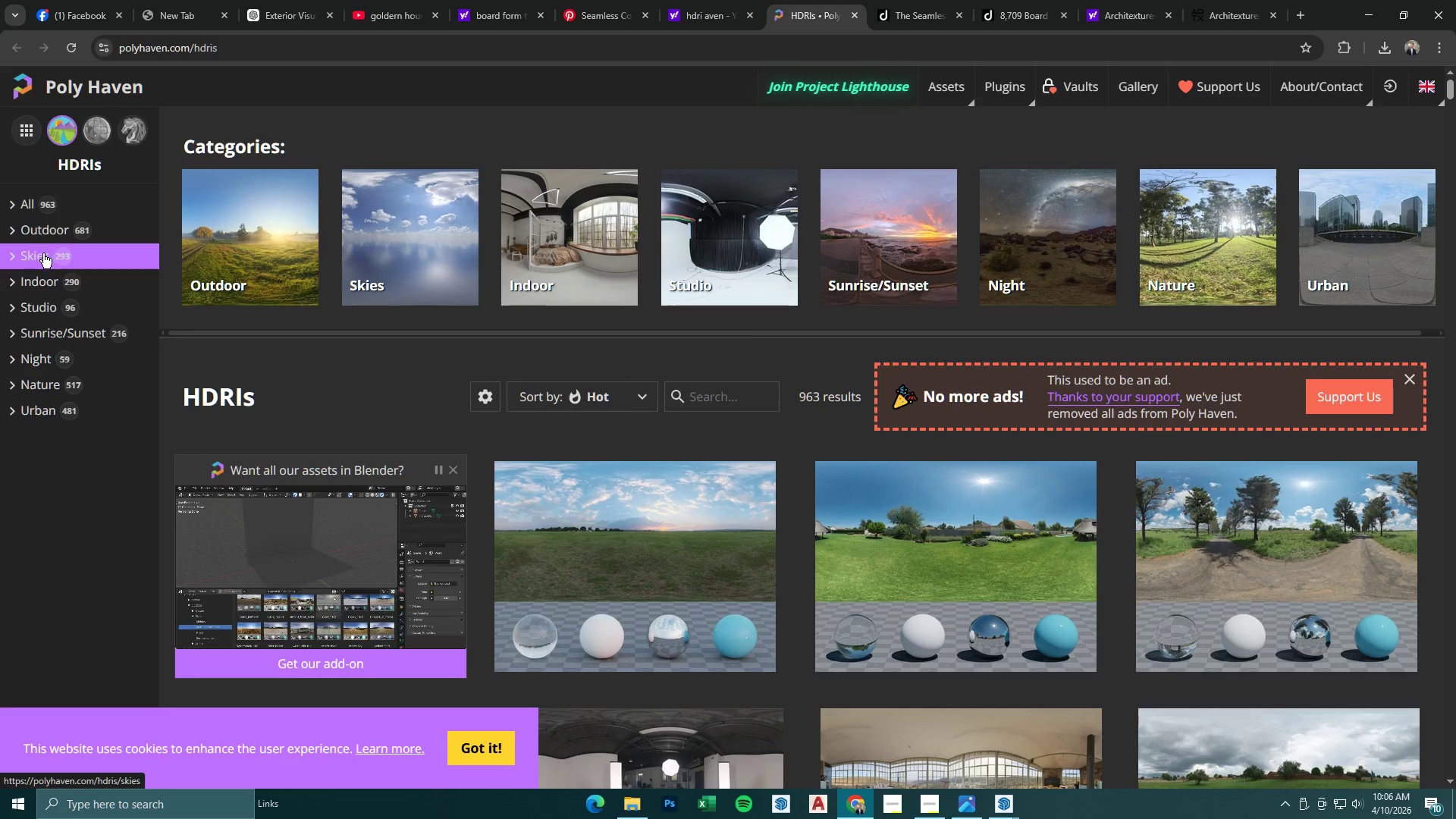 
left_click([12, 255])
 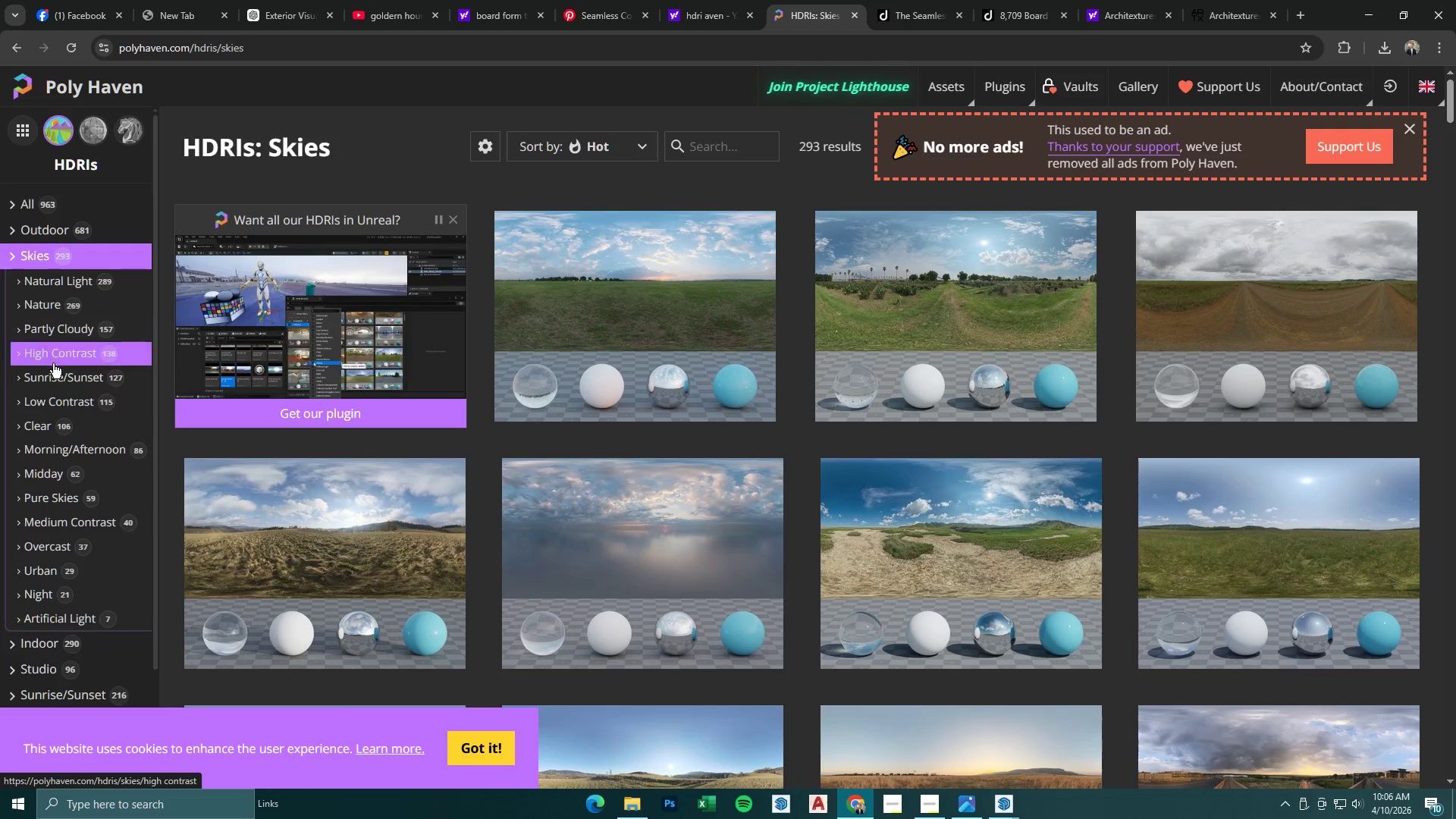 
left_click([58, 376])
 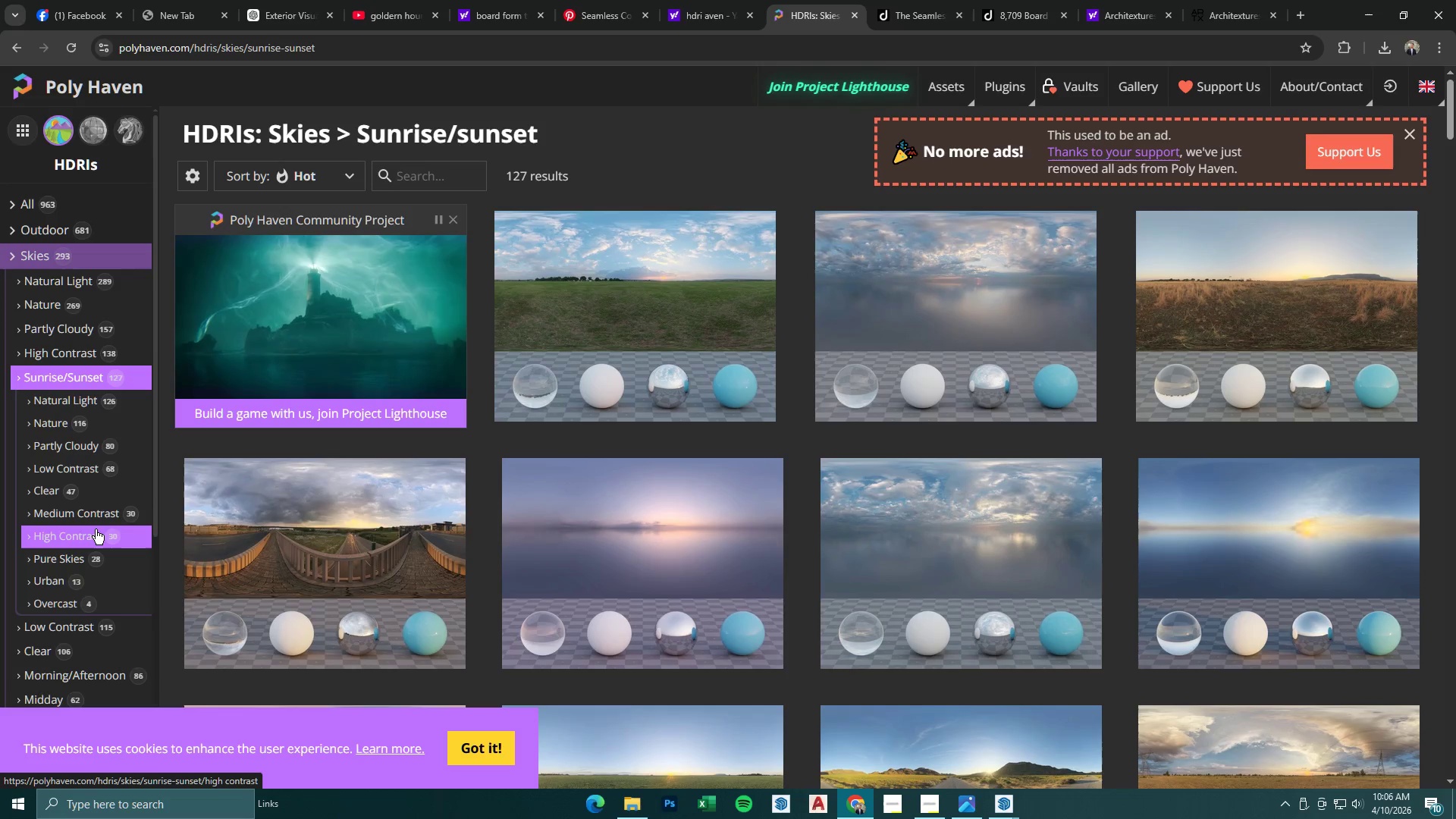 
wait(5.03)
 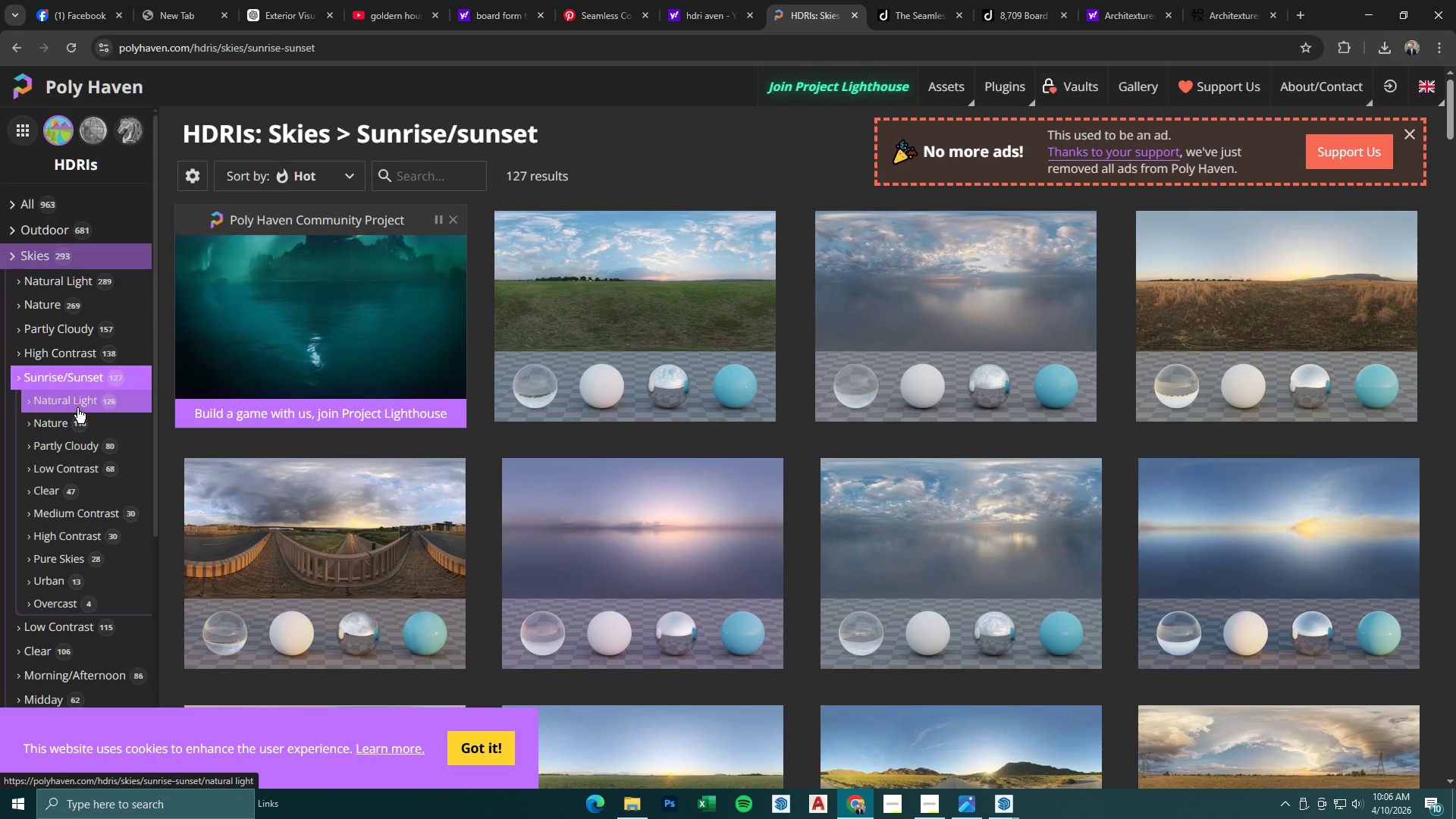 
scroll: coordinate [88, 555], scroll_direction: down, amount: 2.0
 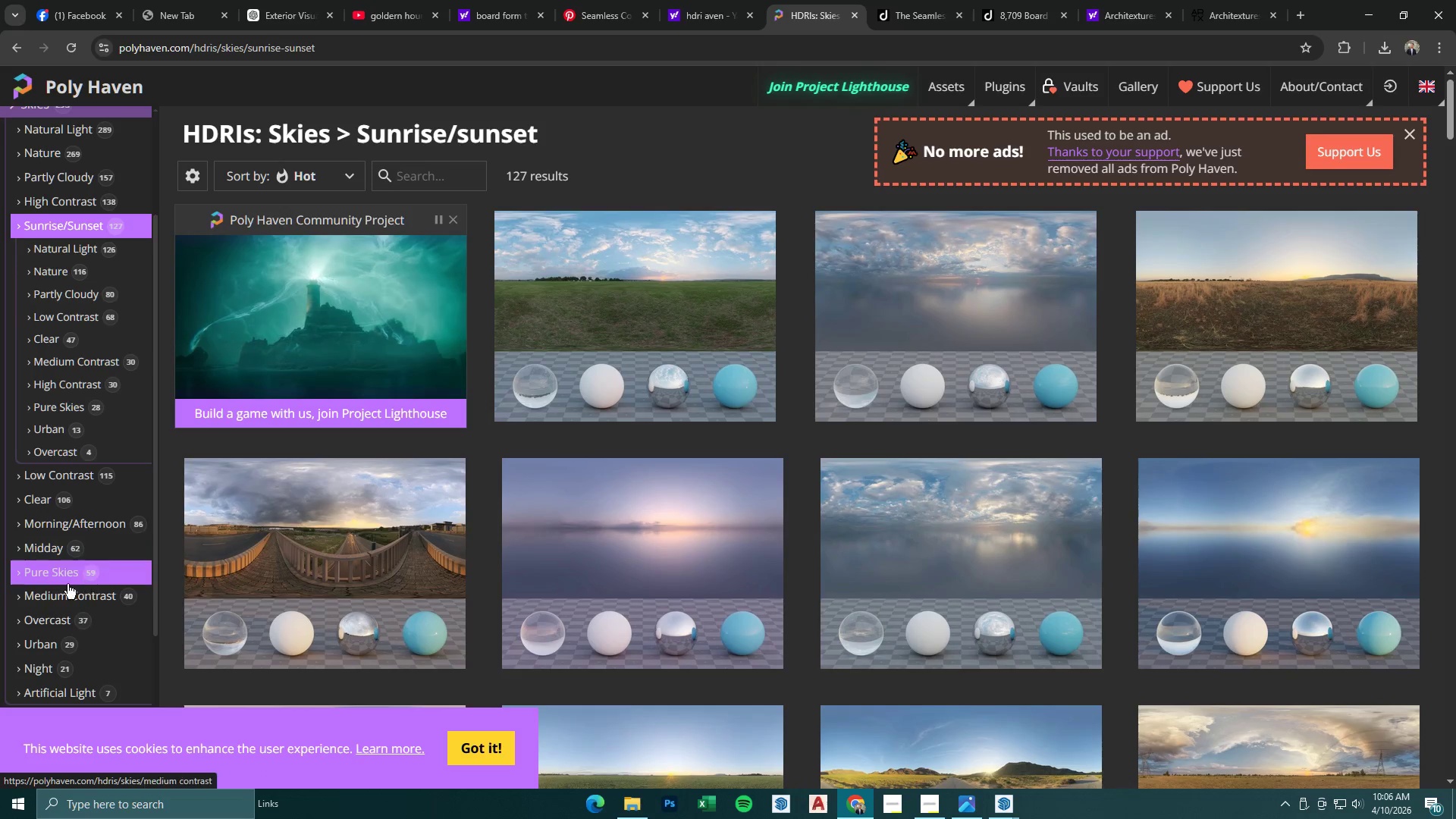 
left_click([24, 575])
 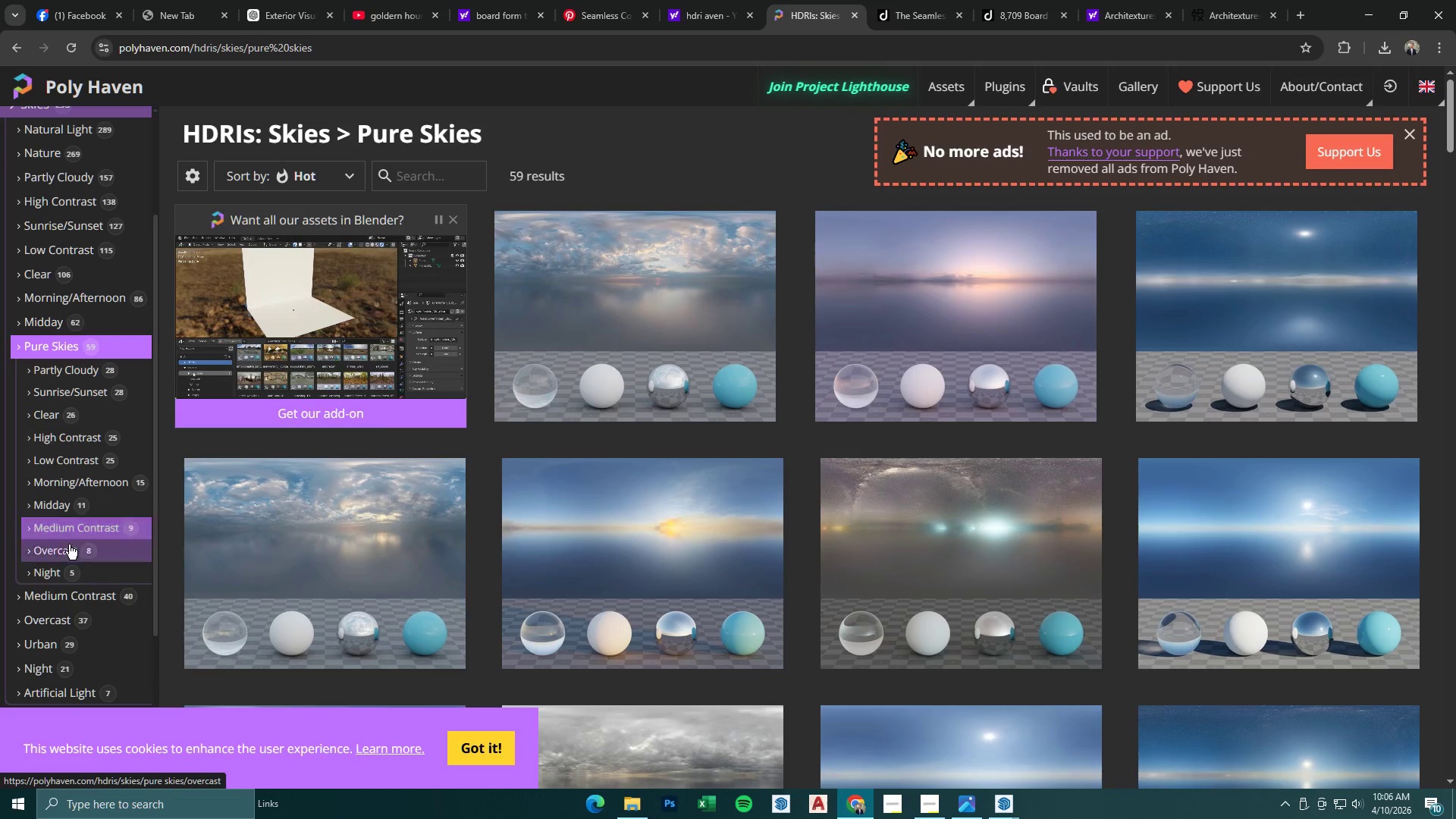 
left_click([59, 549])
 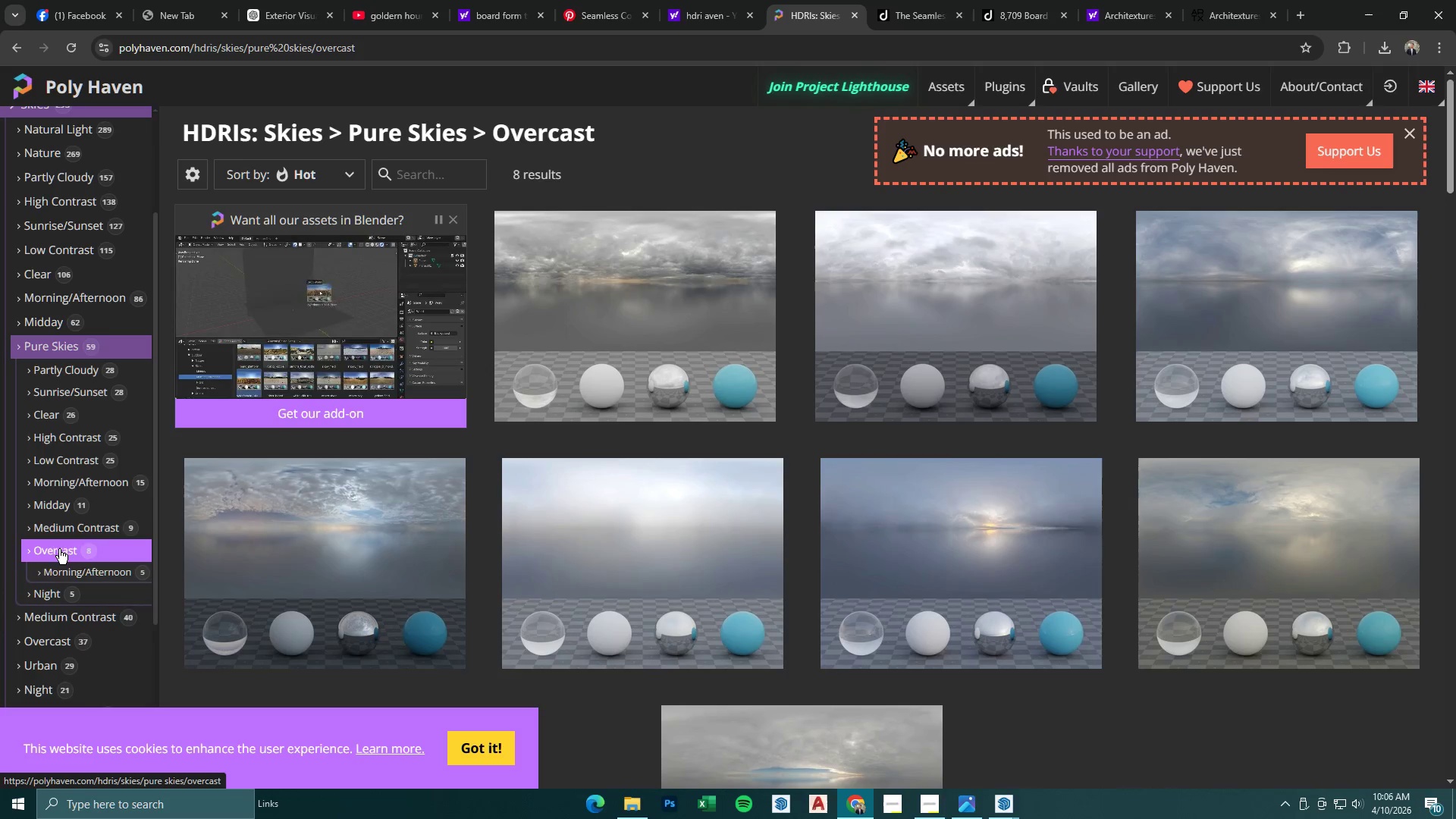 
scroll: coordinate [58, 549], scroll_direction: down, amount: 4.0
 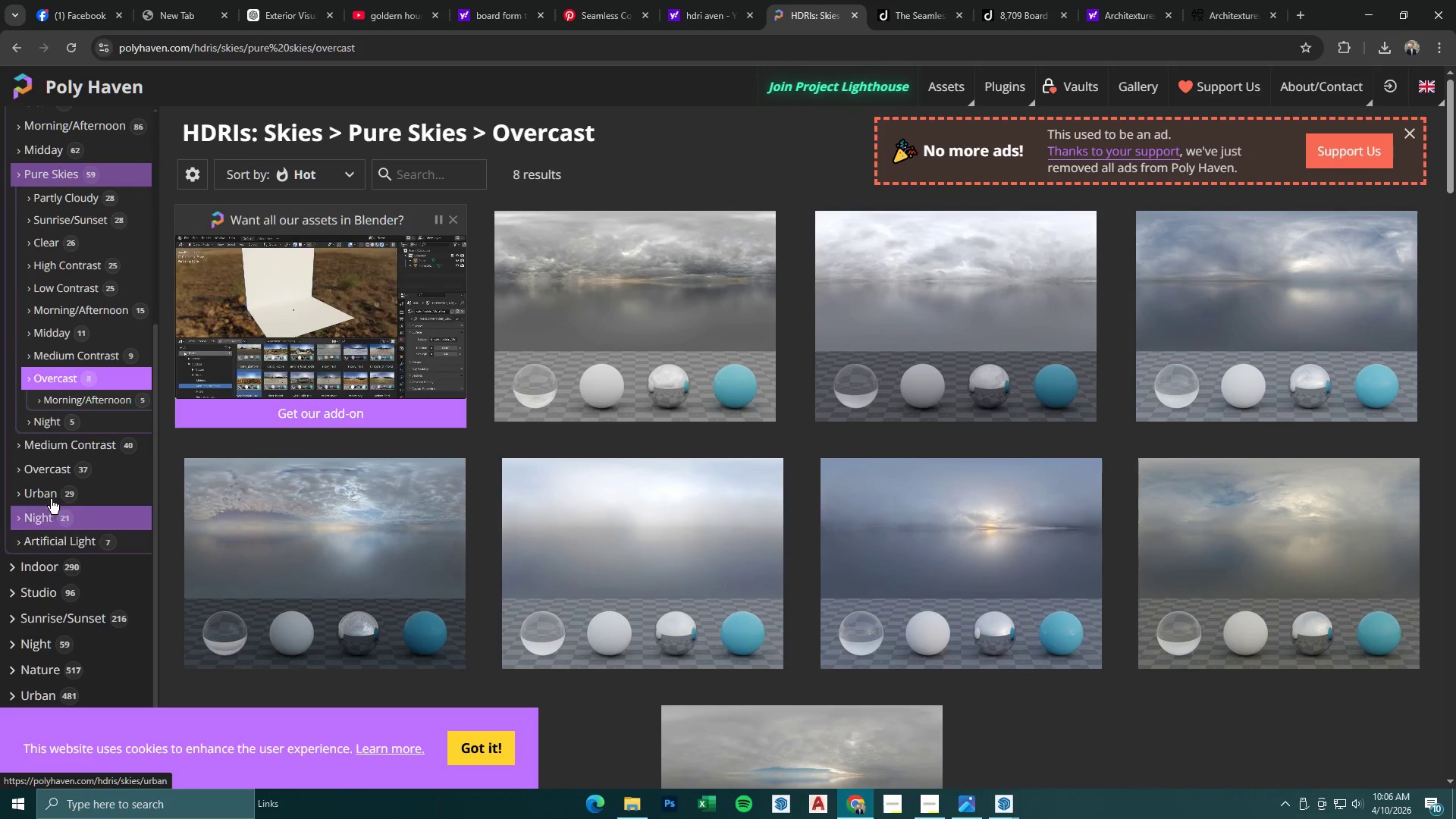 
scroll: coordinate [40, 485], scroll_direction: up, amount: 4.0
 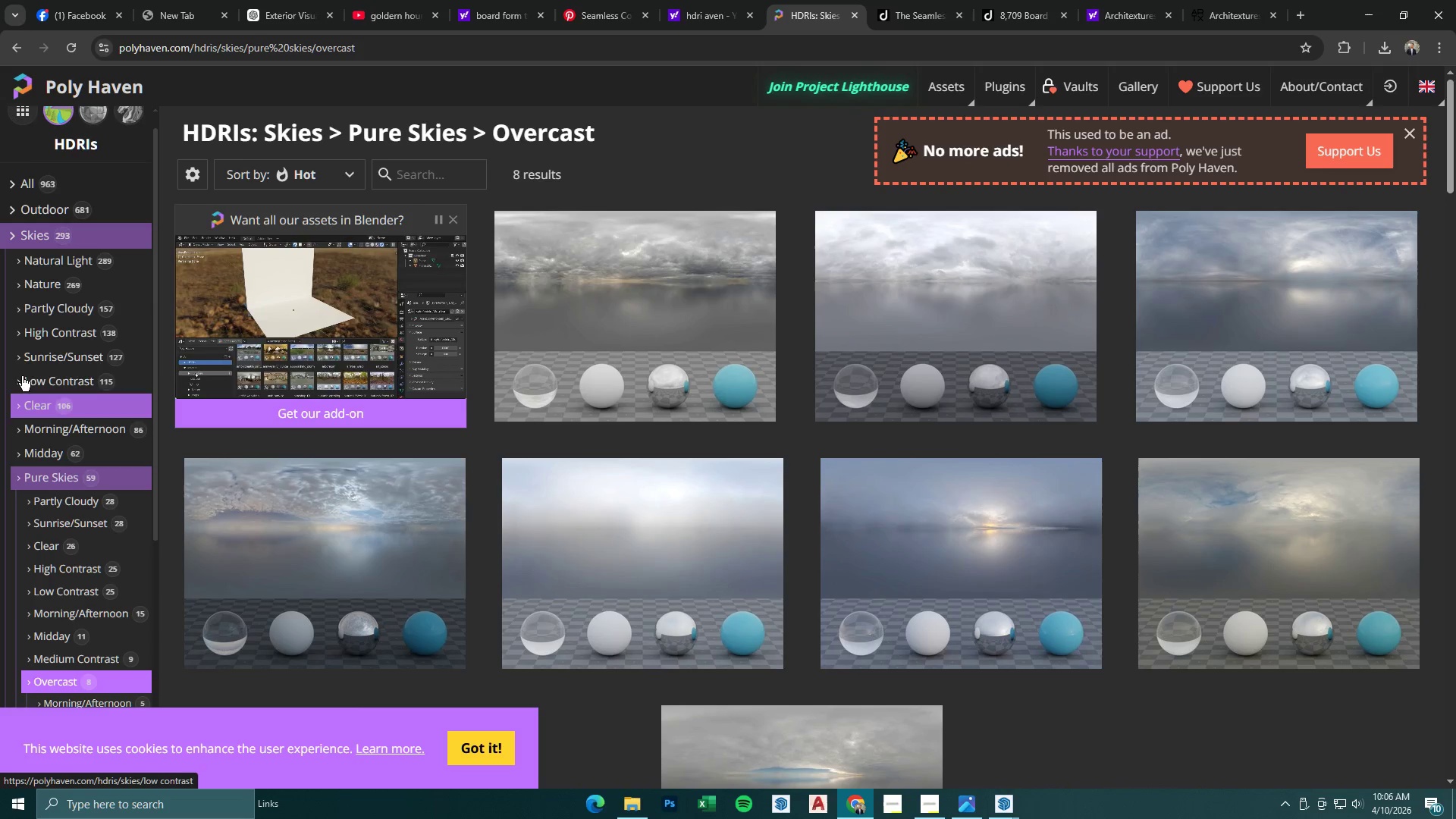 
left_click([14, 355])
 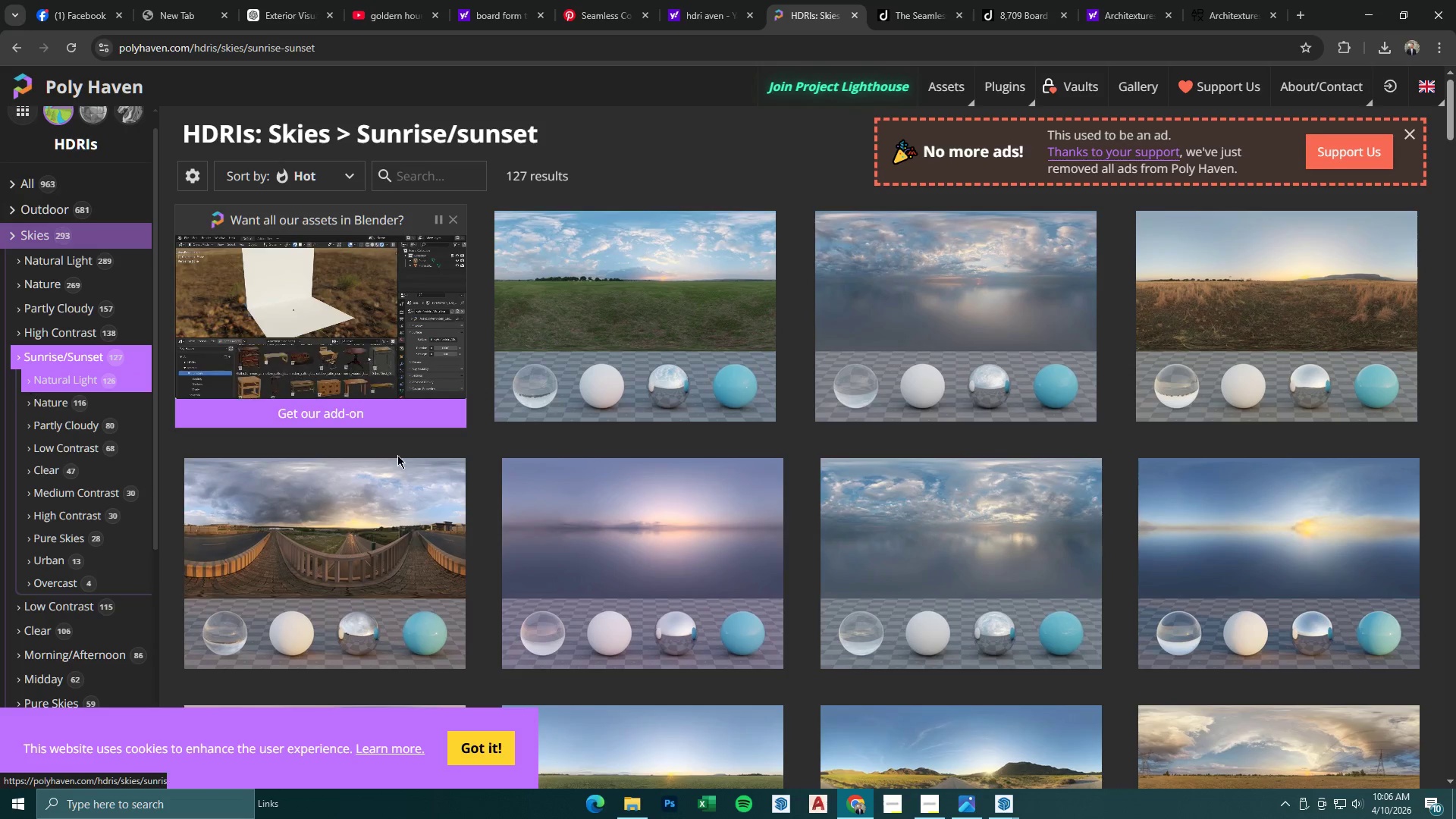 
scroll: coordinate [500, 468], scroll_direction: down, amount: 2.0
 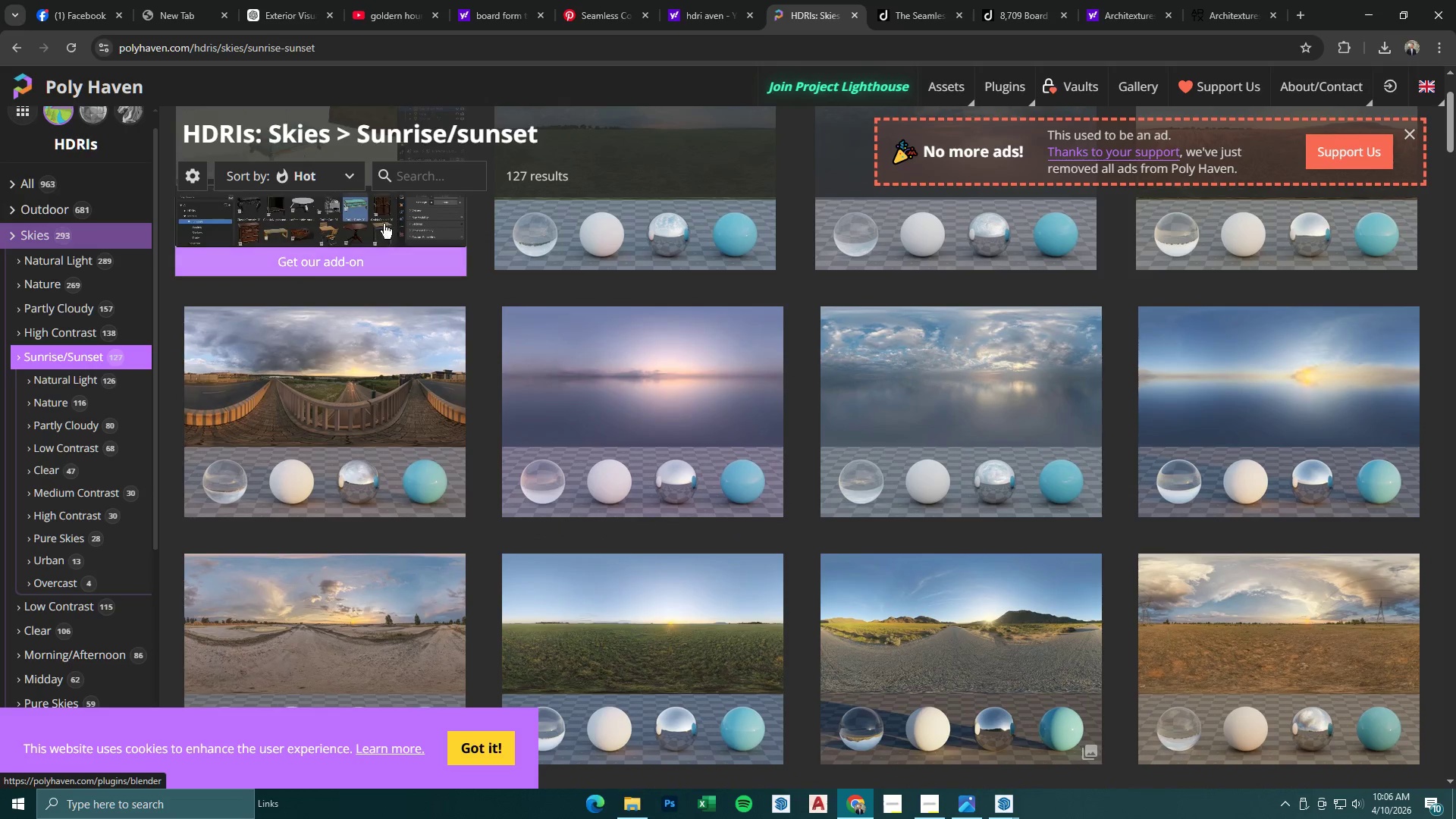 
left_click([353, 177])
 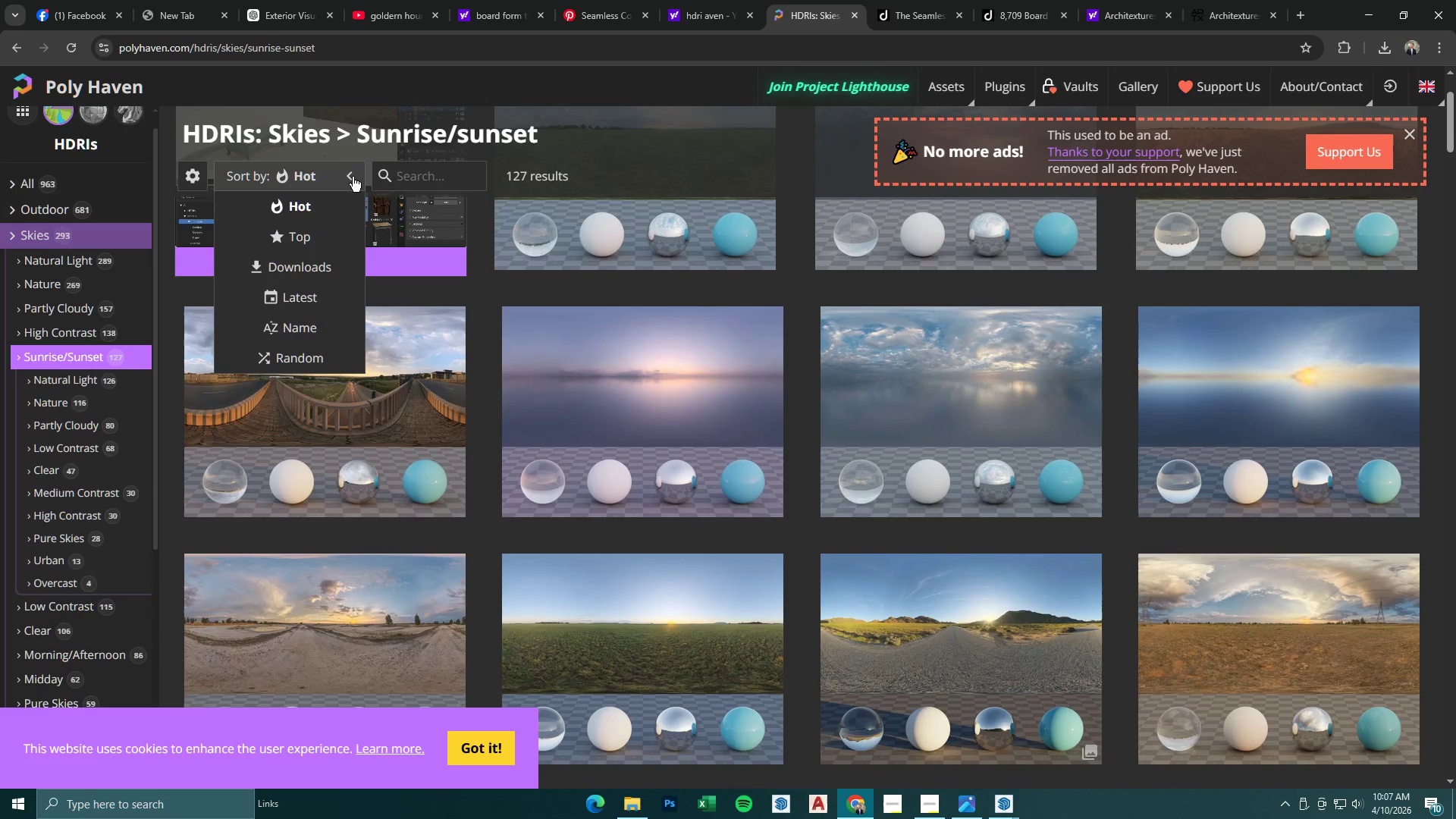 
left_click([353, 177])
 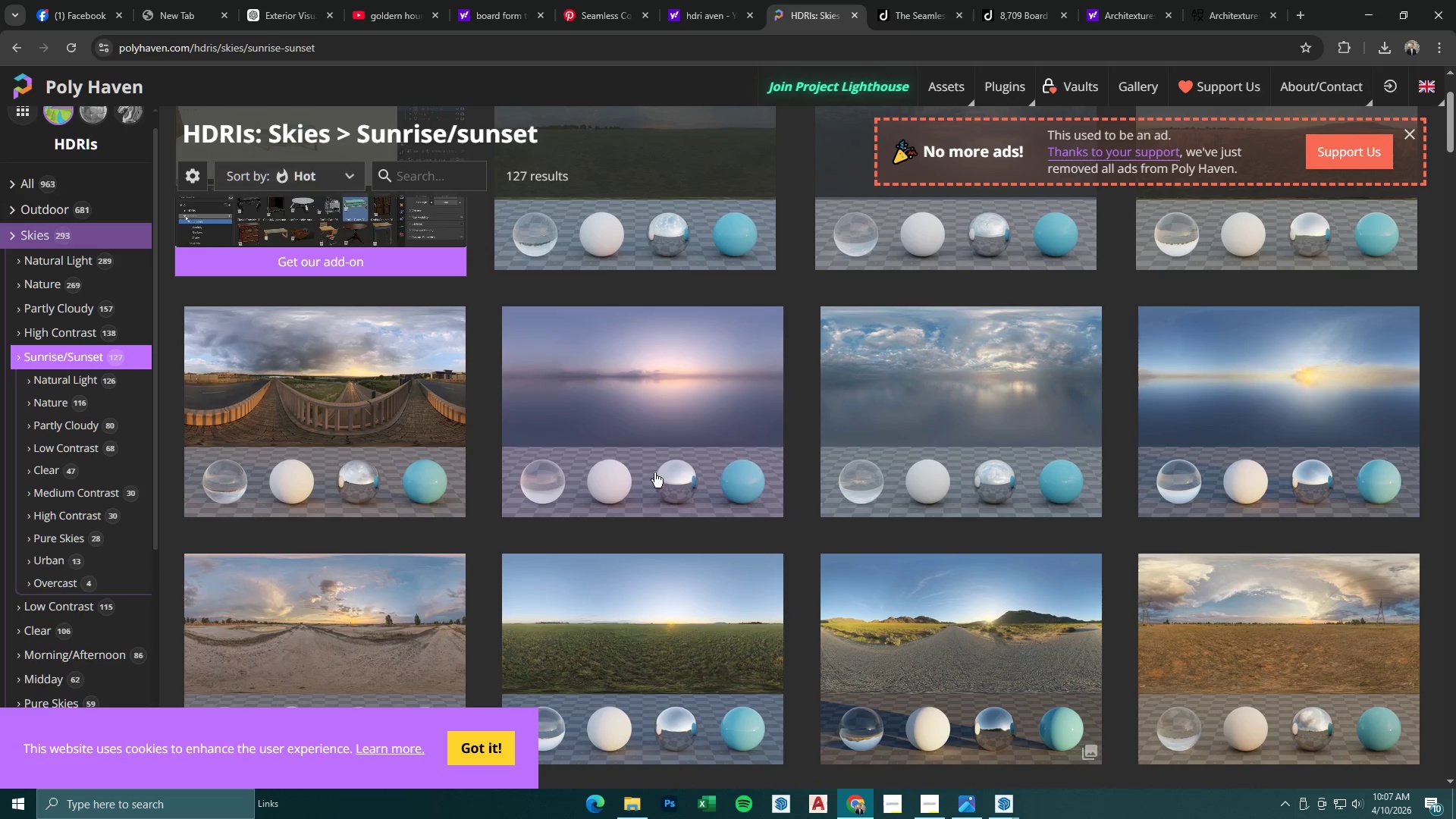 
scroll: coordinate [662, 504], scroll_direction: down, amount: 75.0
 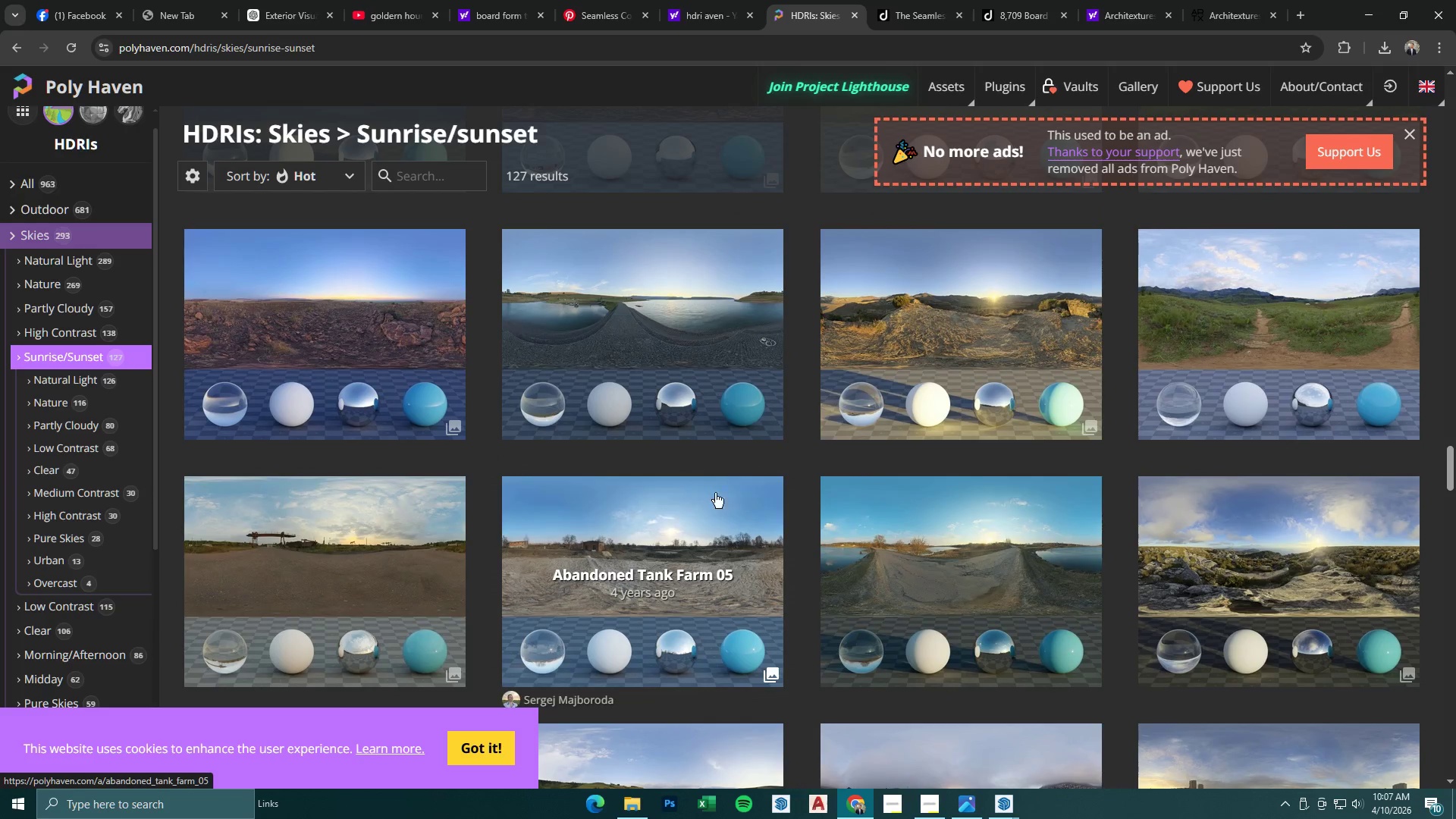 
scroll: coordinate [1038, 444], scroll_direction: up, amount: 1.0
 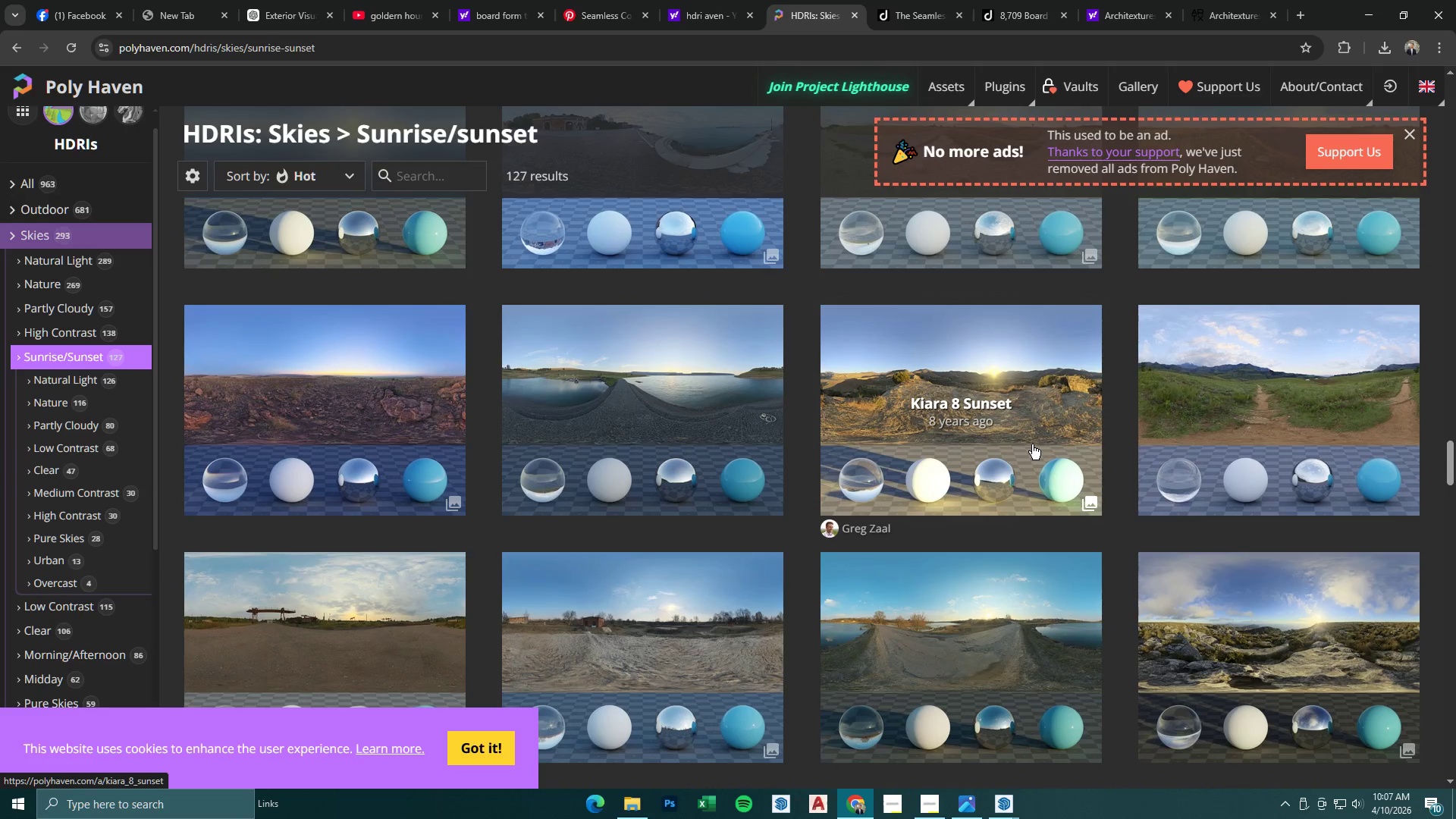 
right_click([1032, 444])
 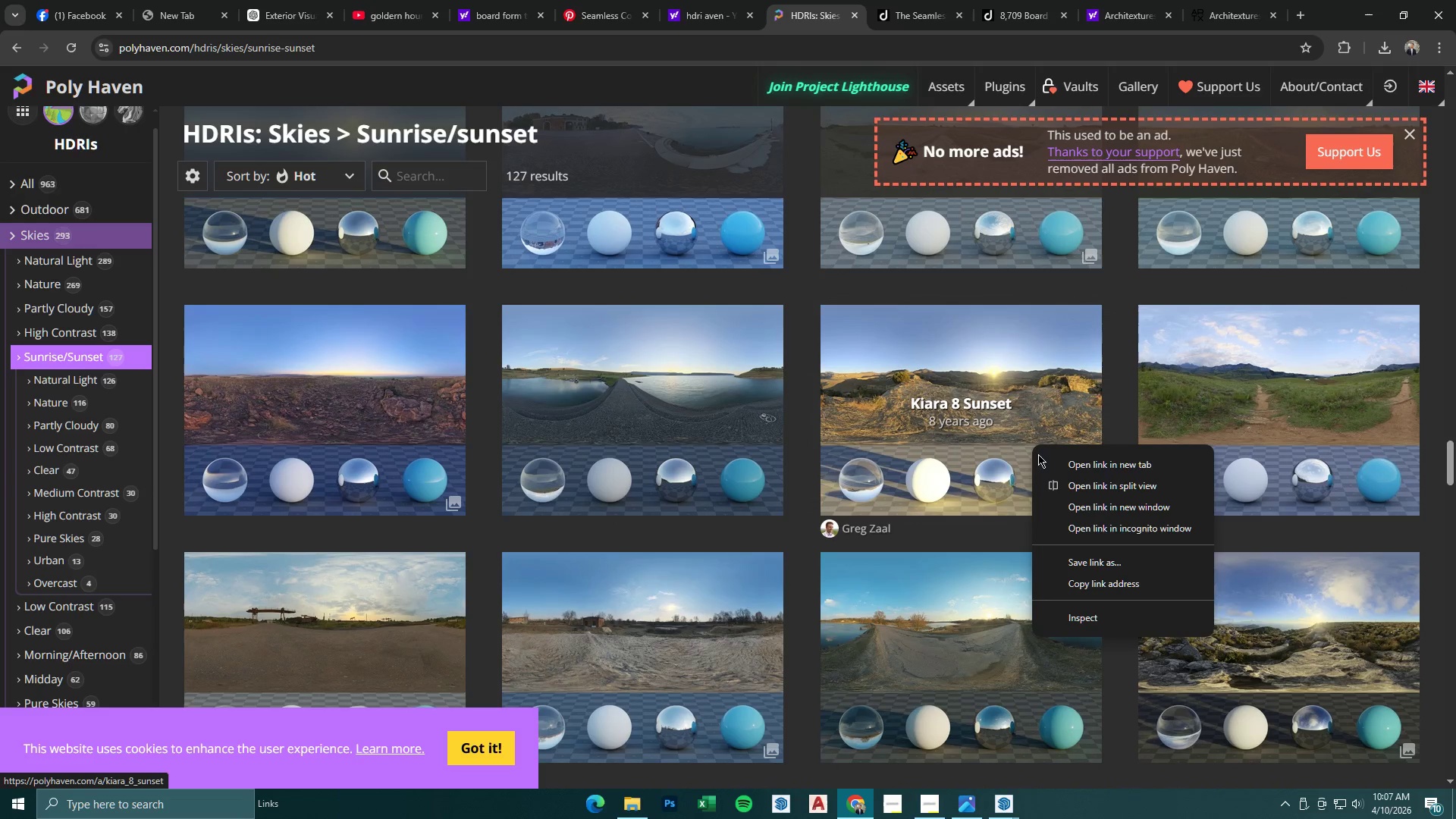 
left_click([1042, 457])
 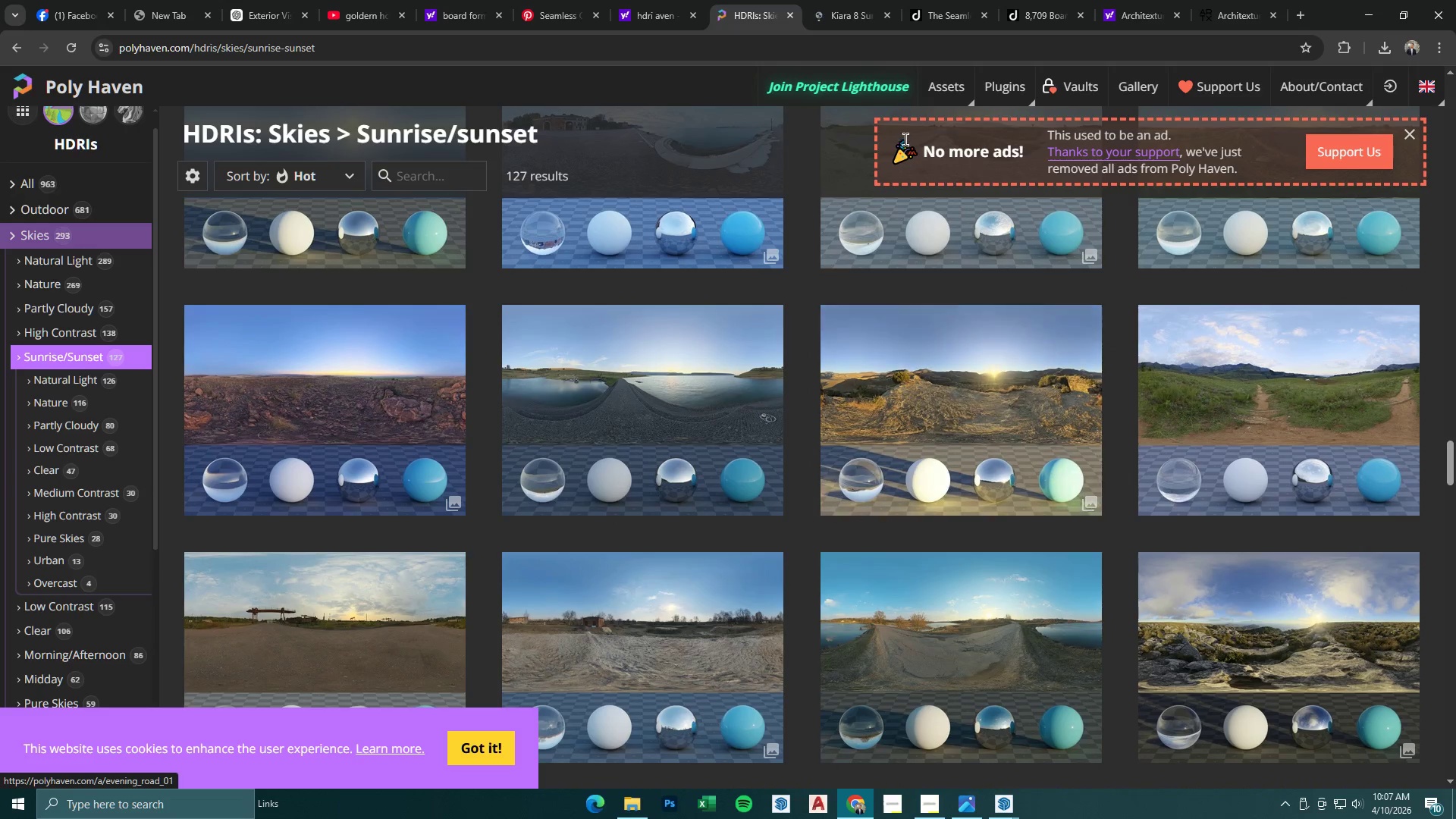 
left_click([844, 21])
 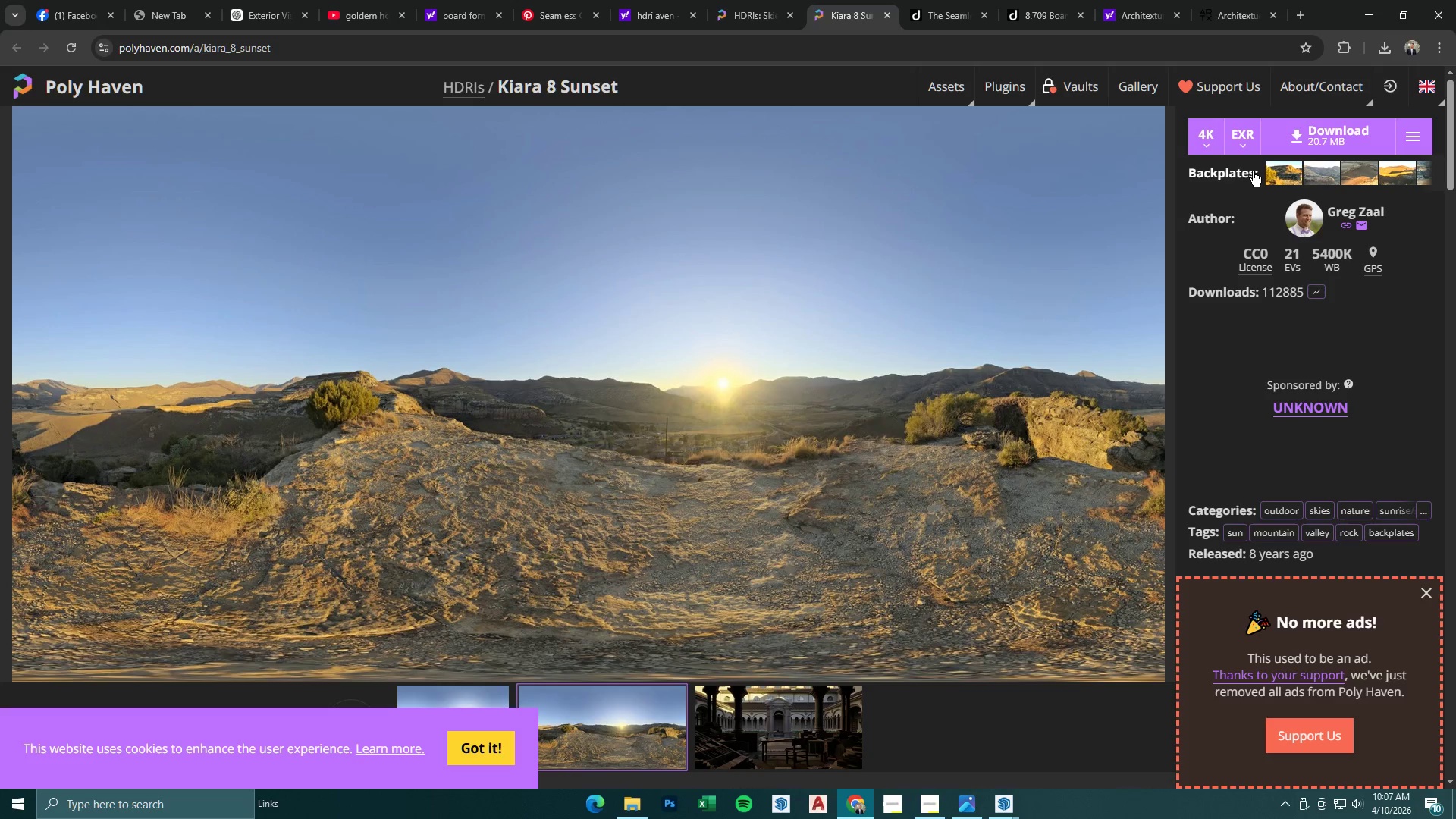 
left_click([1196, 147])
 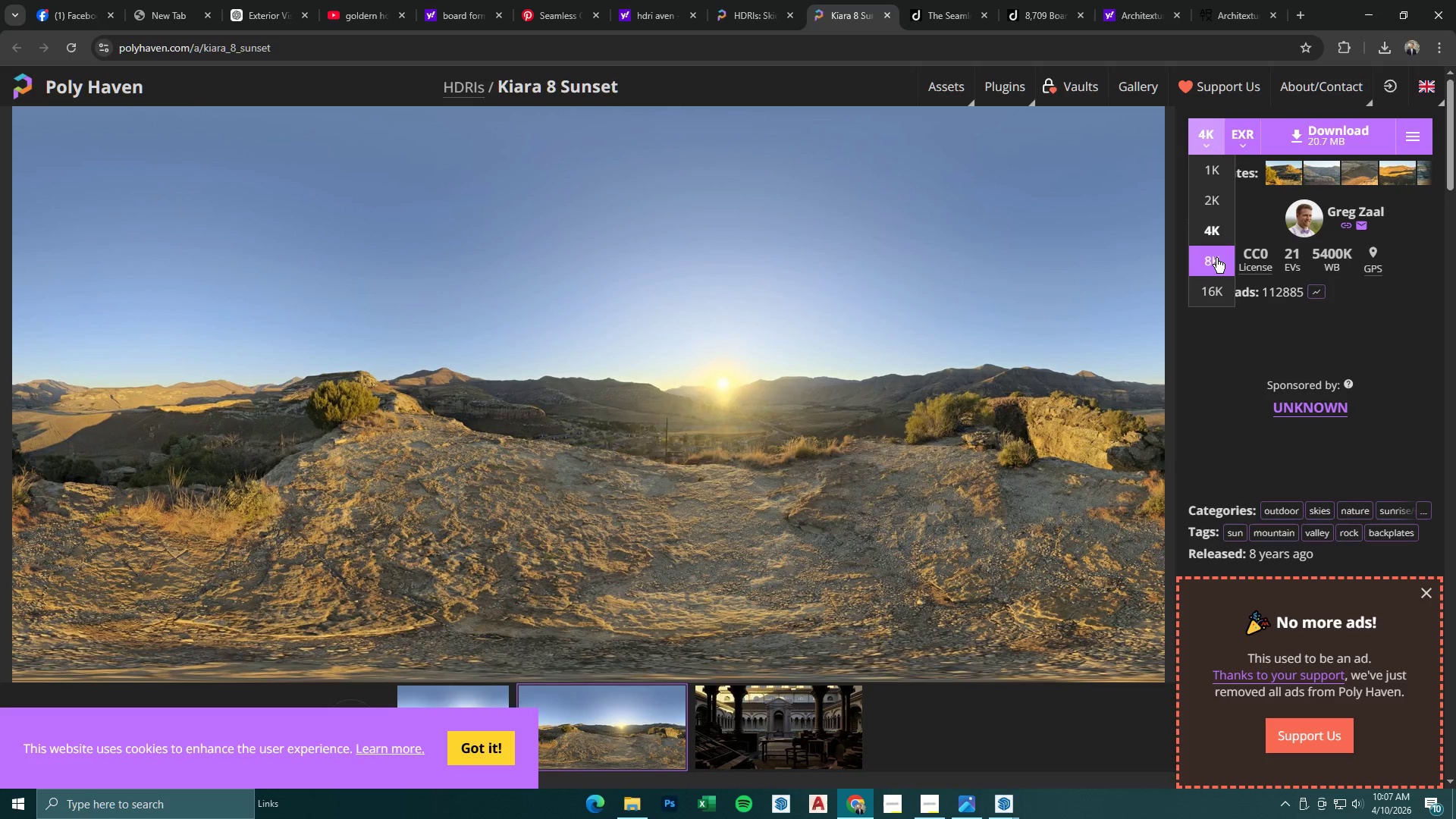 
left_click([1216, 258])
 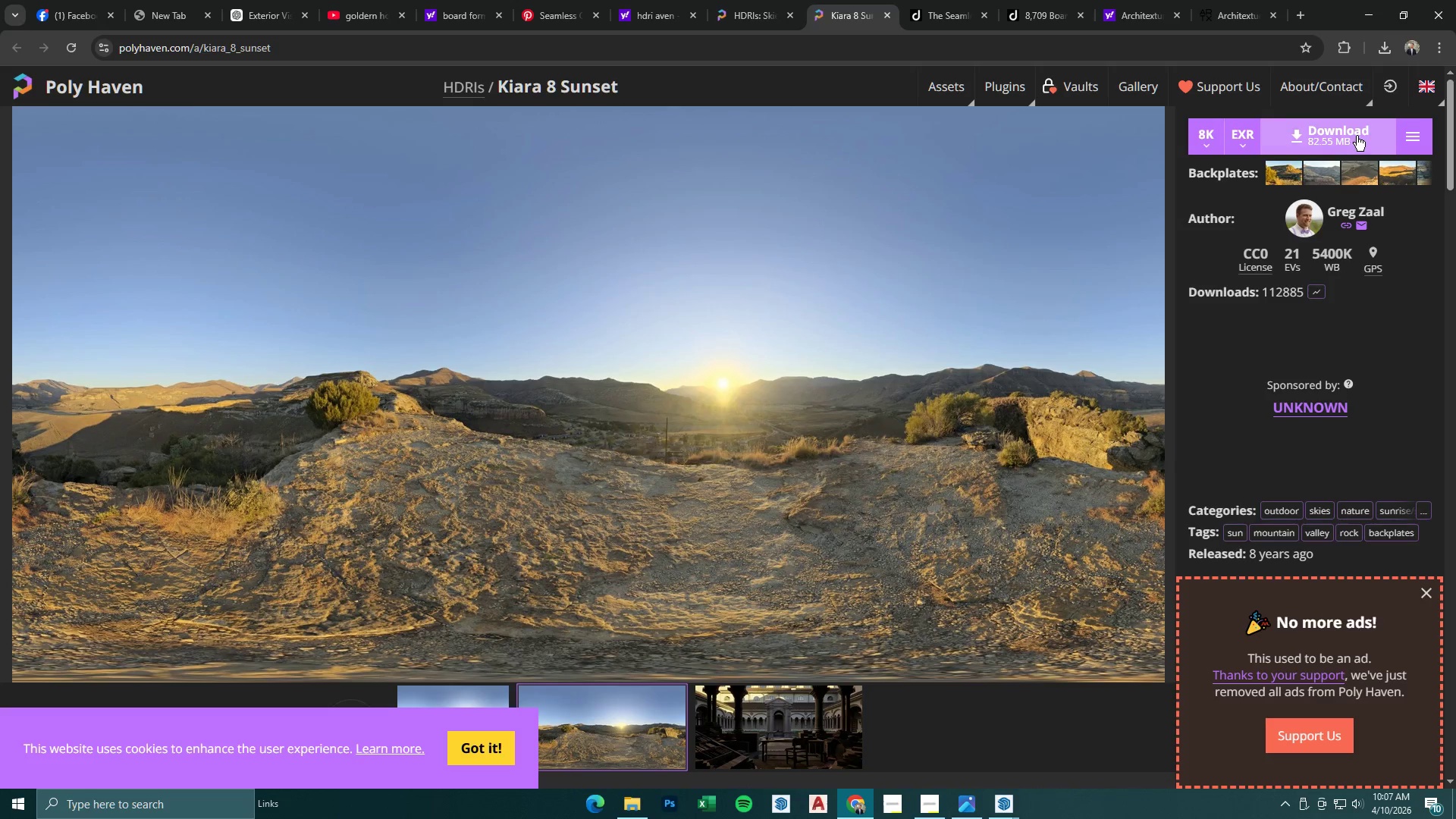 
left_click([1310, 128])
 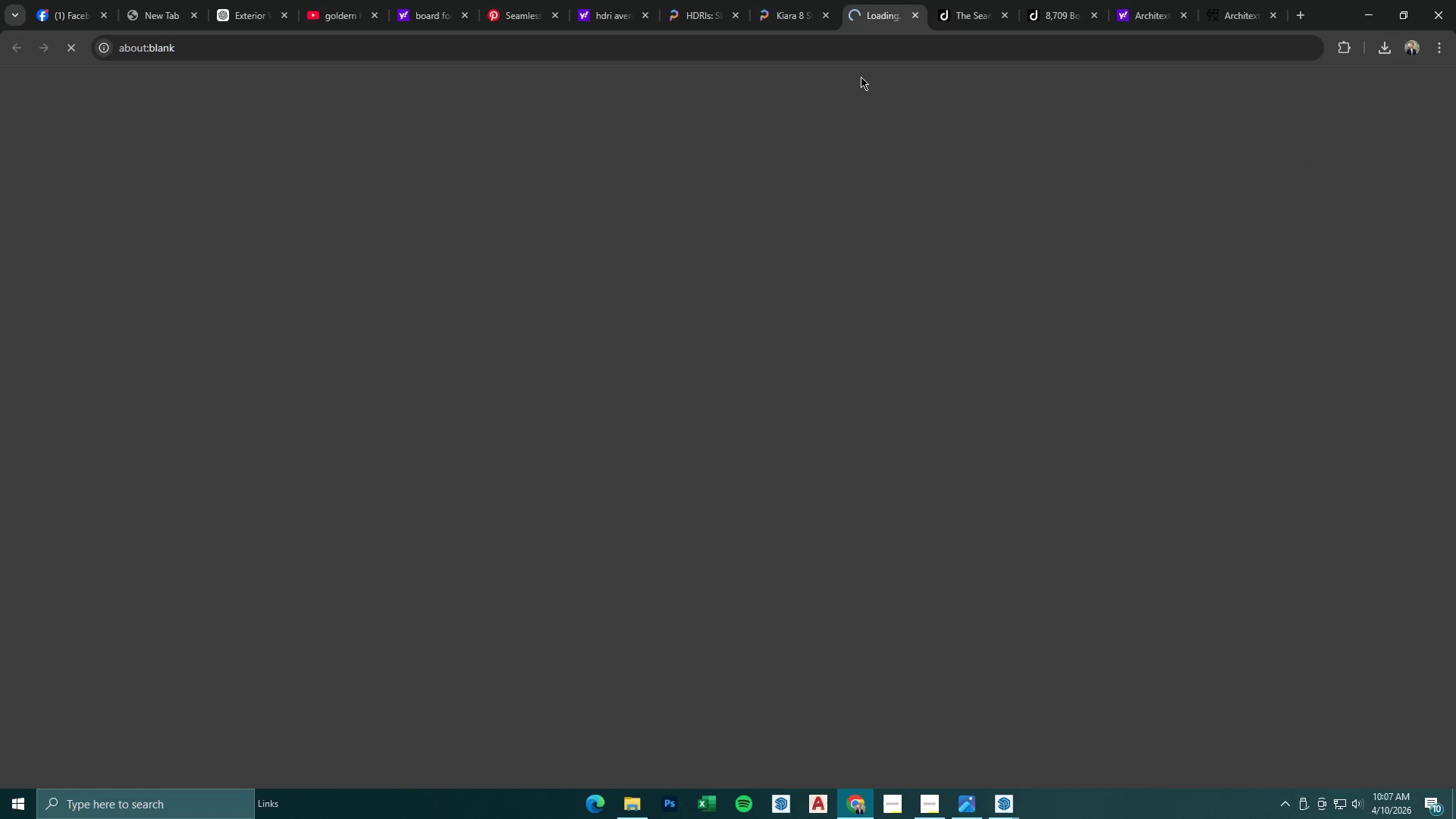 
left_click([799, 8])
 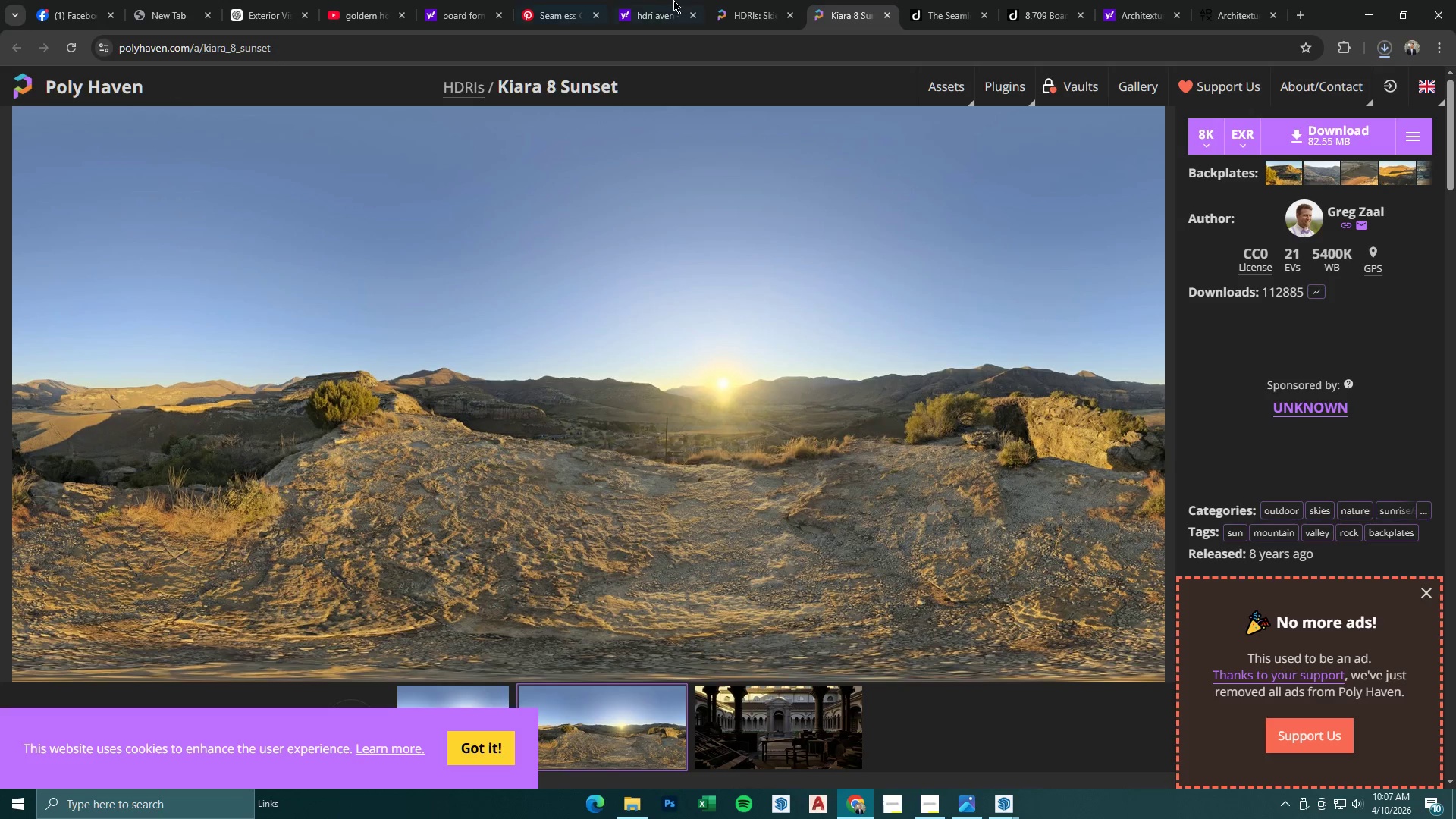 
left_click([741, 6])
 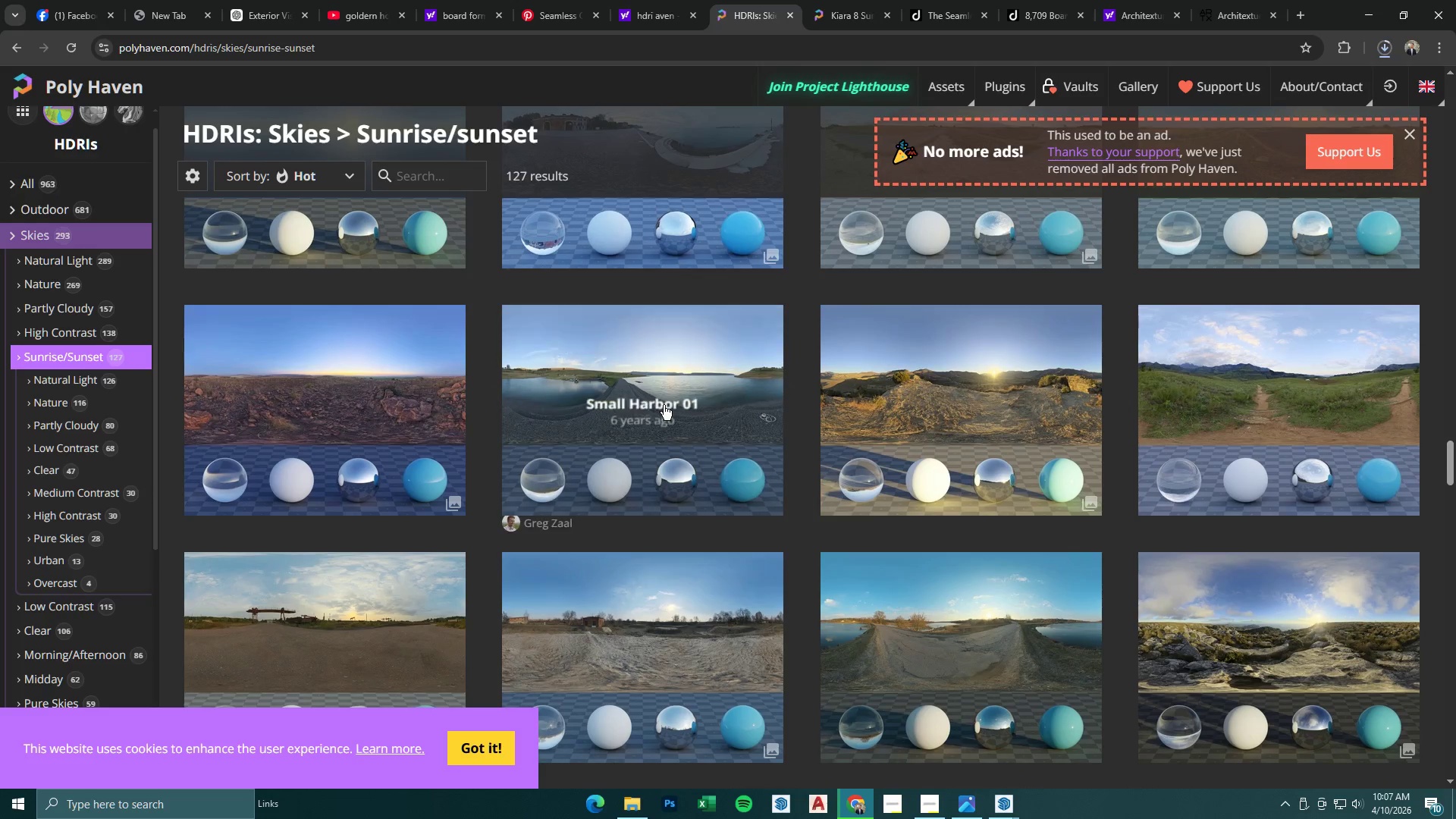 
scroll: coordinate [664, 404], scroll_direction: down, amount: 15.0
 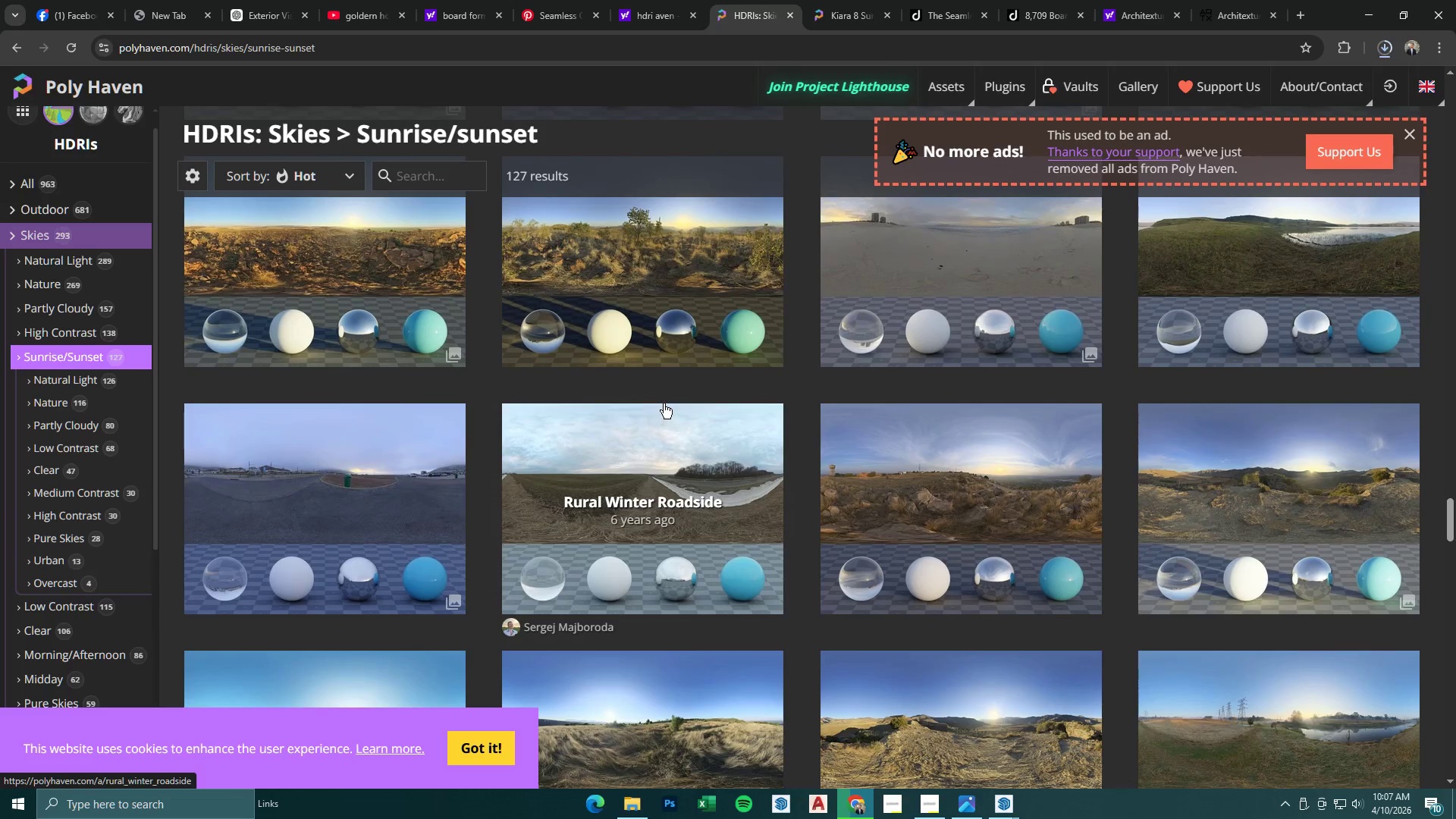 
scroll: coordinate [665, 400], scroll_direction: up, amount: 6.0
 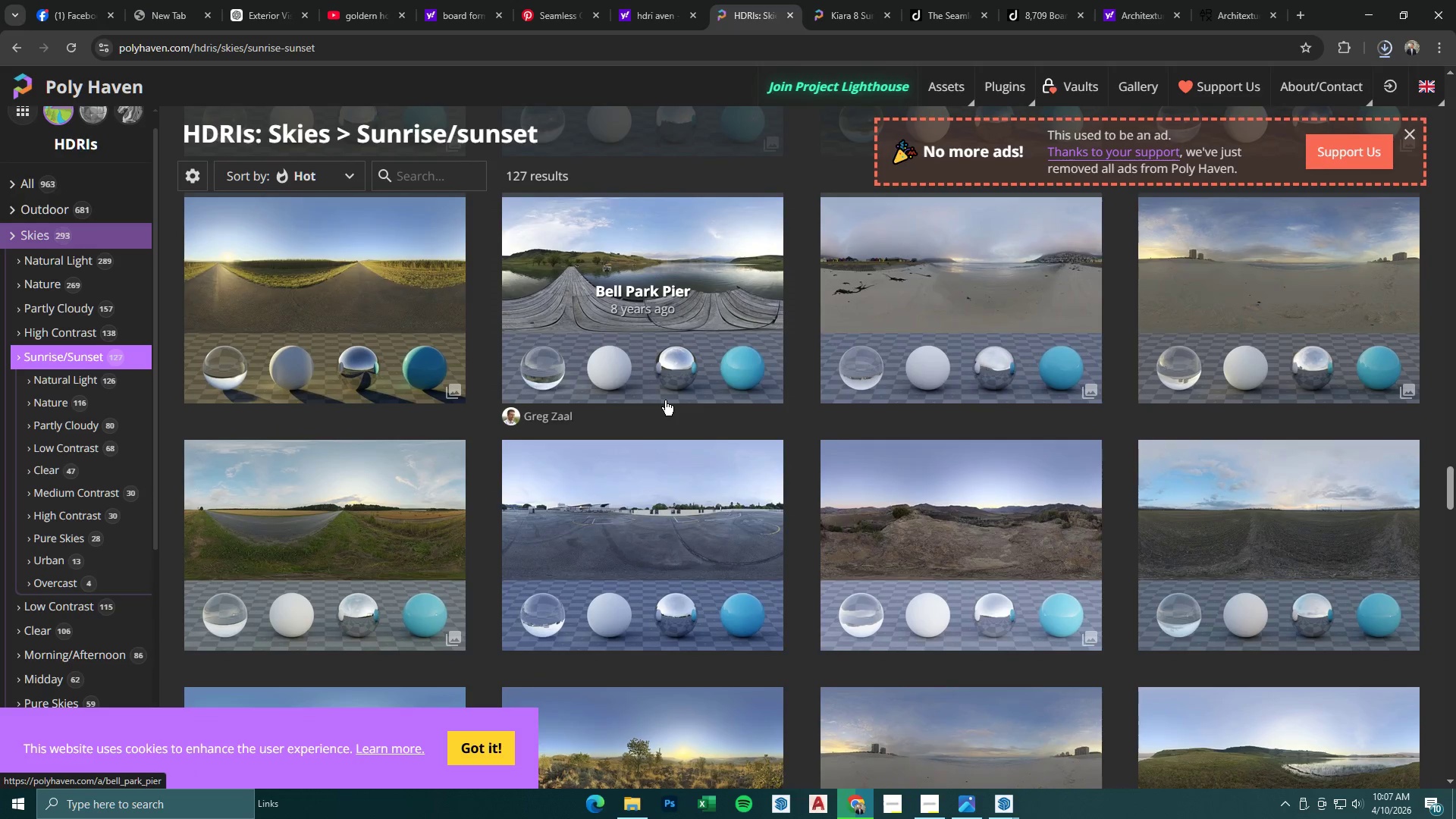 
scroll: coordinate [665, 400], scroll_direction: down, amount: 9.0
 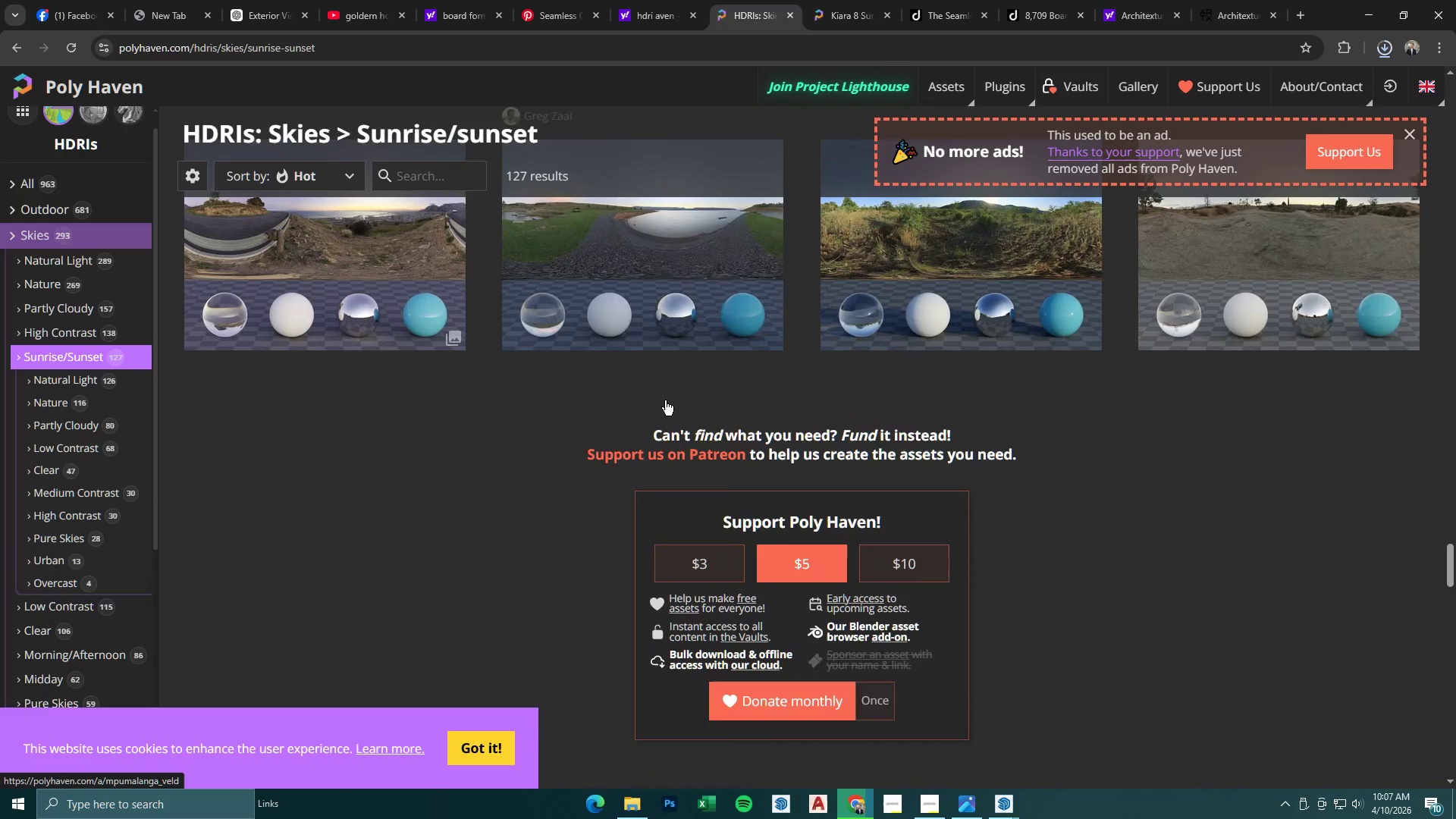 
scroll: coordinate [665, 400], scroll_direction: up, amount: 3.0
 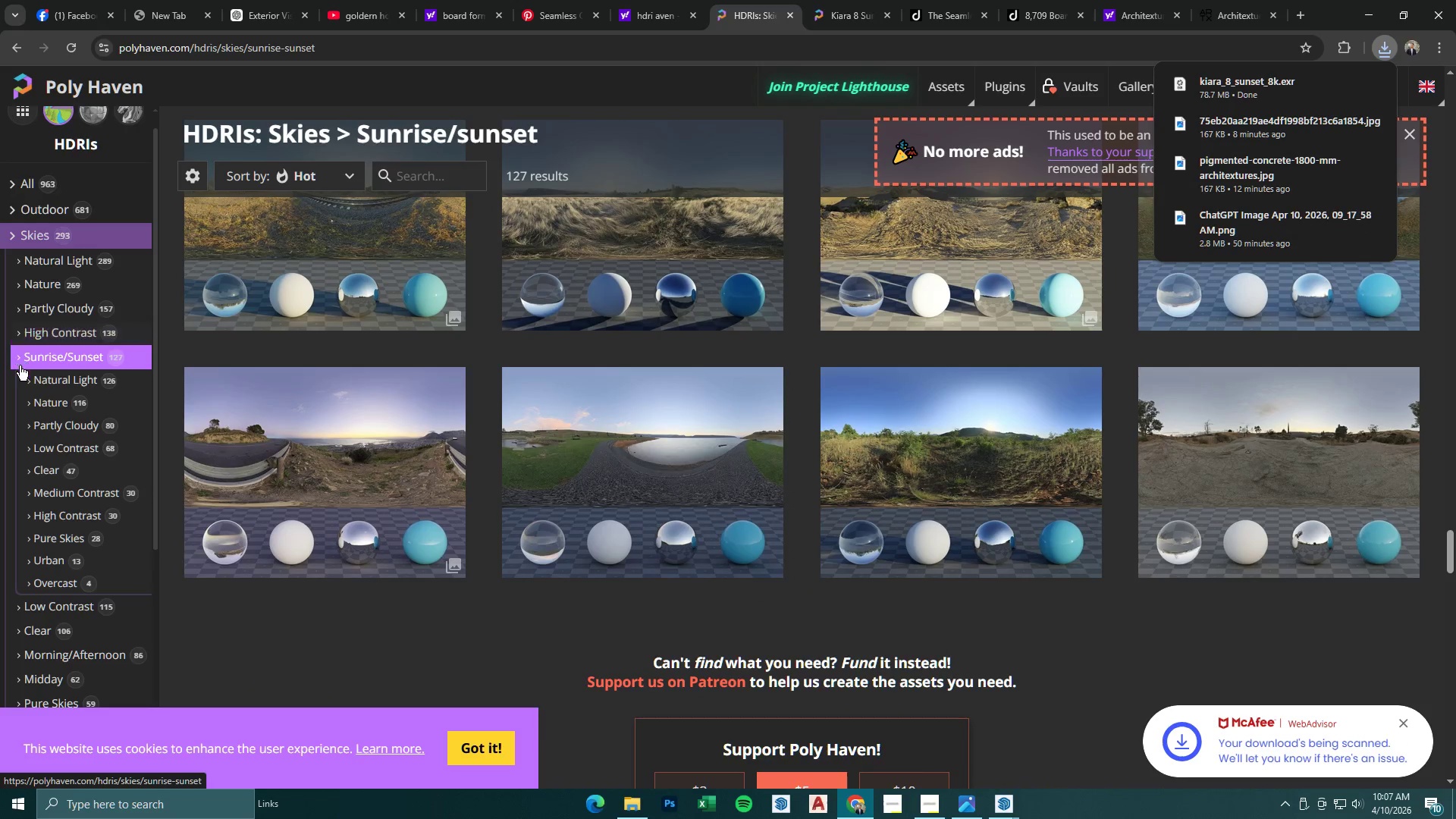 
left_click([18, 286])
 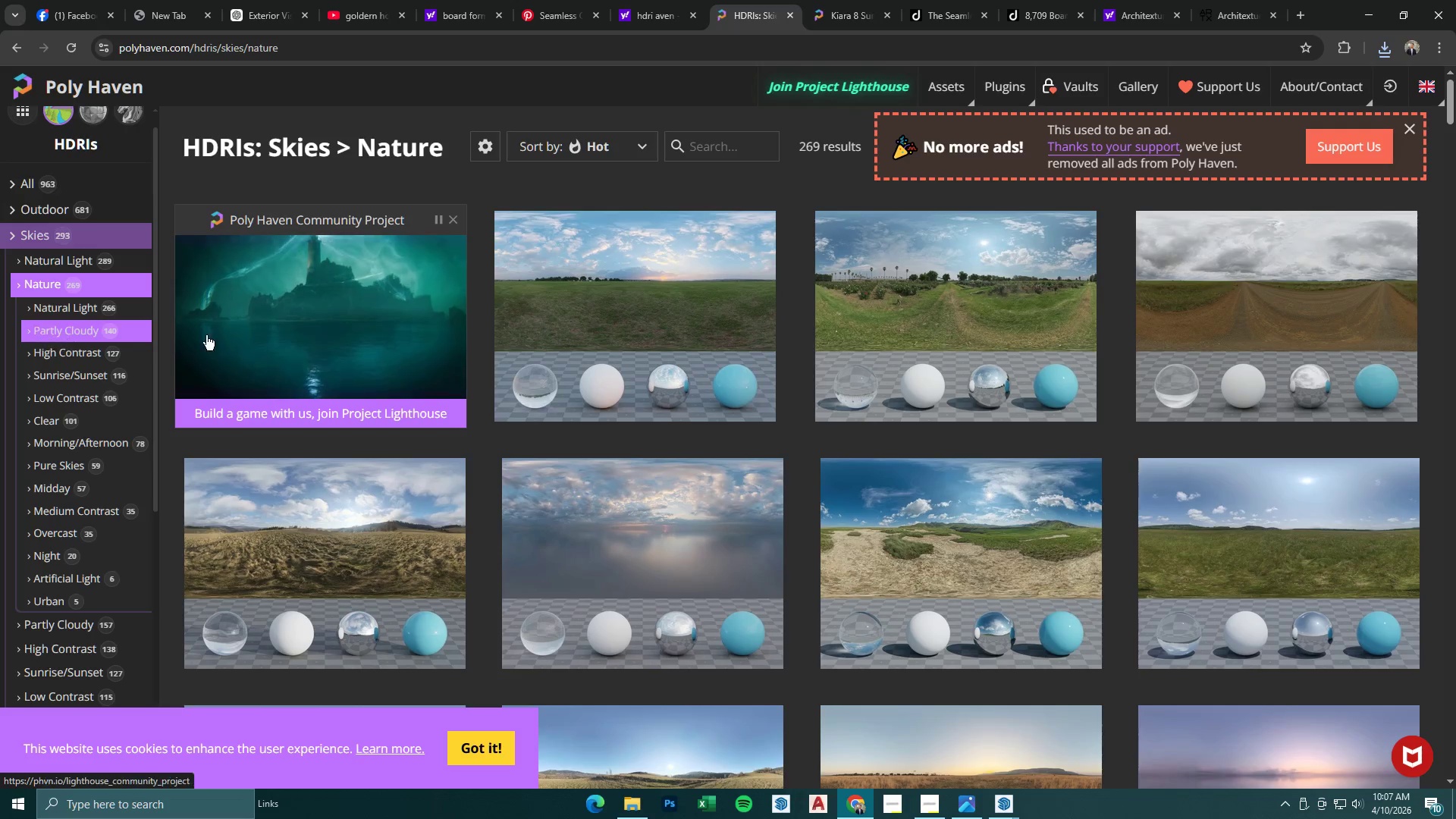 
scroll: coordinate [98, 655], scroll_direction: down, amount: 9.0
 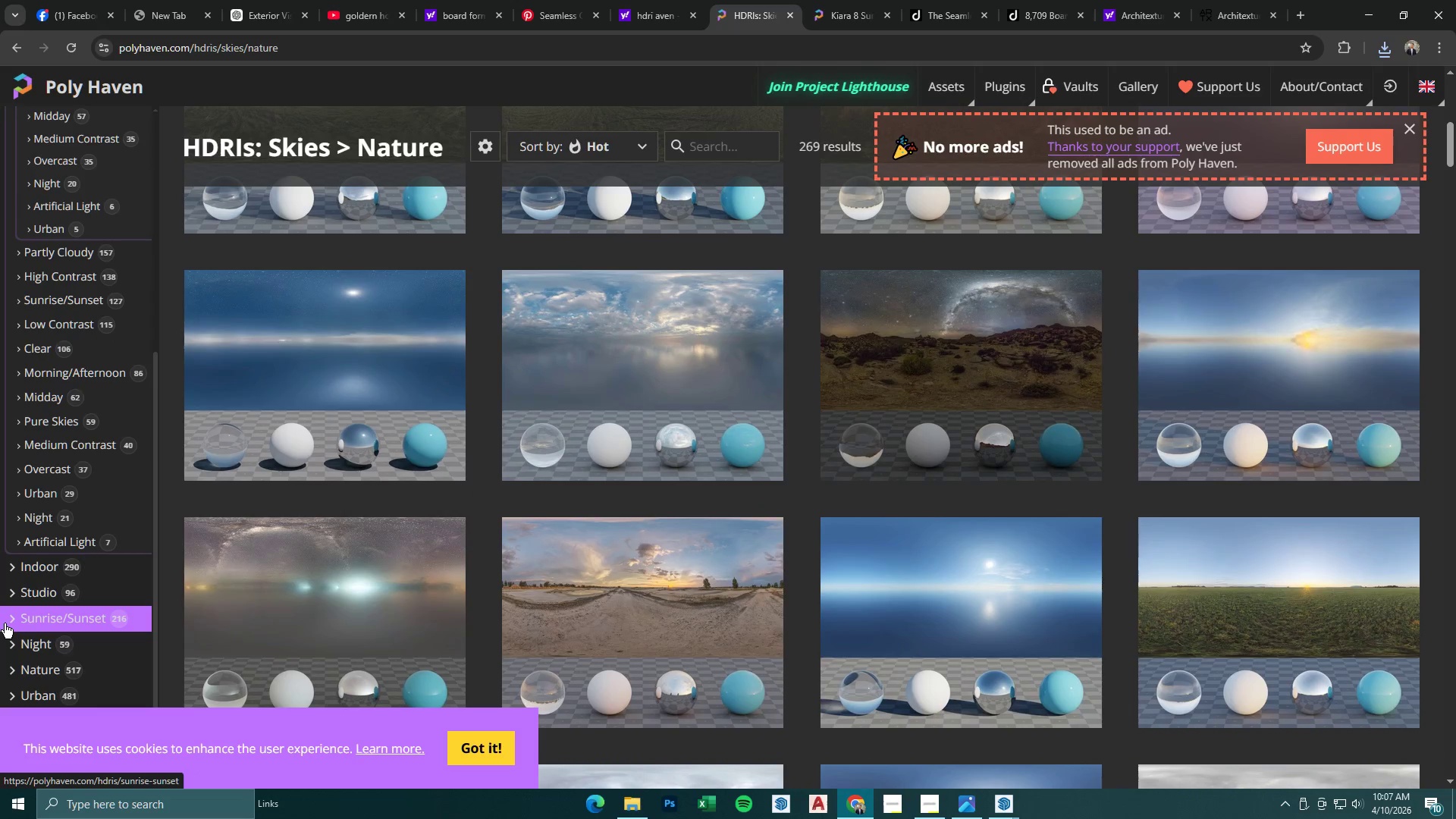 
left_click([8, 691])
 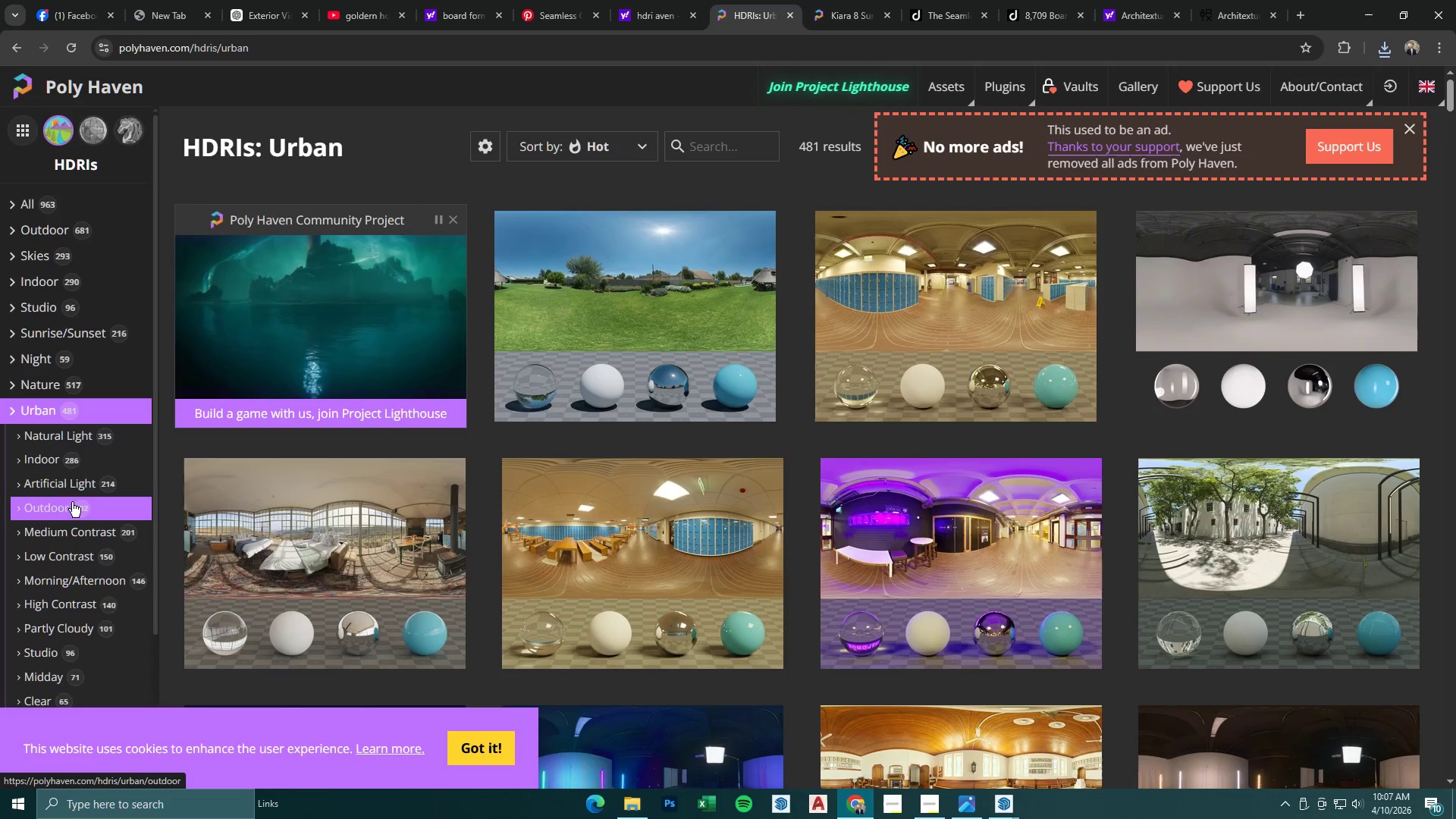 
scroll: coordinate [424, 416], scroll_direction: down, amount: 24.0
 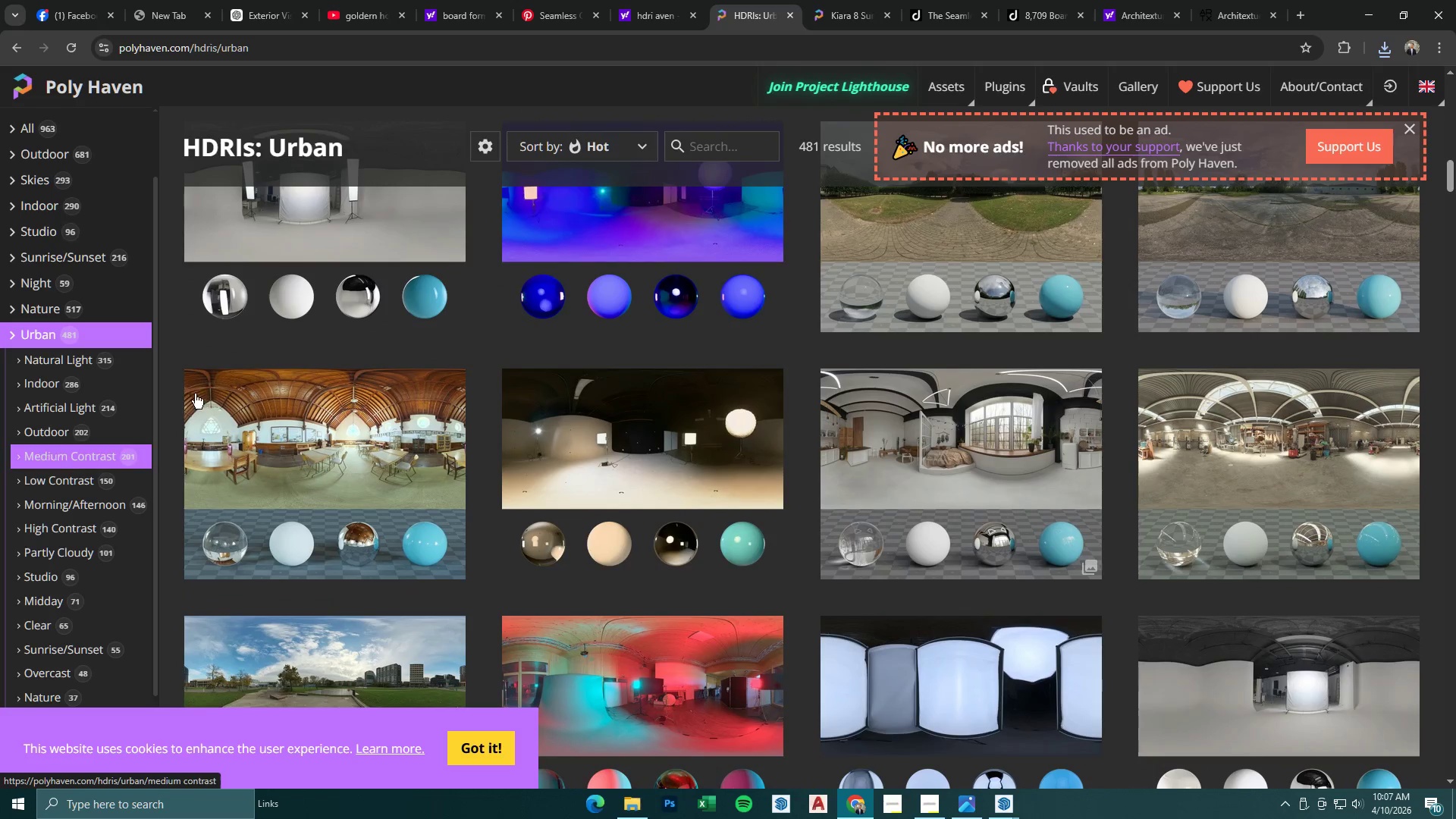 
scroll: coordinate [94, 350], scroll_direction: up, amount: 3.0
 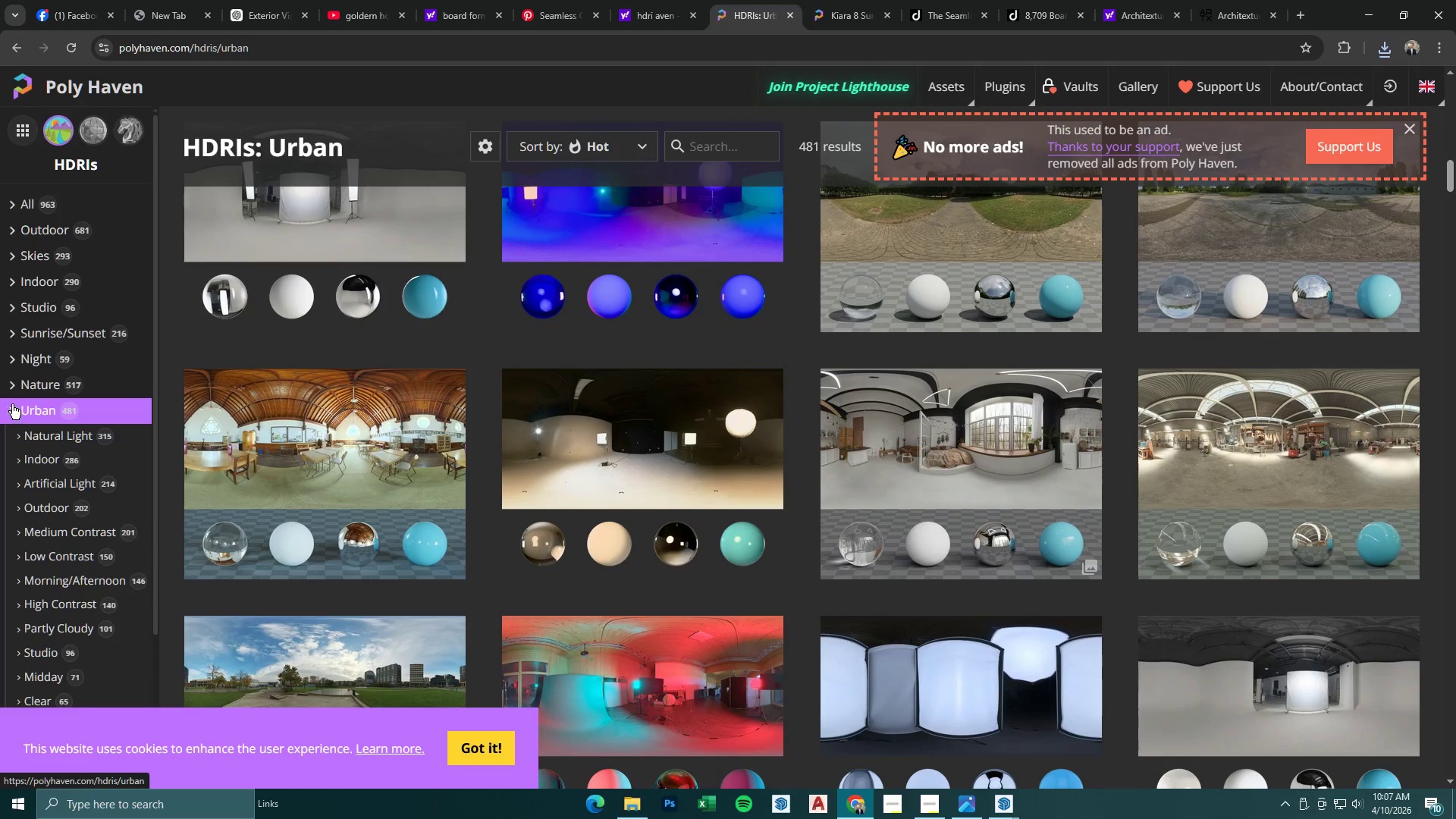 
left_click([11, 391])
 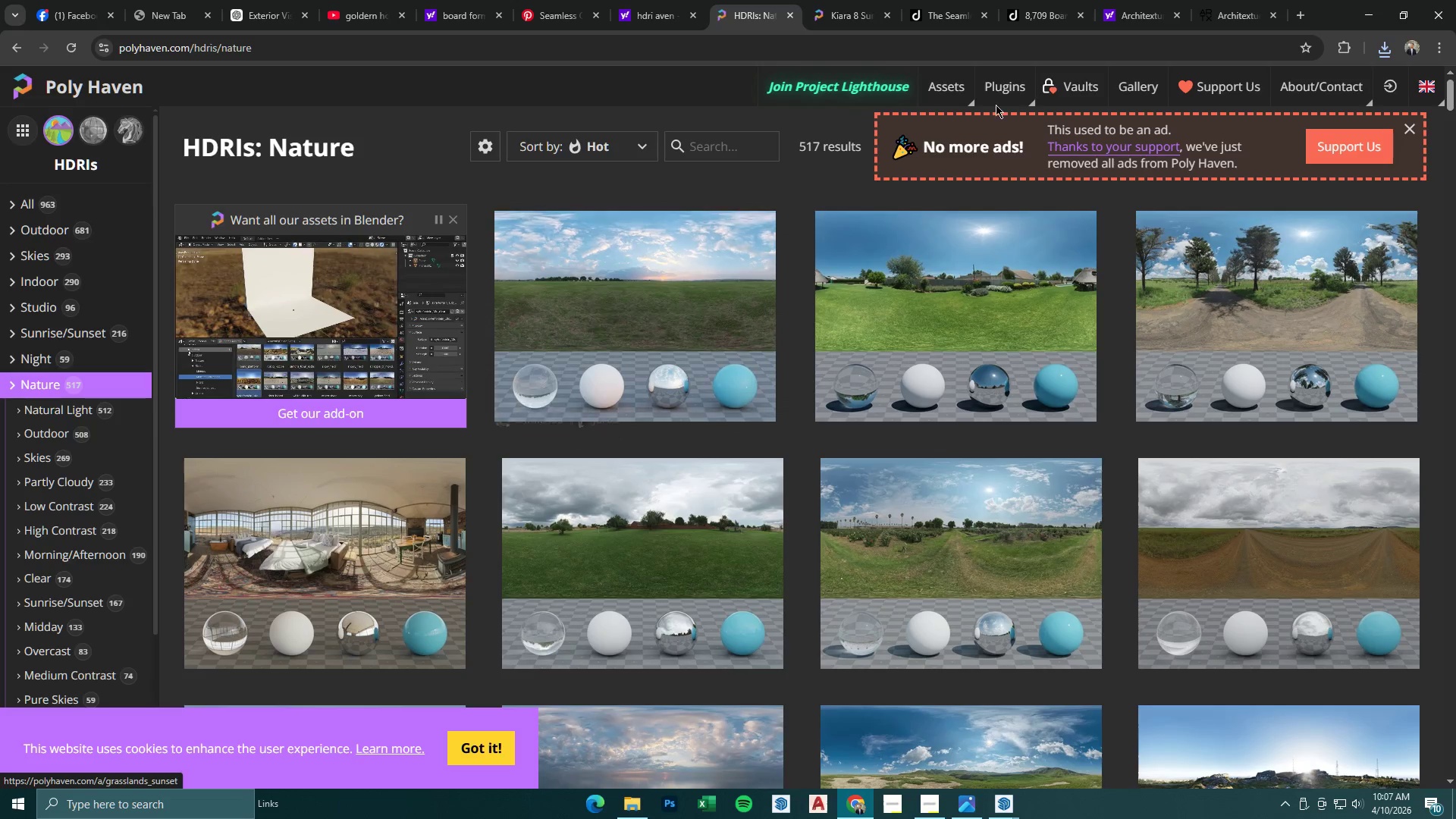 
left_click([1379, 44])
 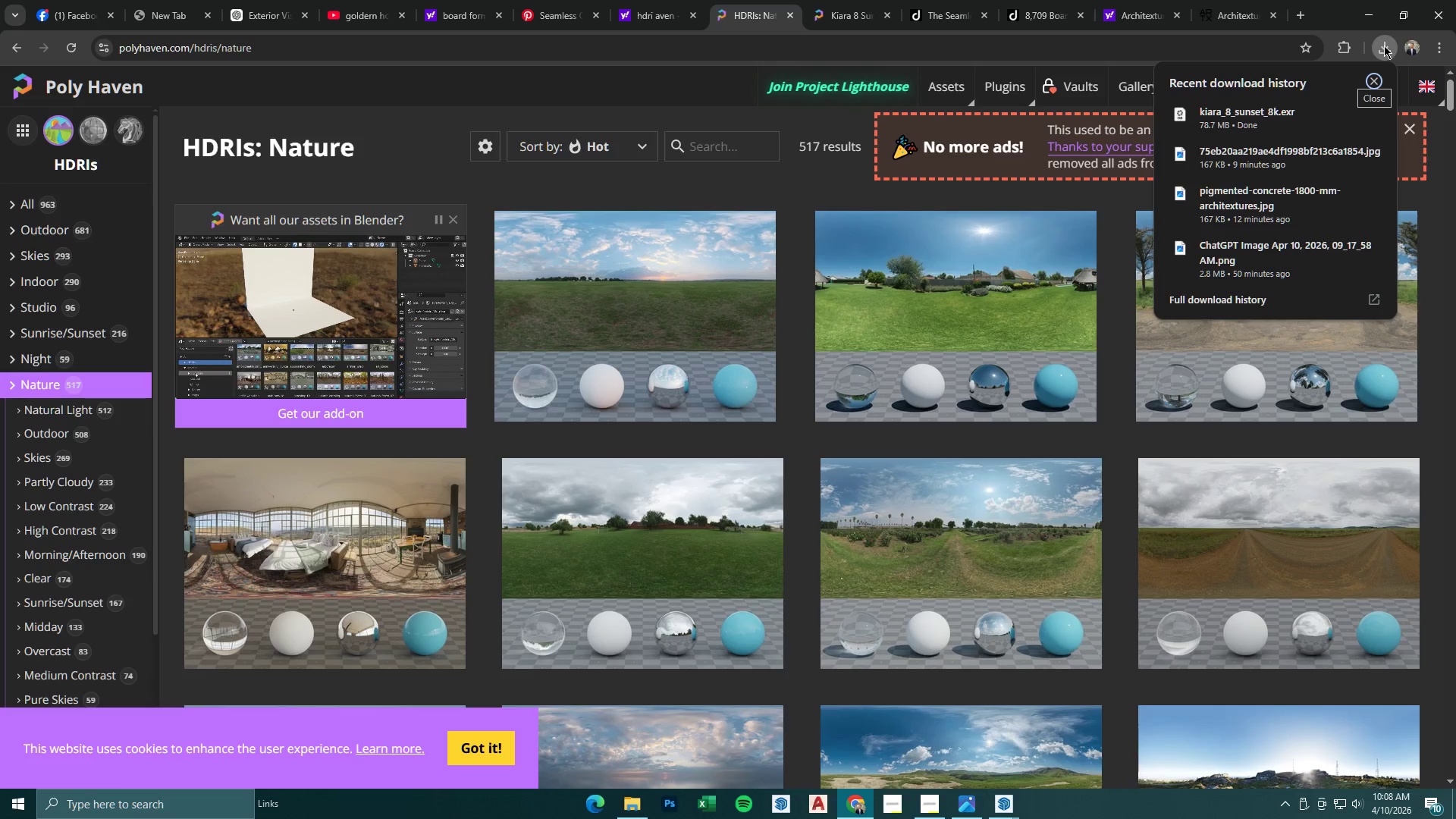 
left_click([1384, 46])
 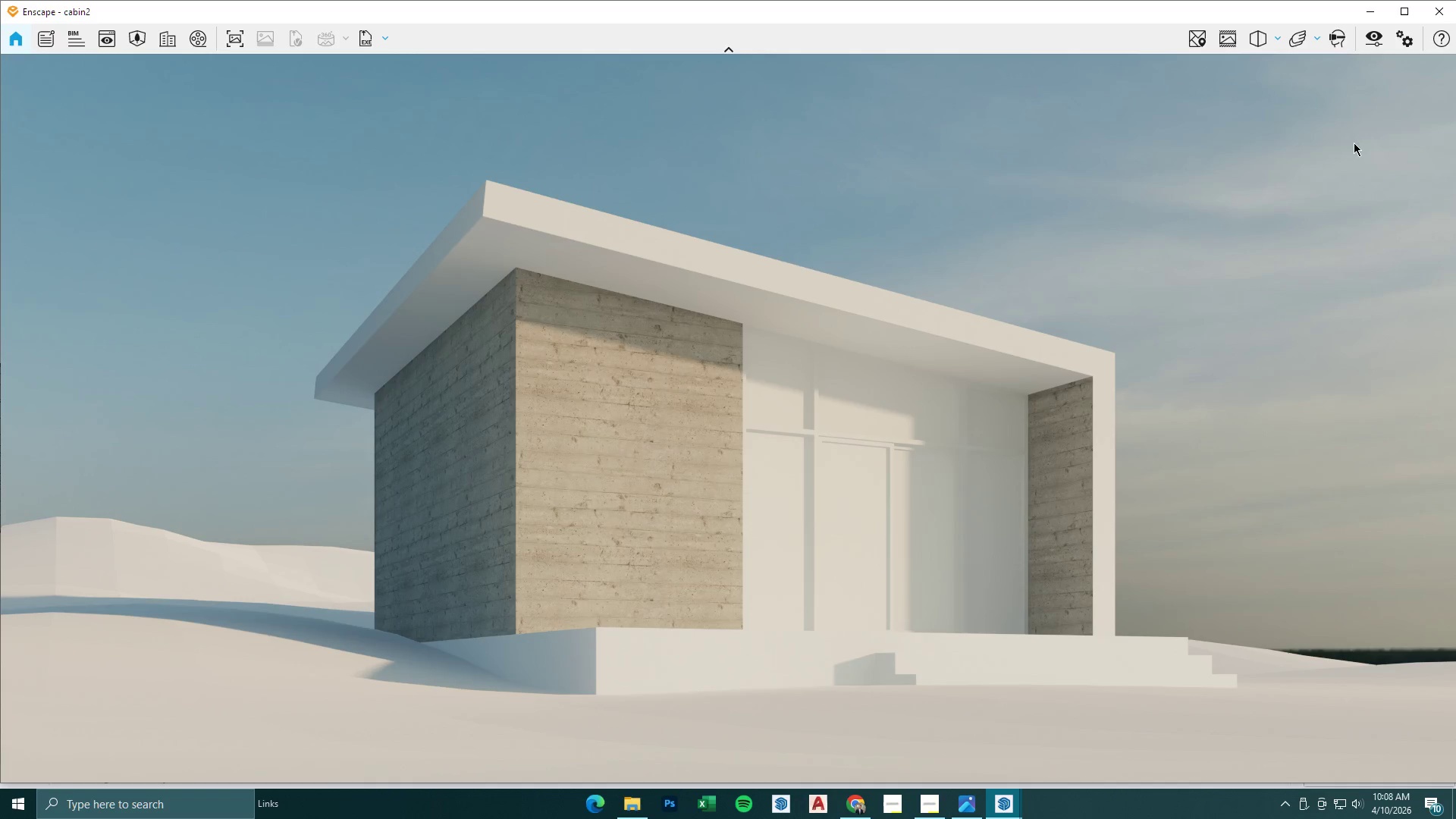 
left_click([1378, 35])
 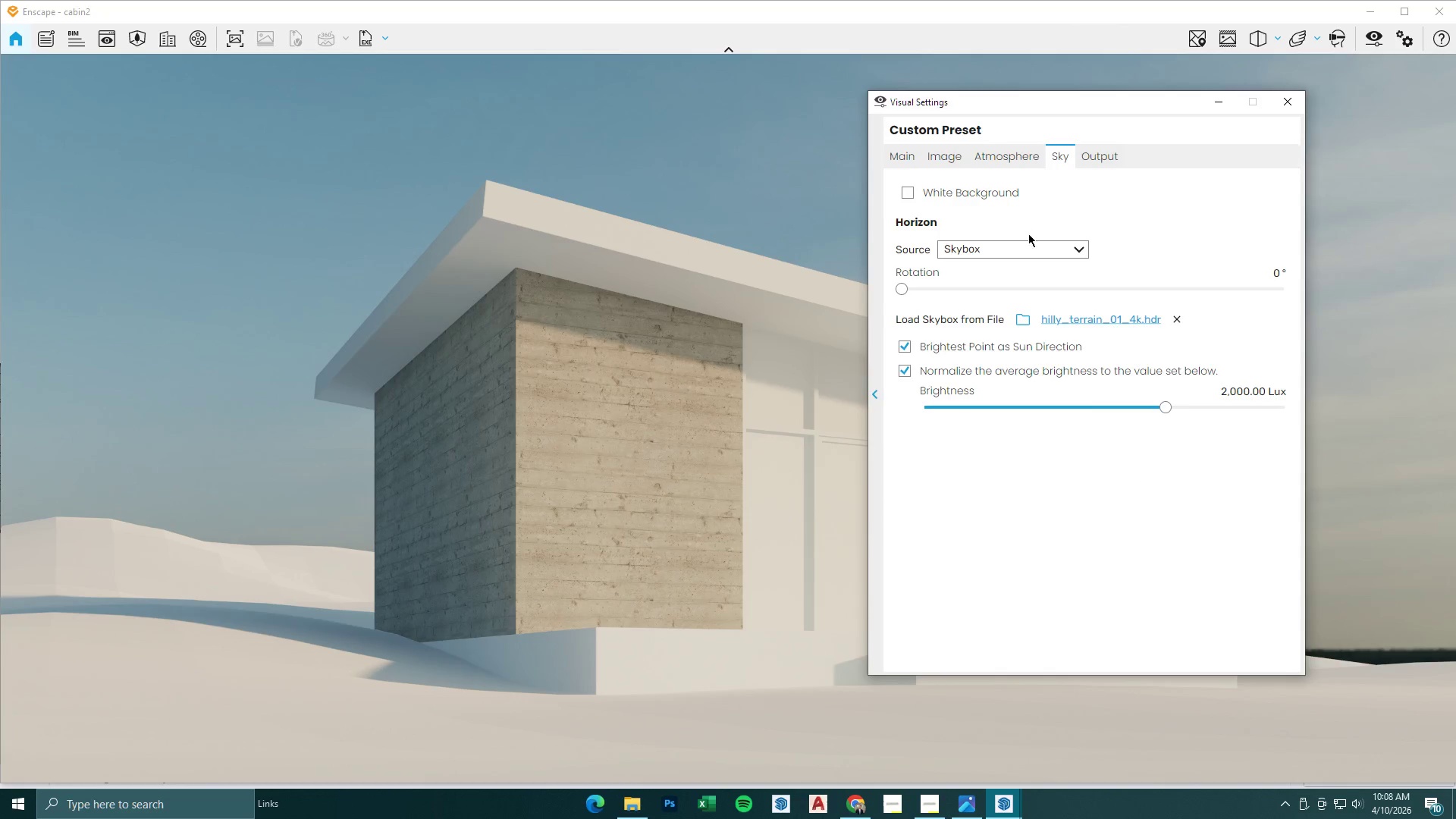 
left_click([1021, 318])
 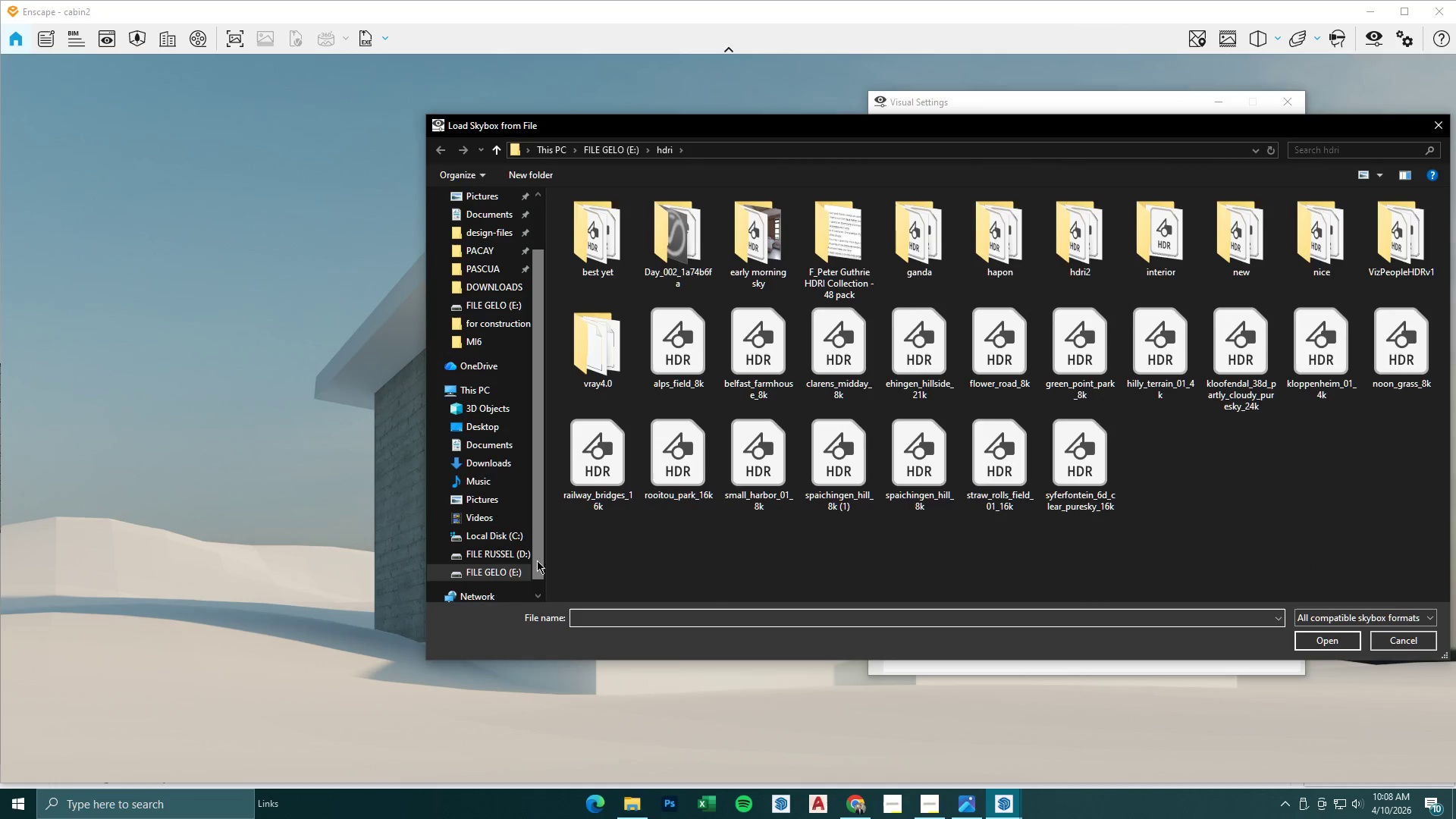 
left_click([516, 577])
 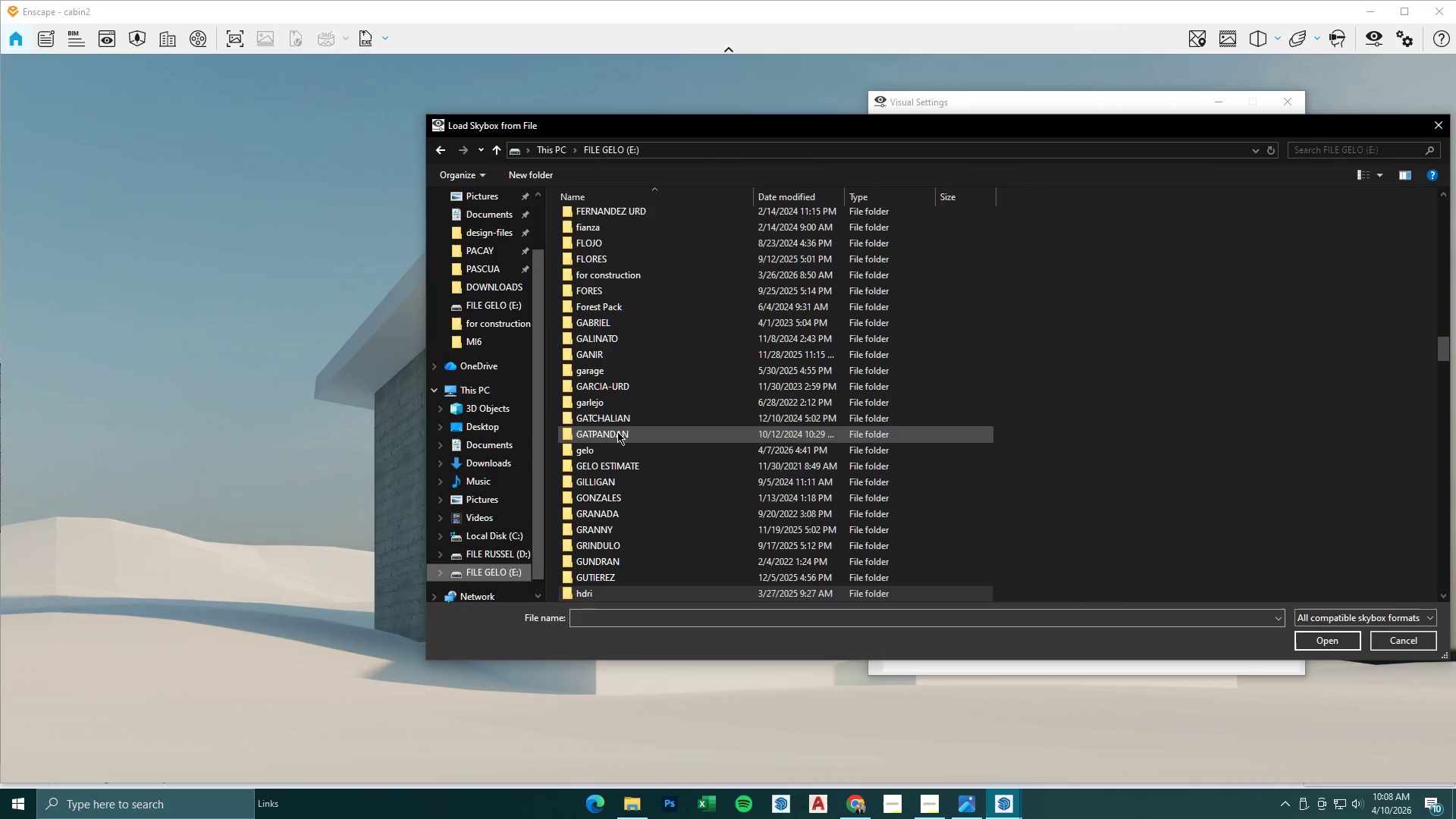 
left_click([629, 413])
 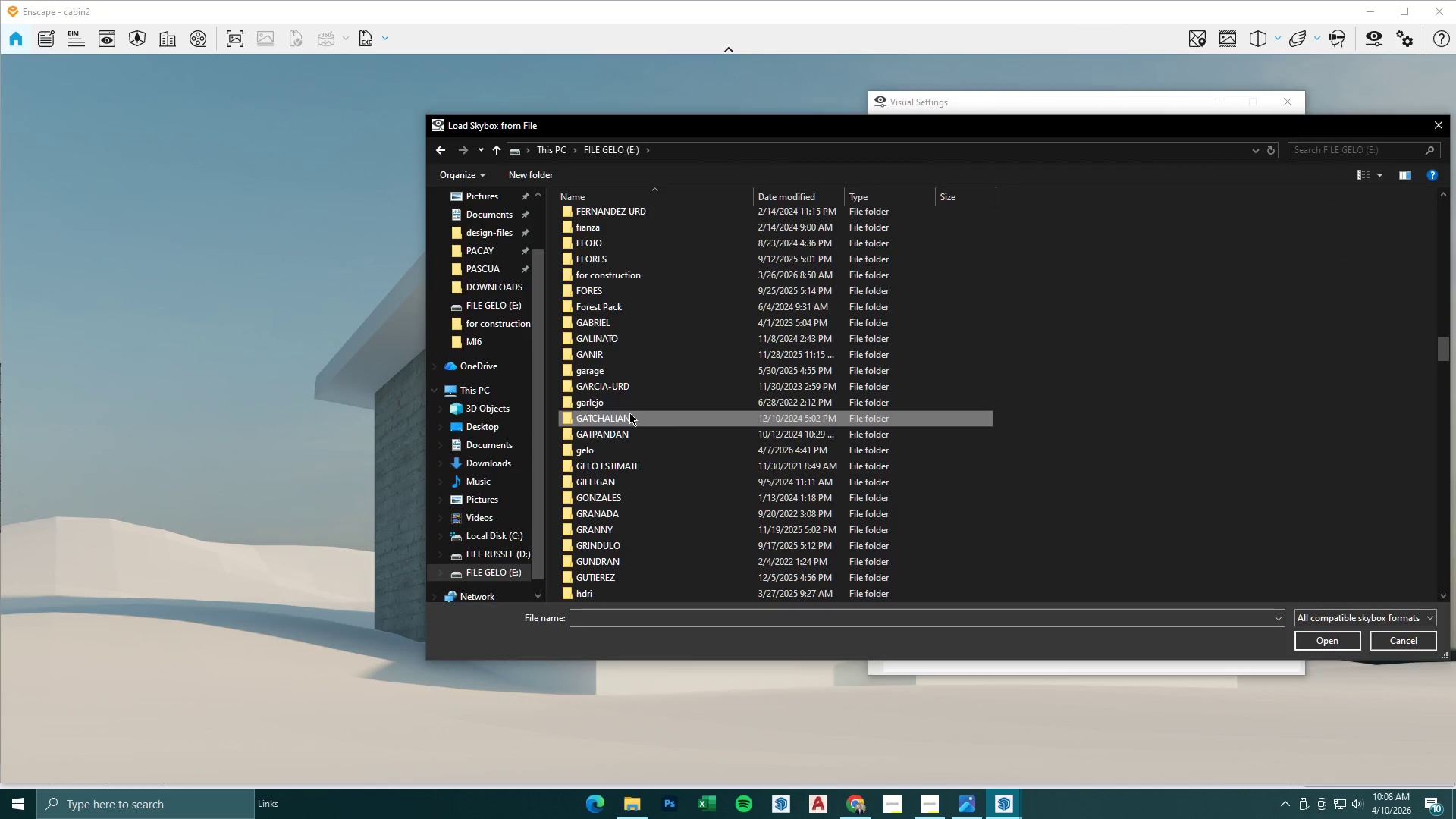 
key(D)
 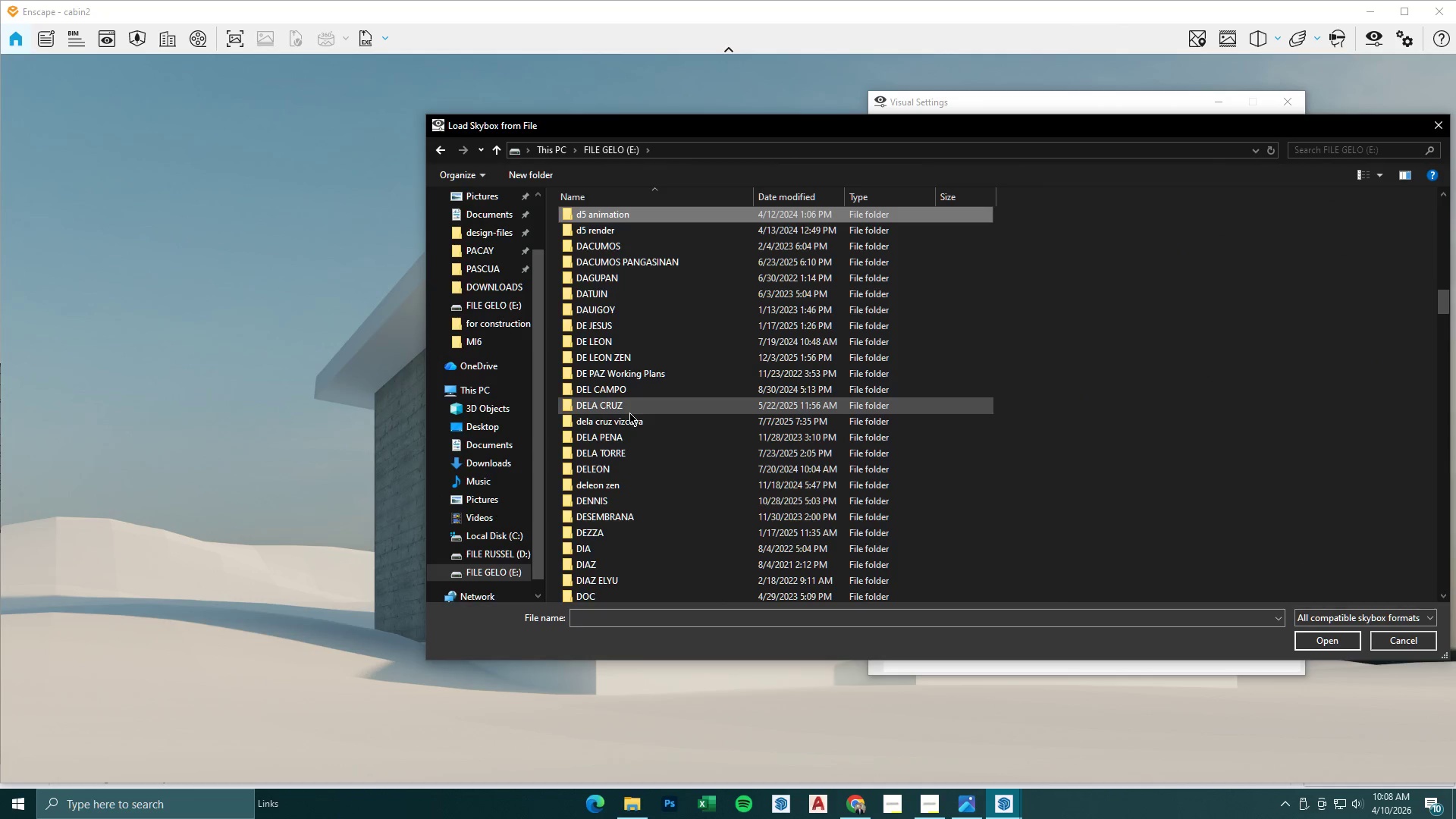 
hold_key(key=D, duration=0.95)
 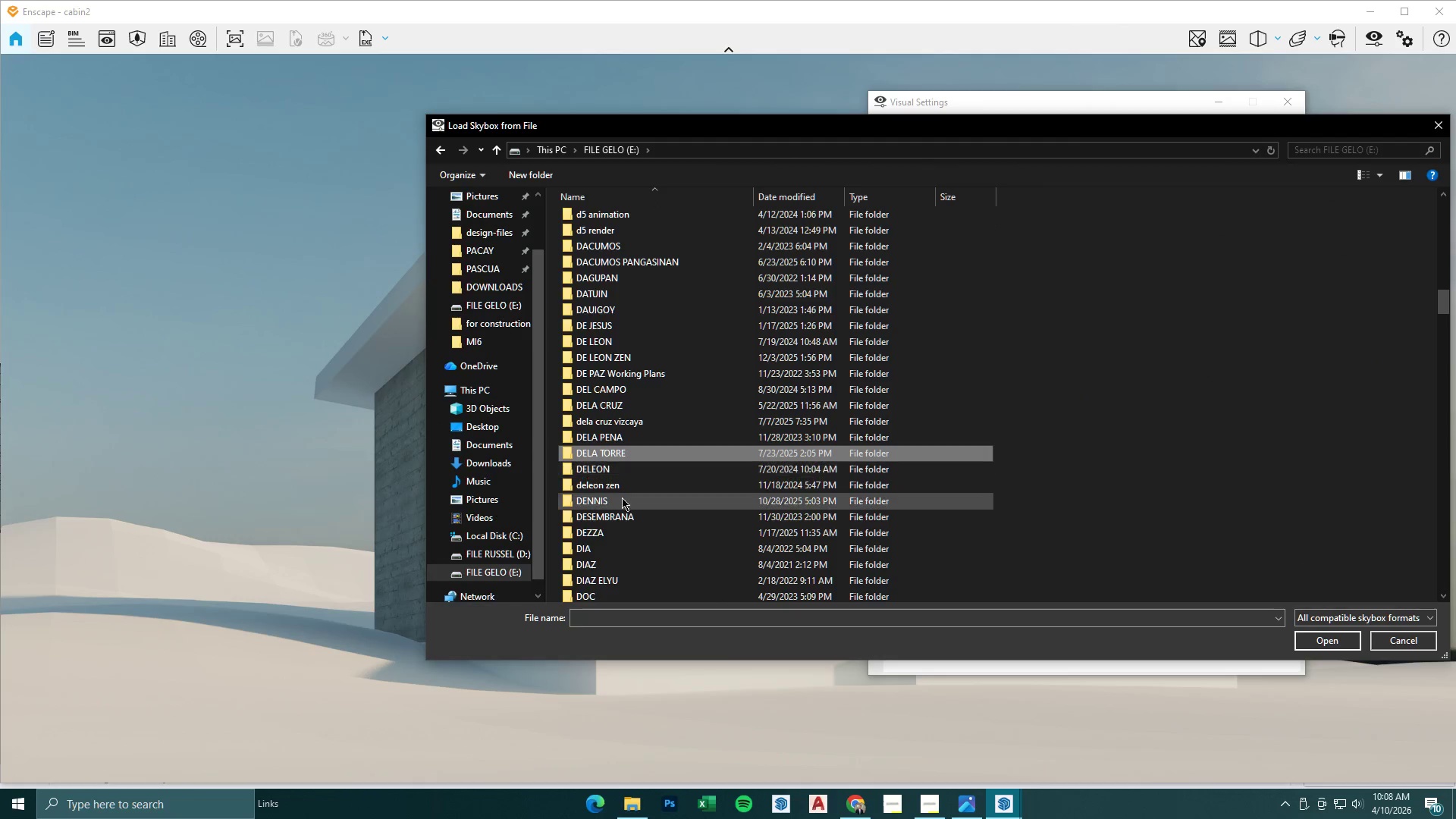 
type(ddddd)
 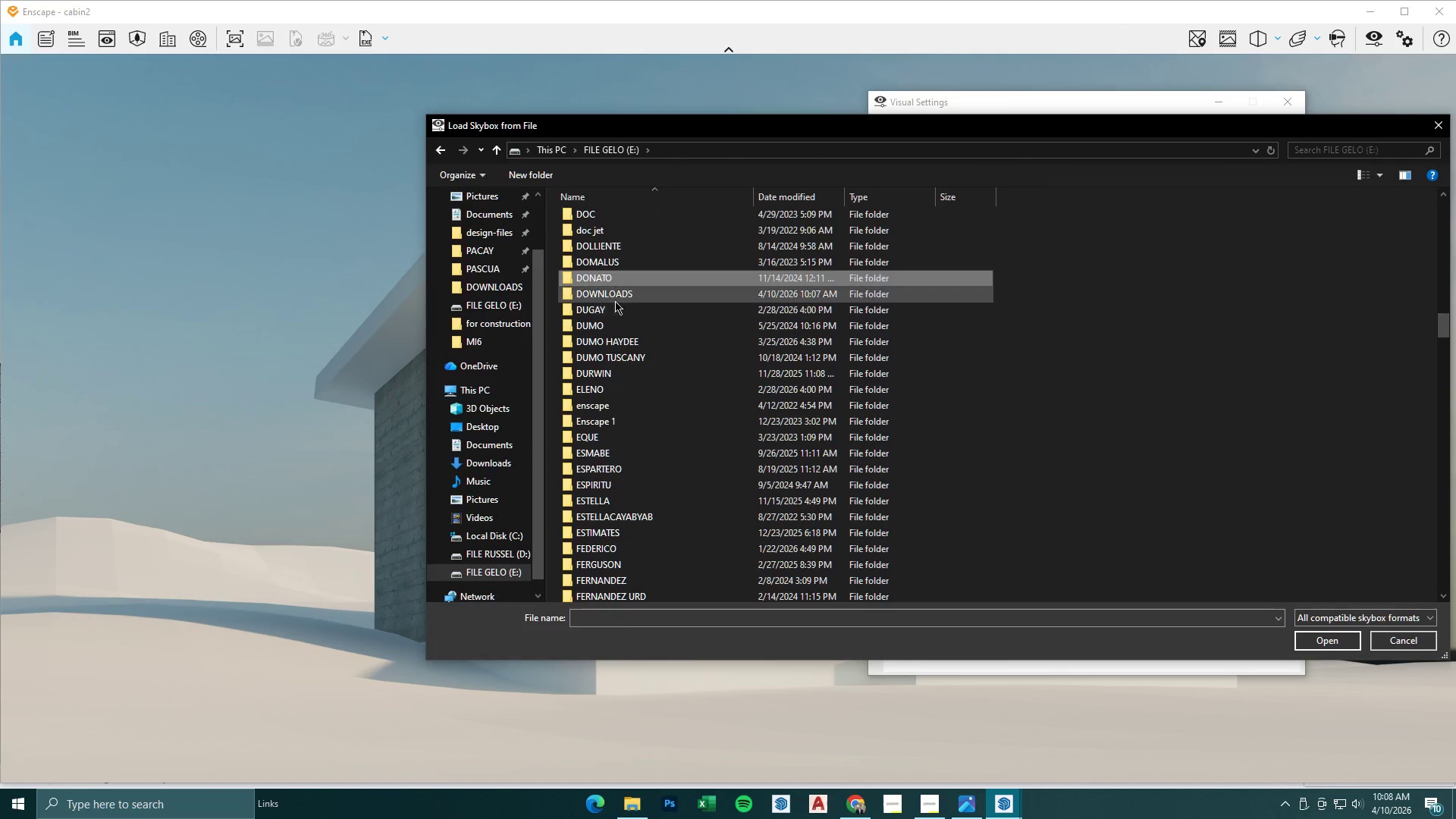 
double_click([618, 293])
 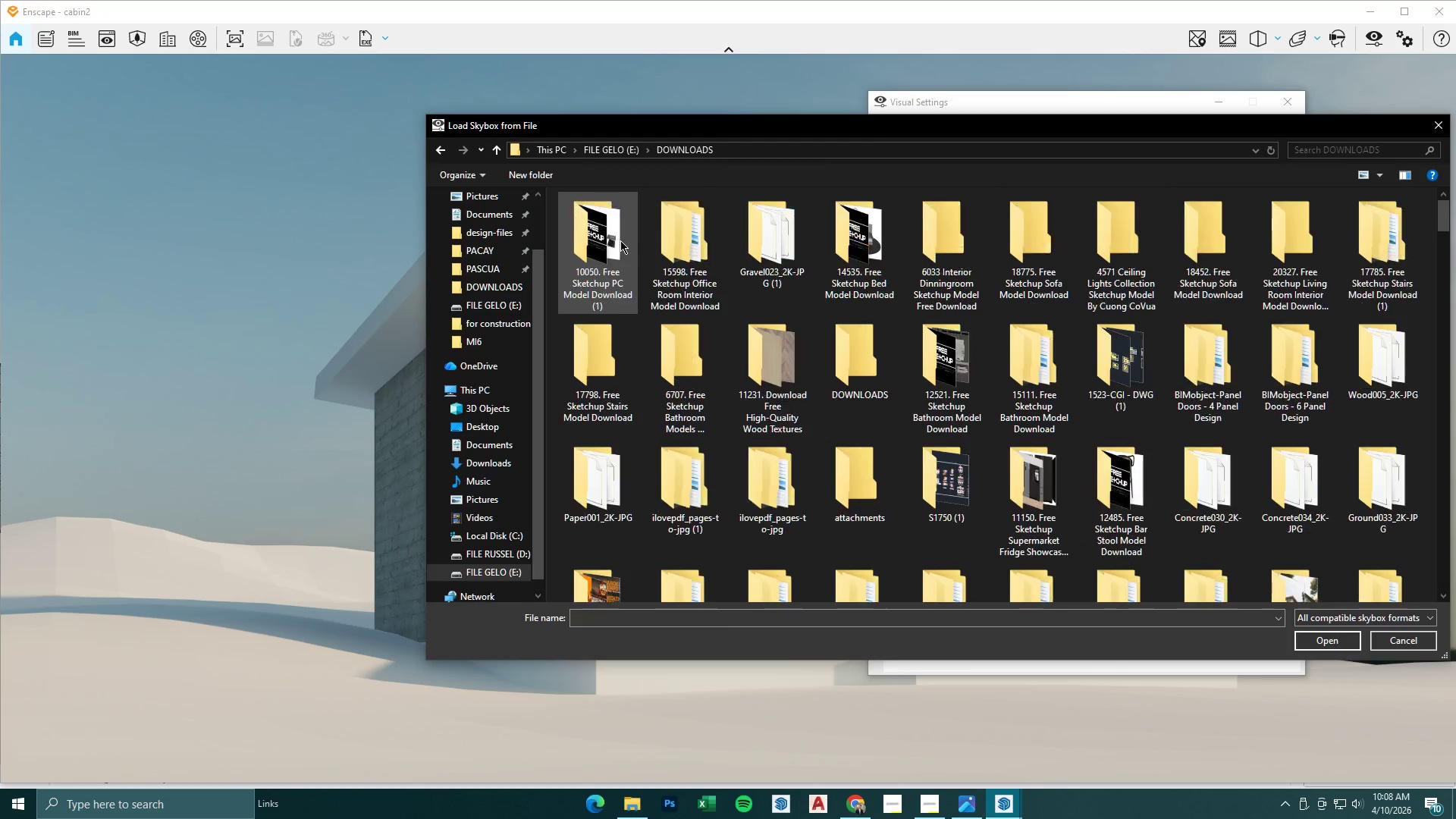 
left_click([620, 240])
 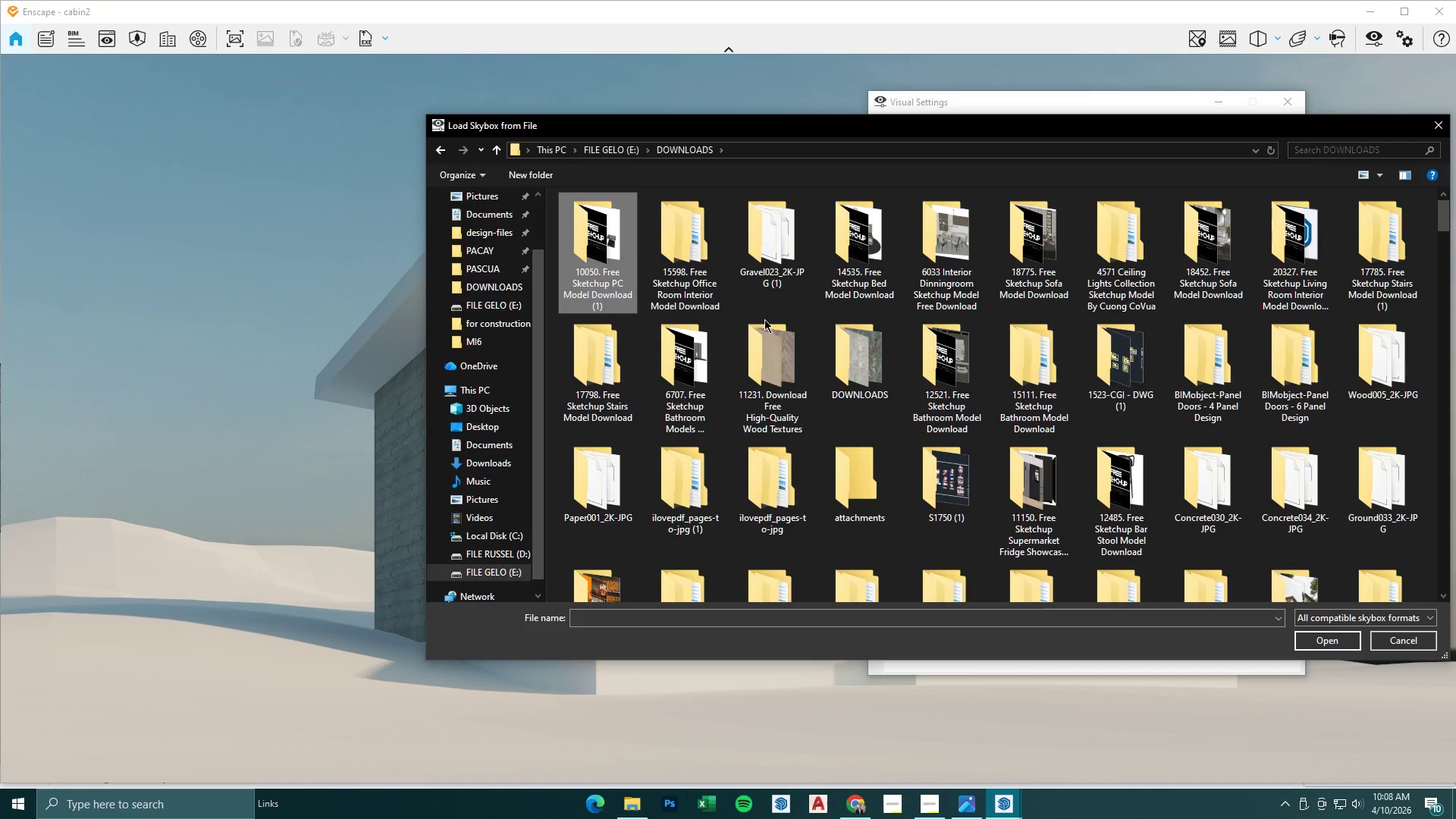 
scroll: coordinate [773, 324], scroll_direction: up, amount: 1.0
 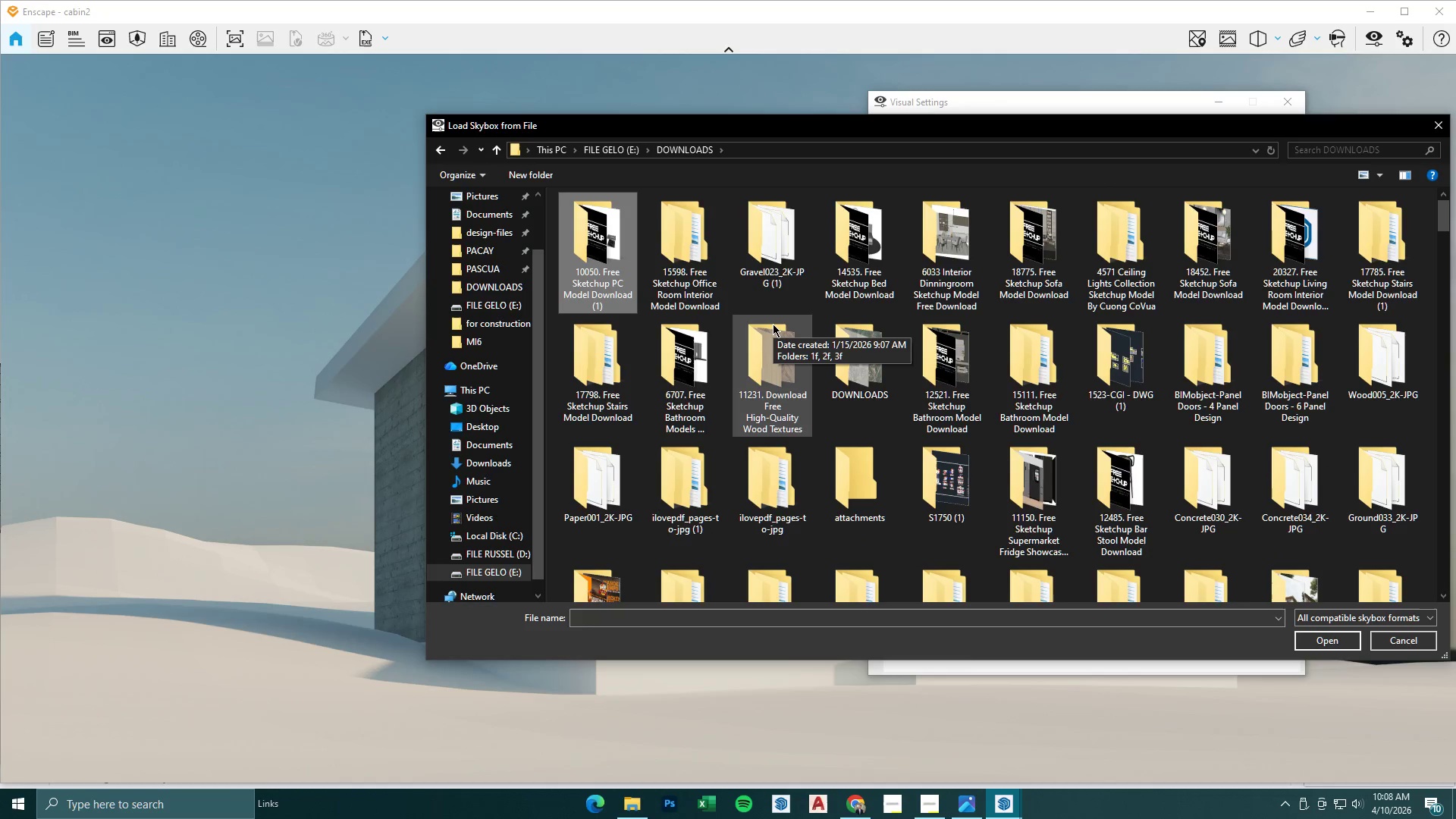 
scroll: coordinate [773, 323], scroll_direction: down, amount: 4.0
 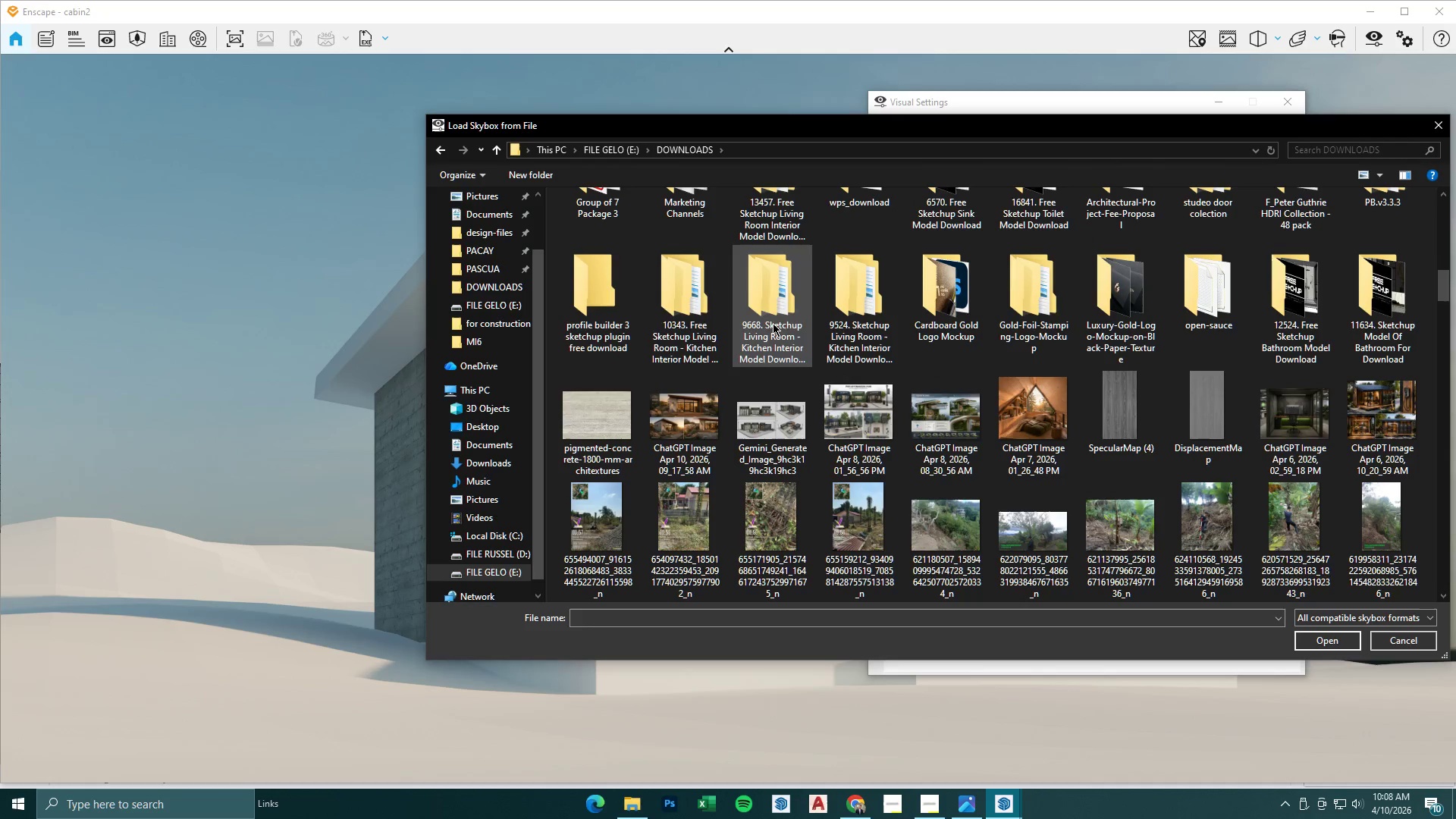 
left_click([664, 394])
 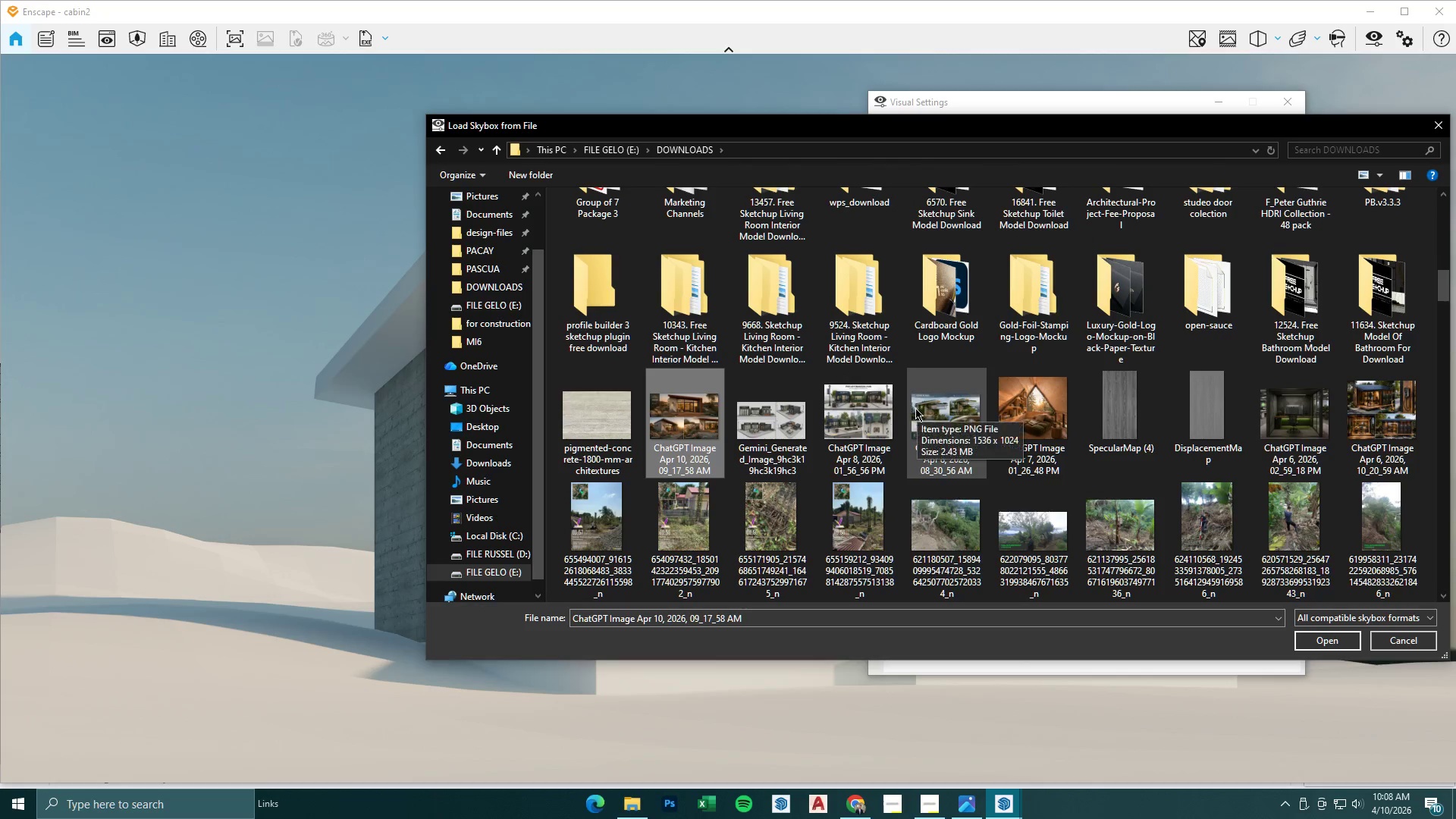 
scroll: coordinate [915, 408], scroll_direction: up, amount: 8.0
 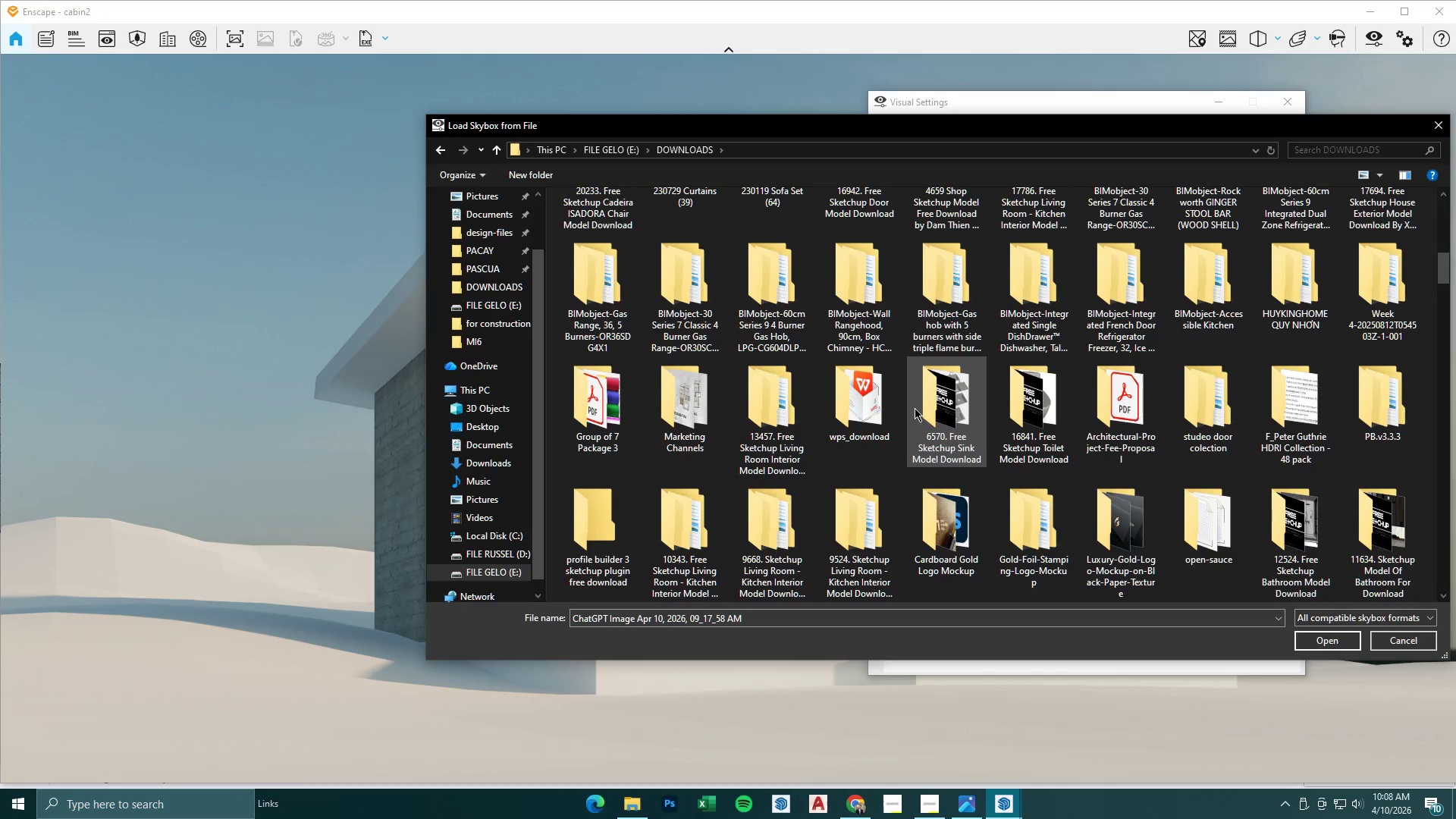 
scroll: coordinate [915, 408], scroll_direction: down, amount: 1.0
 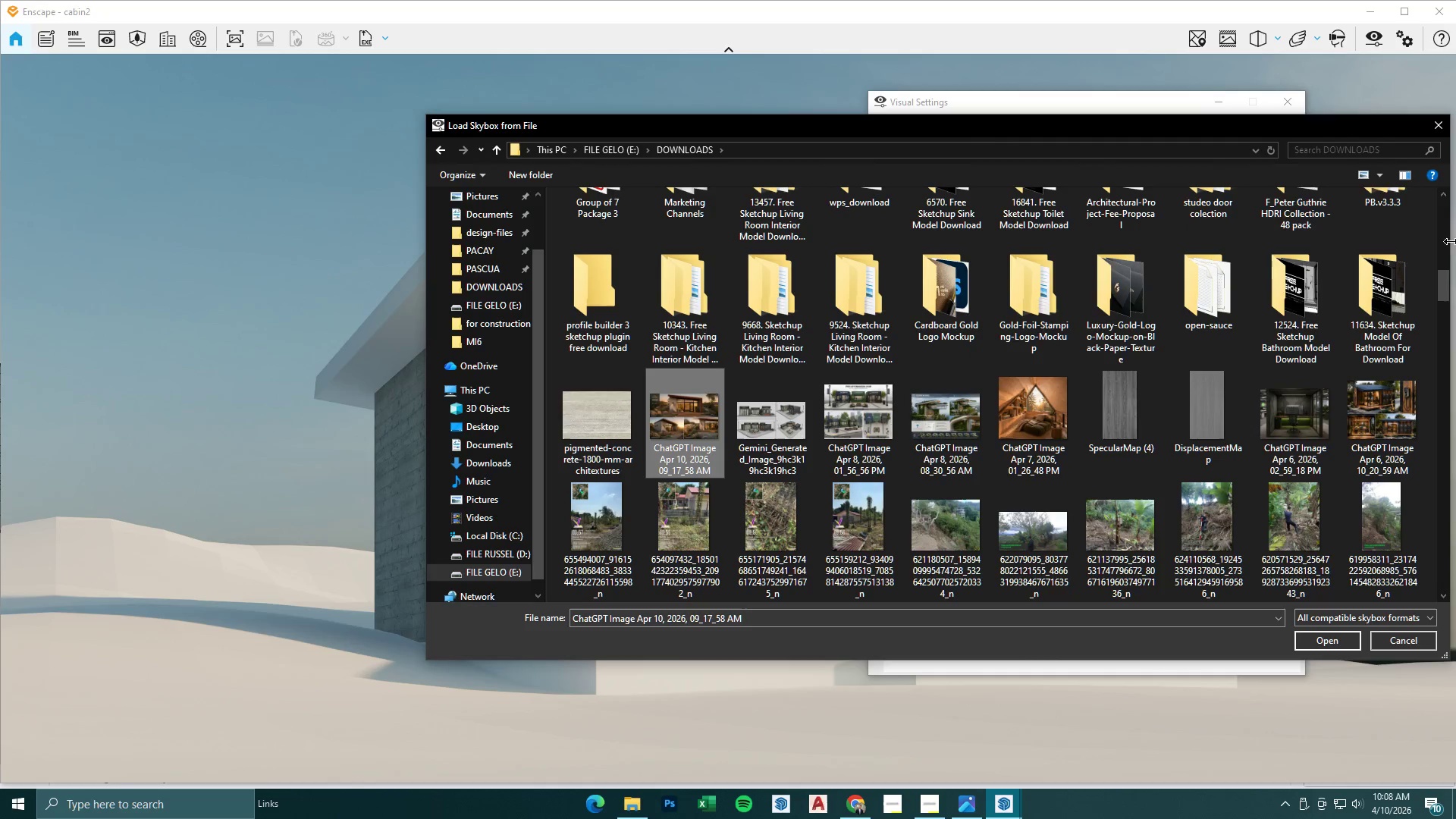 
left_click_drag(start_coordinate=[1148, 124], to_coordinate=[702, 87])
 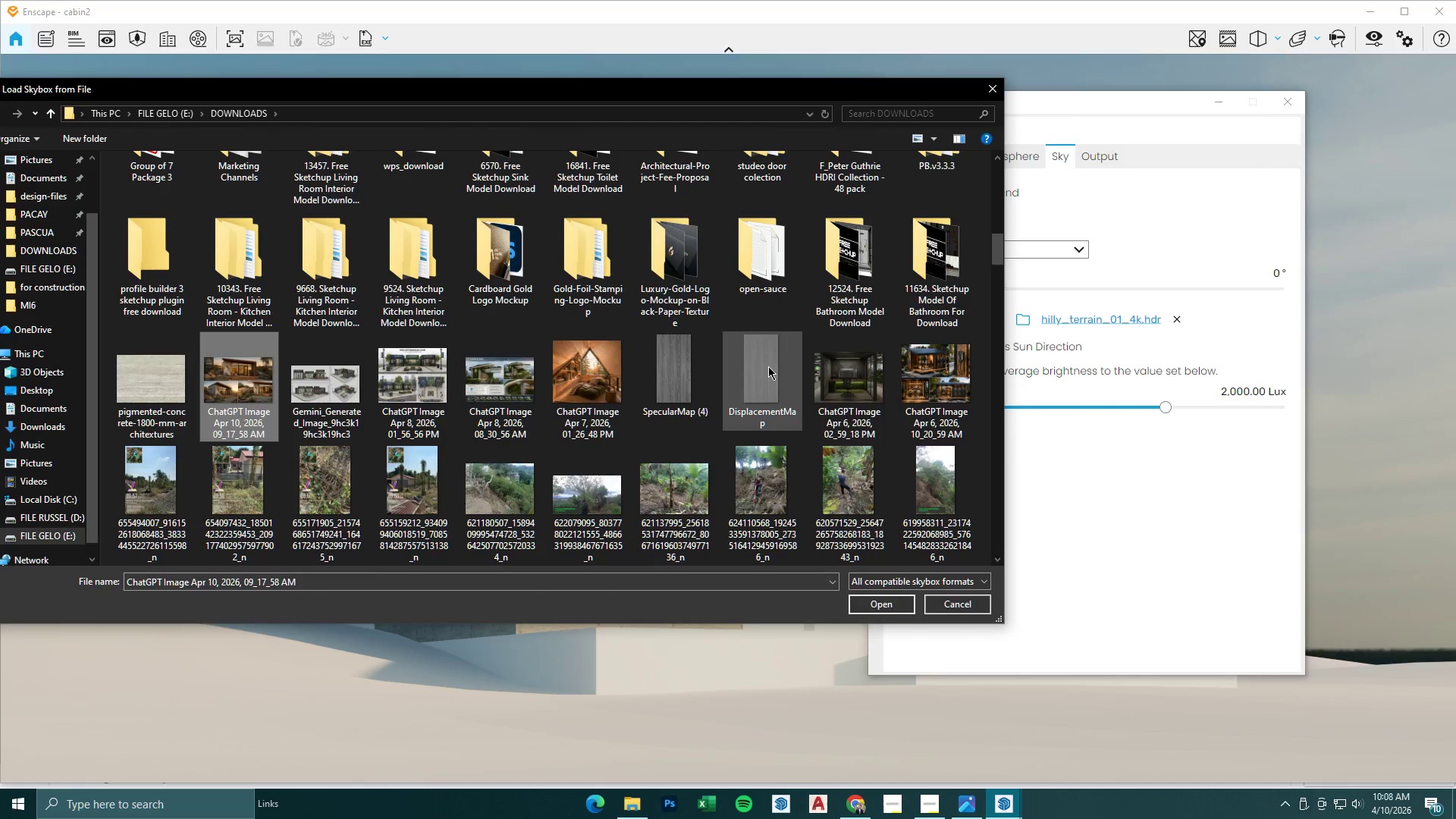 
scroll: coordinate [679, 359], scroll_direction: up, amount: 10.0
 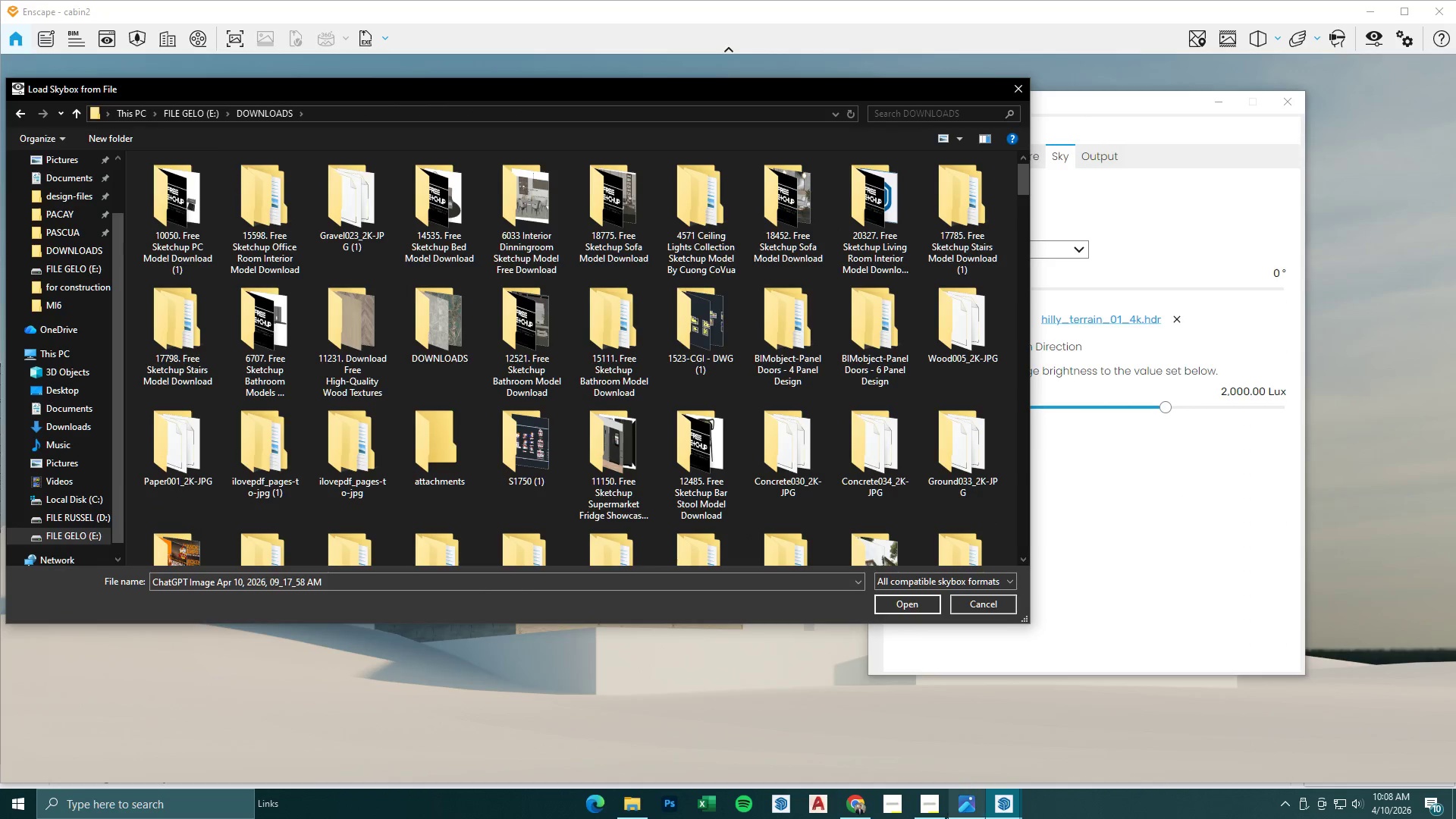 
left_click([856, 810])
 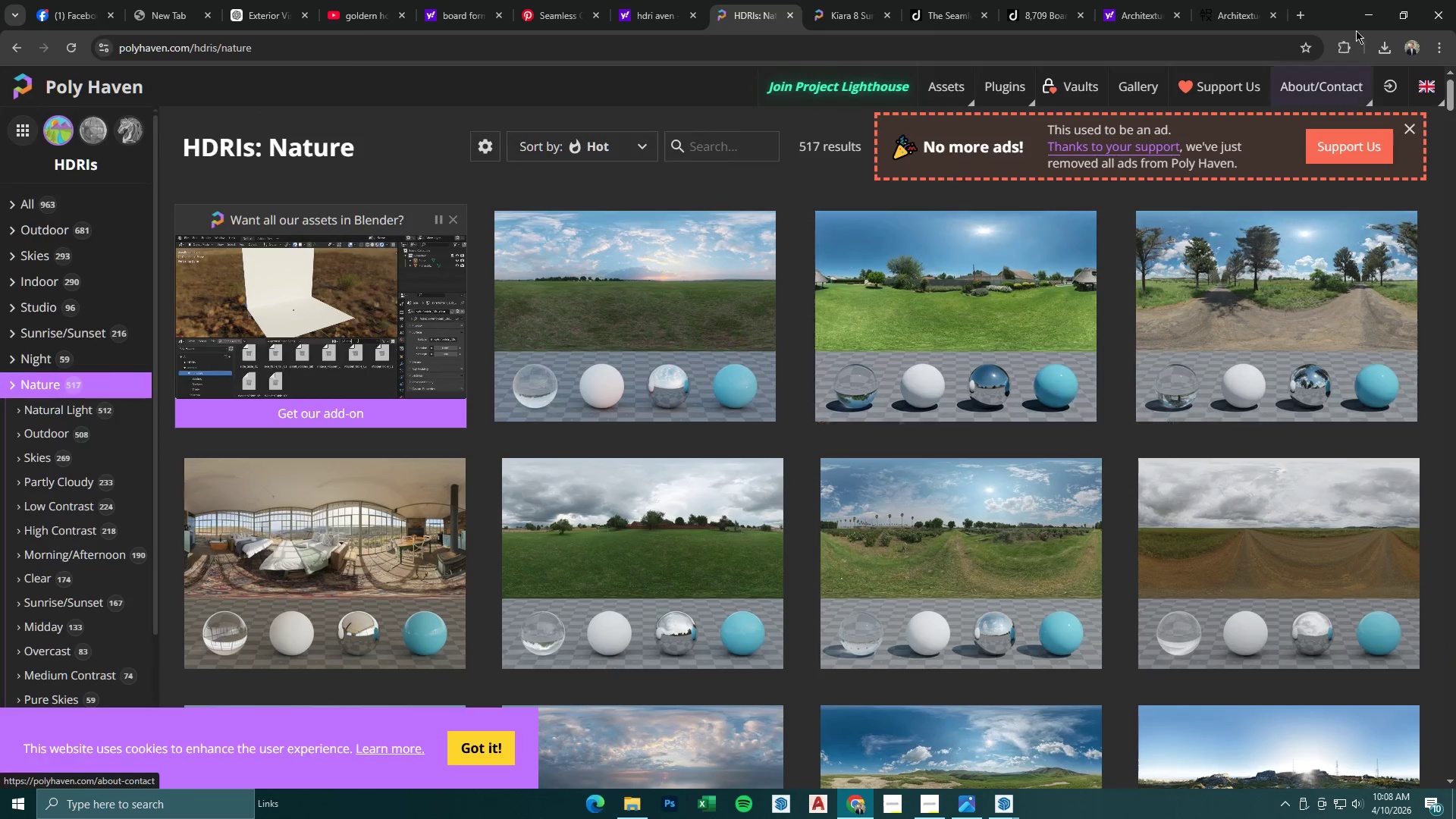 
left_click([1379, 47])
 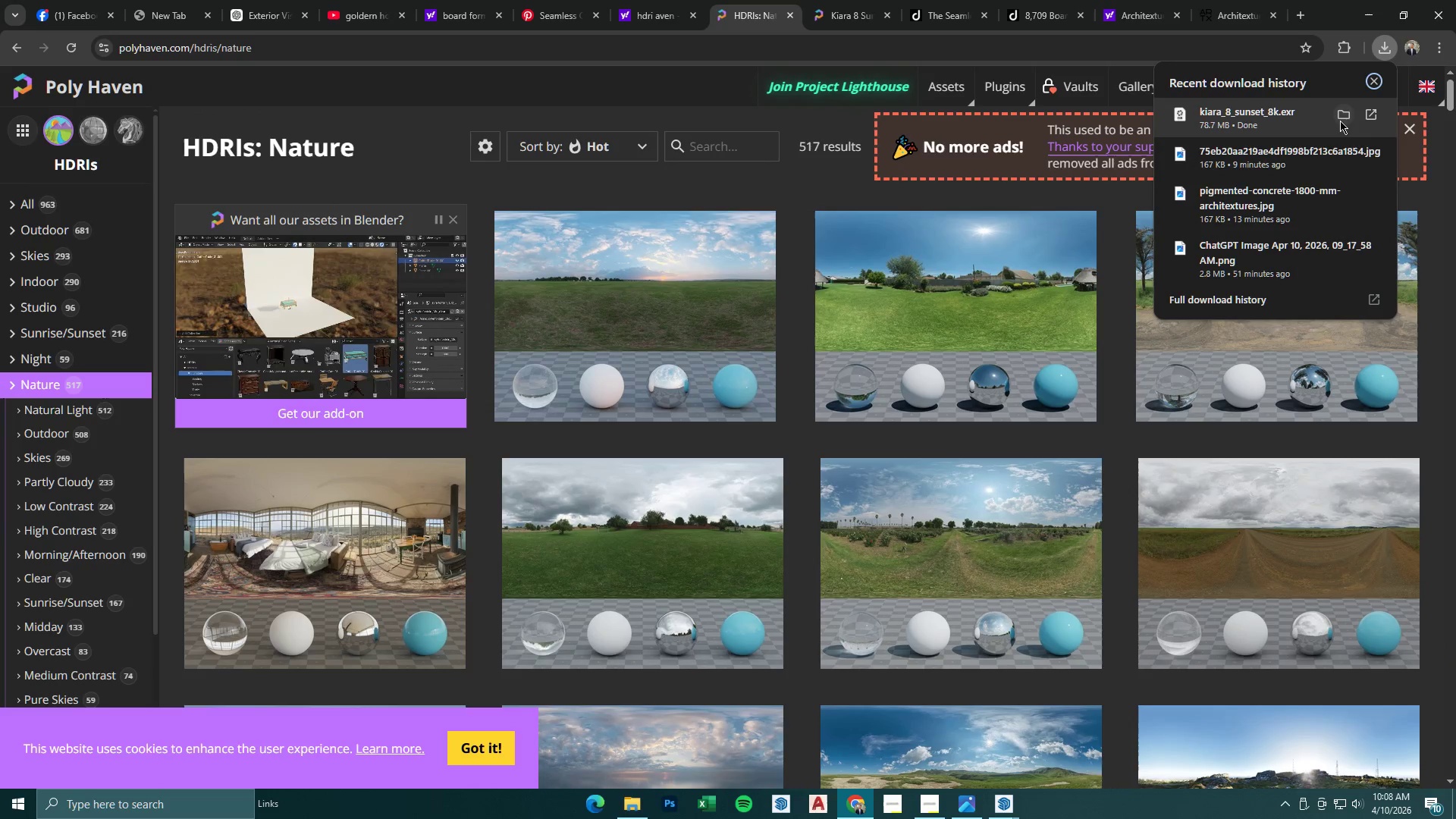 
left_click([1341, 121])
 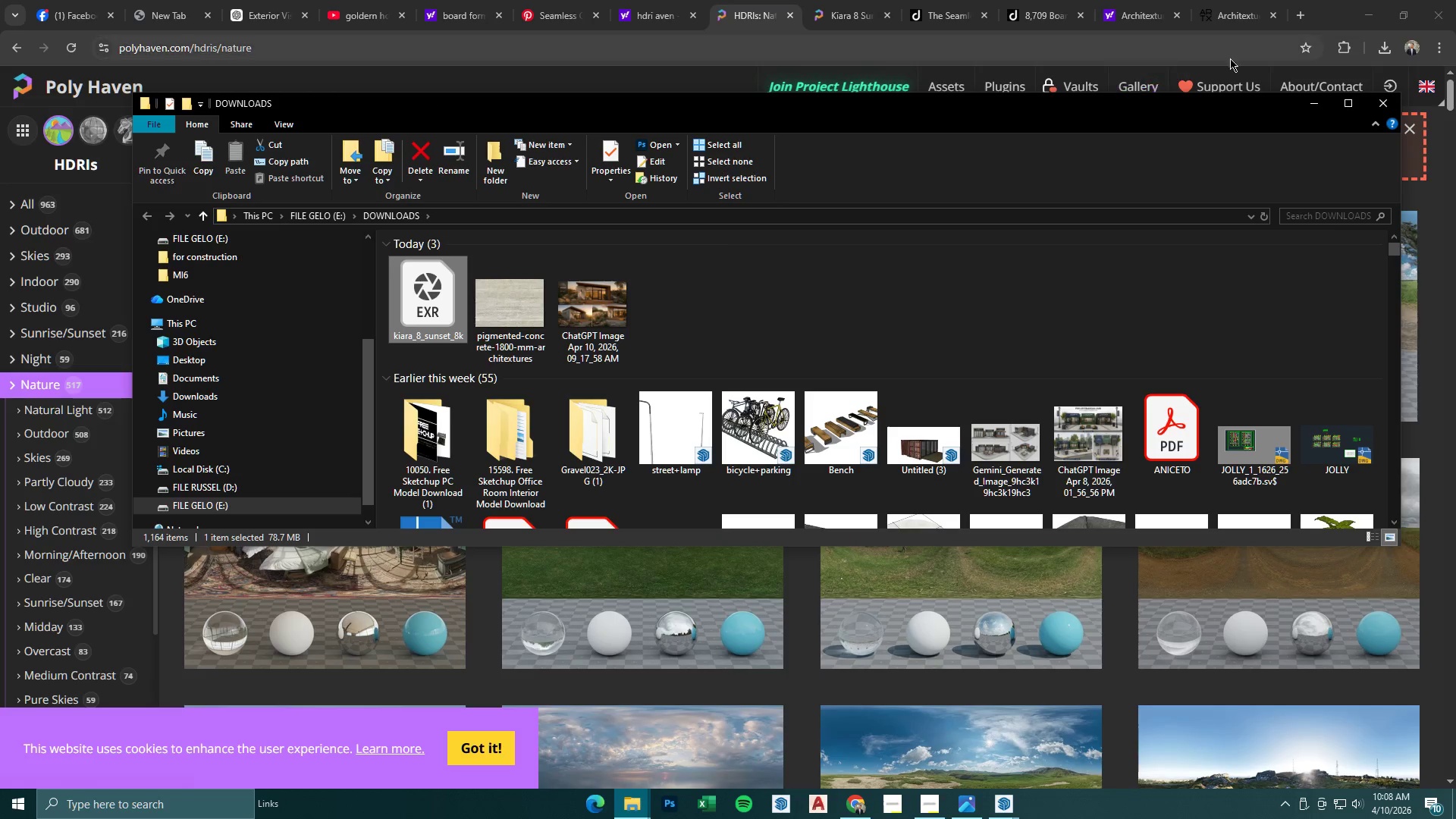 
left_click([1319, 101])
 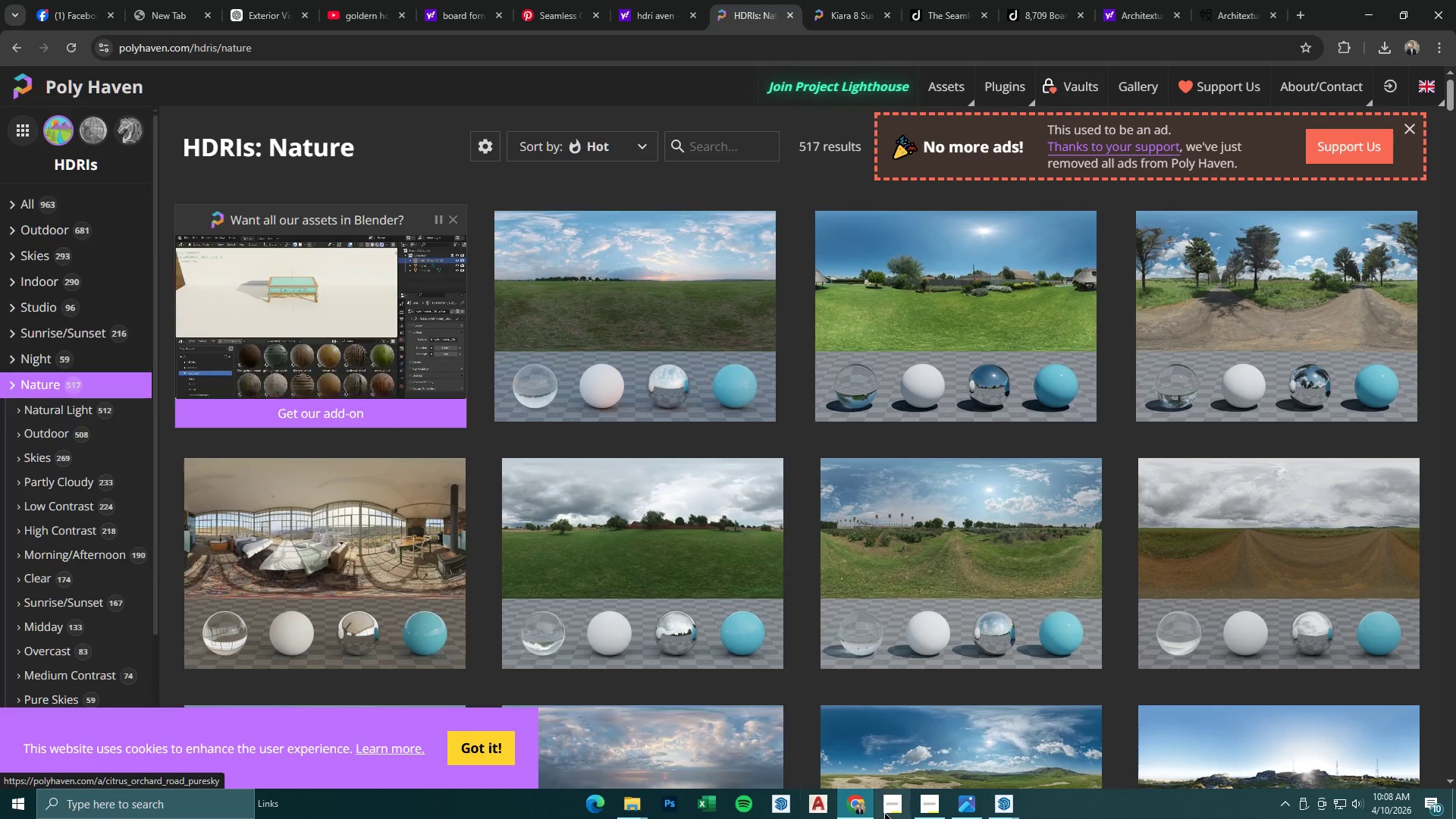 
left_click([996, 797])
 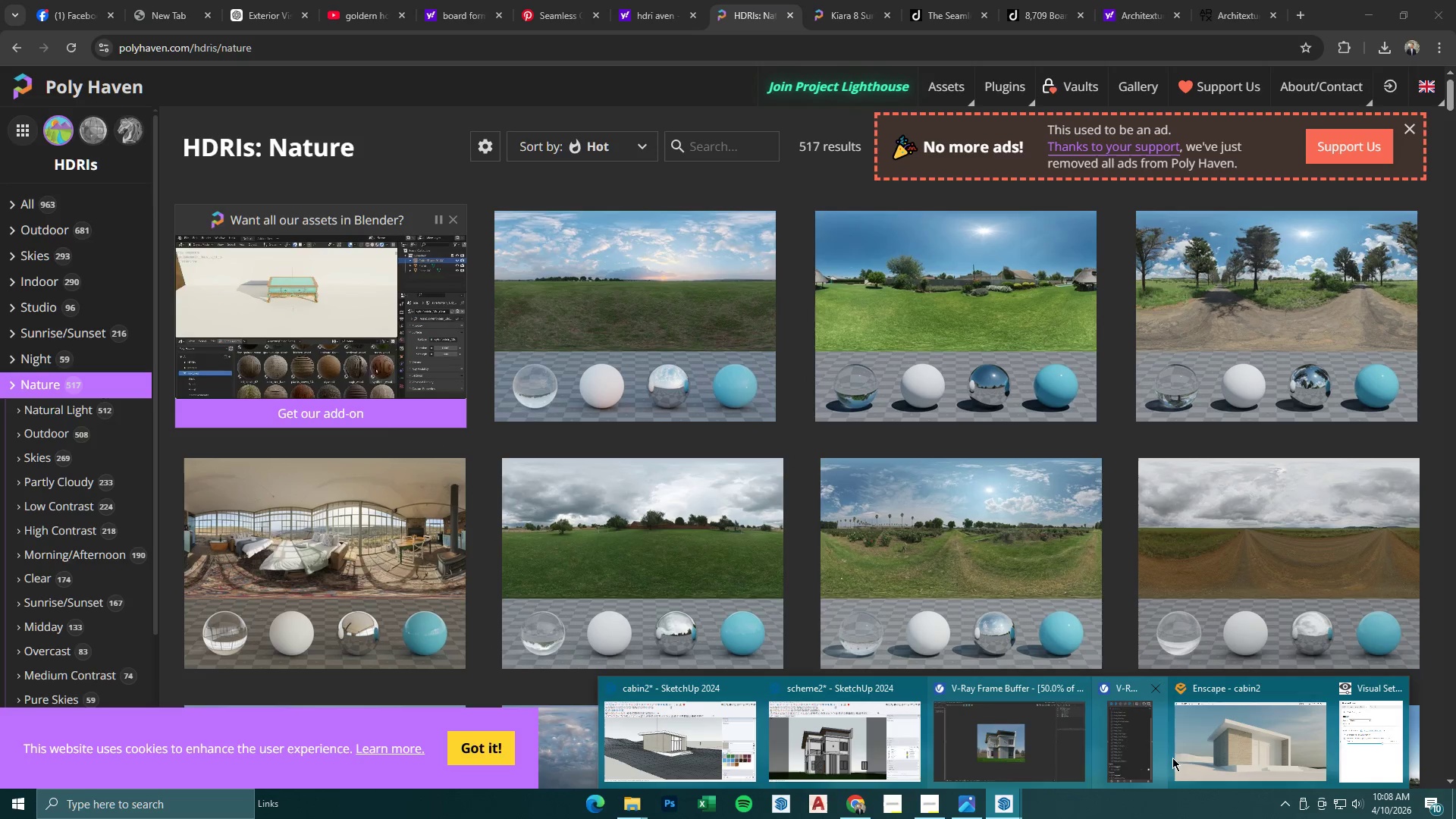 
left_click([1228, 742])
 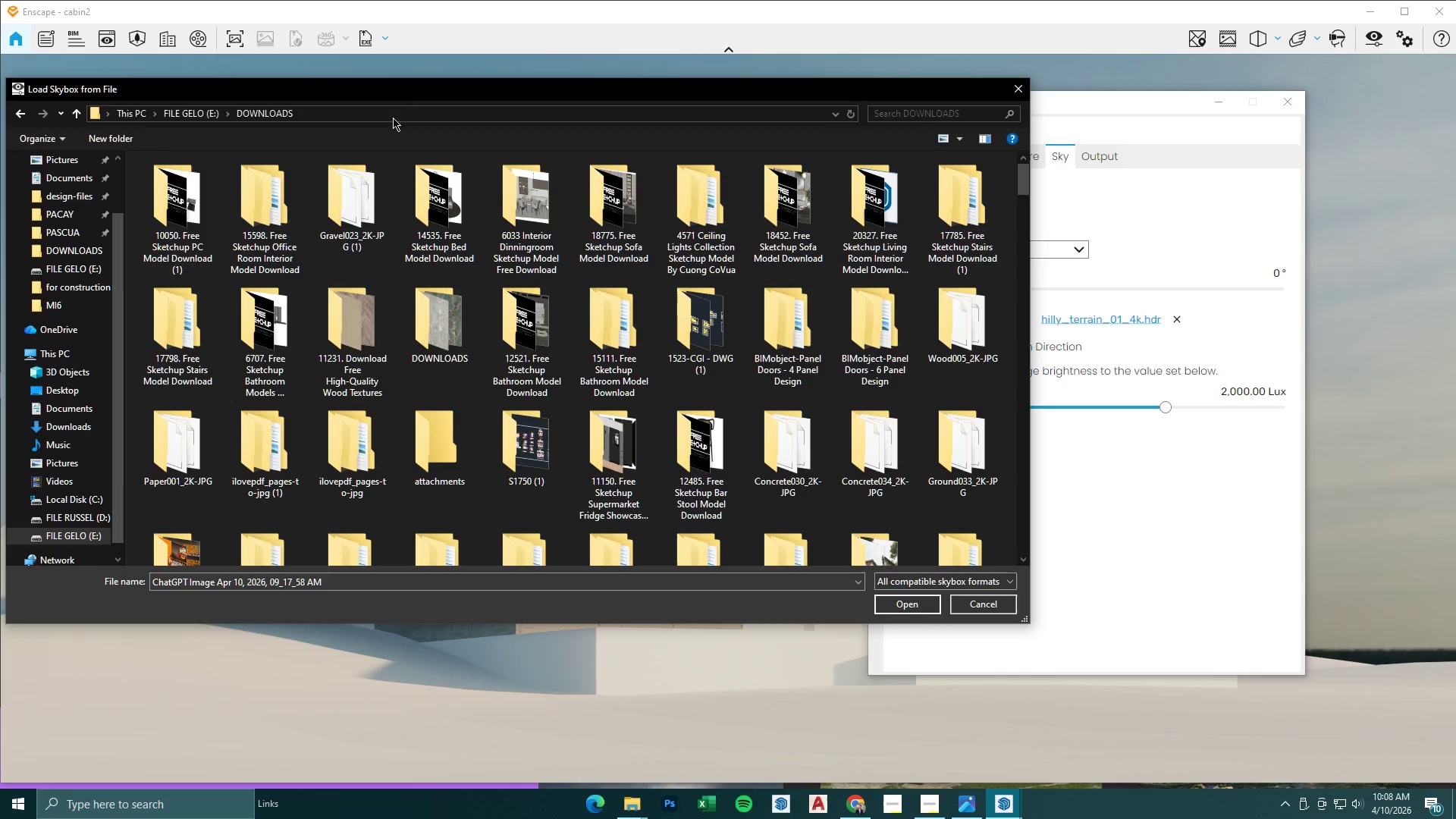 
left_click_drag(start_coordinate=[431, 99], to_coordinate=[510, 105])
 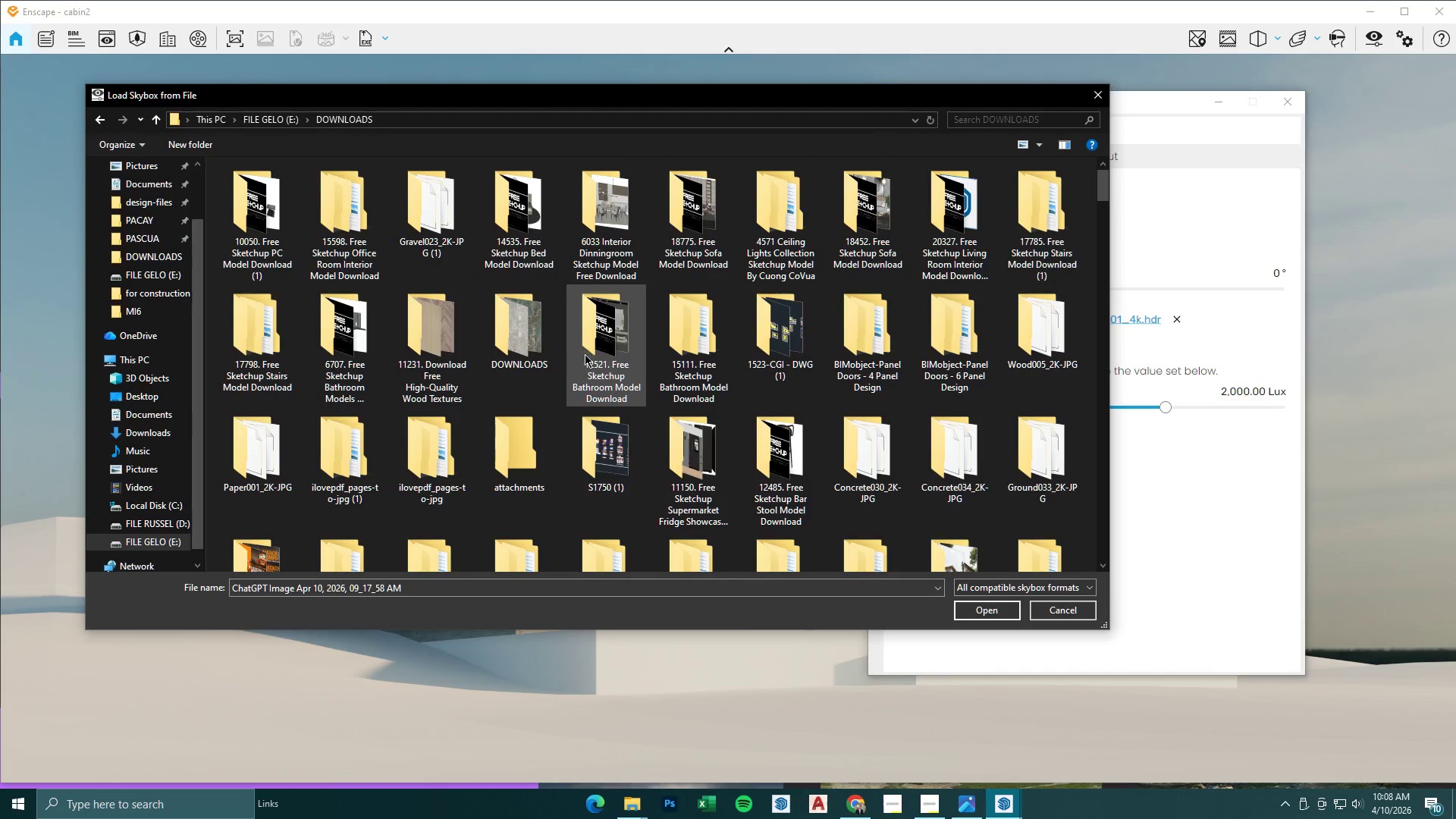 
scroll: coordinate [585, 356], scroll_direction: down, amount: 1.0
 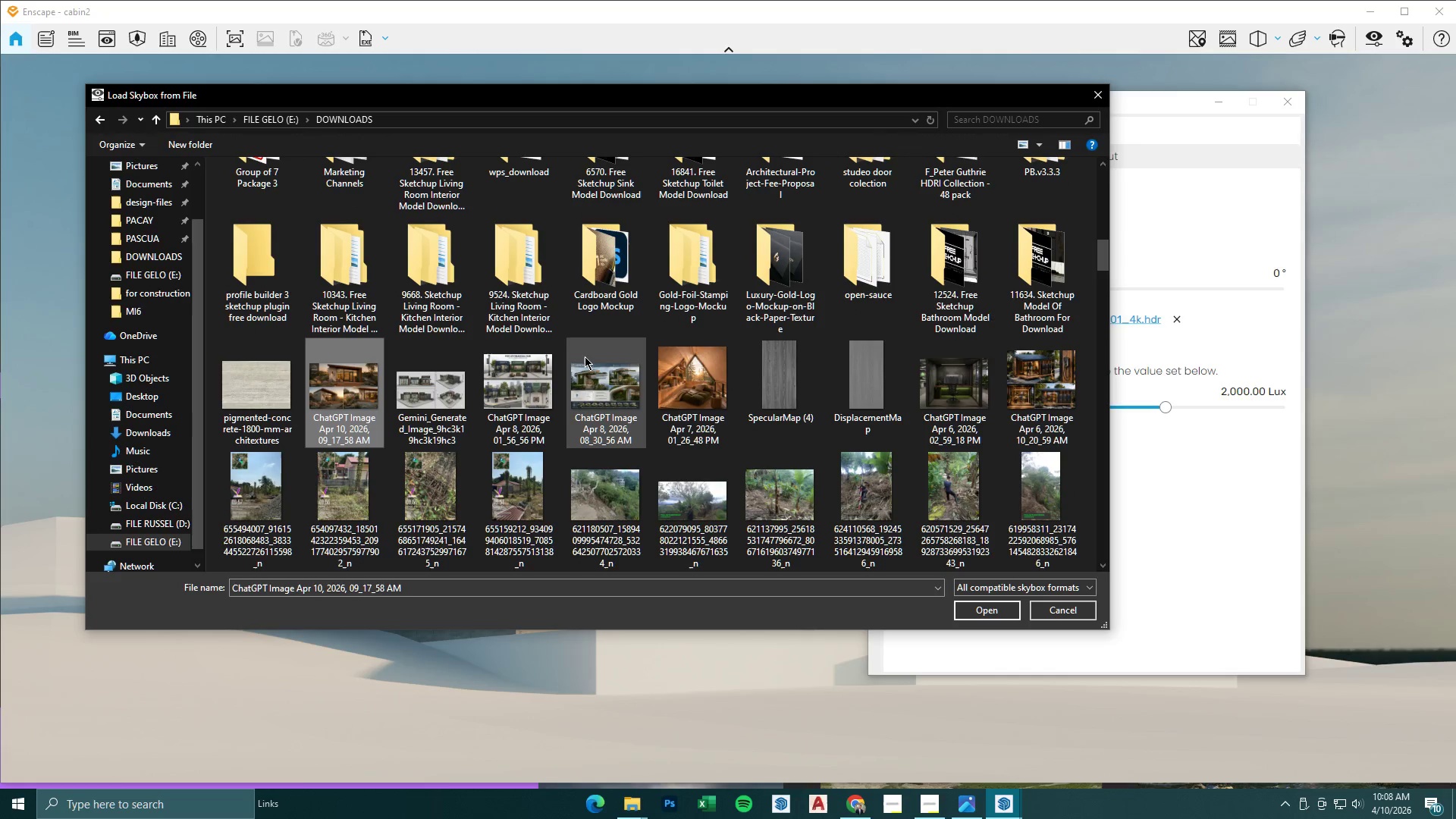 
left_click([288, 394])
 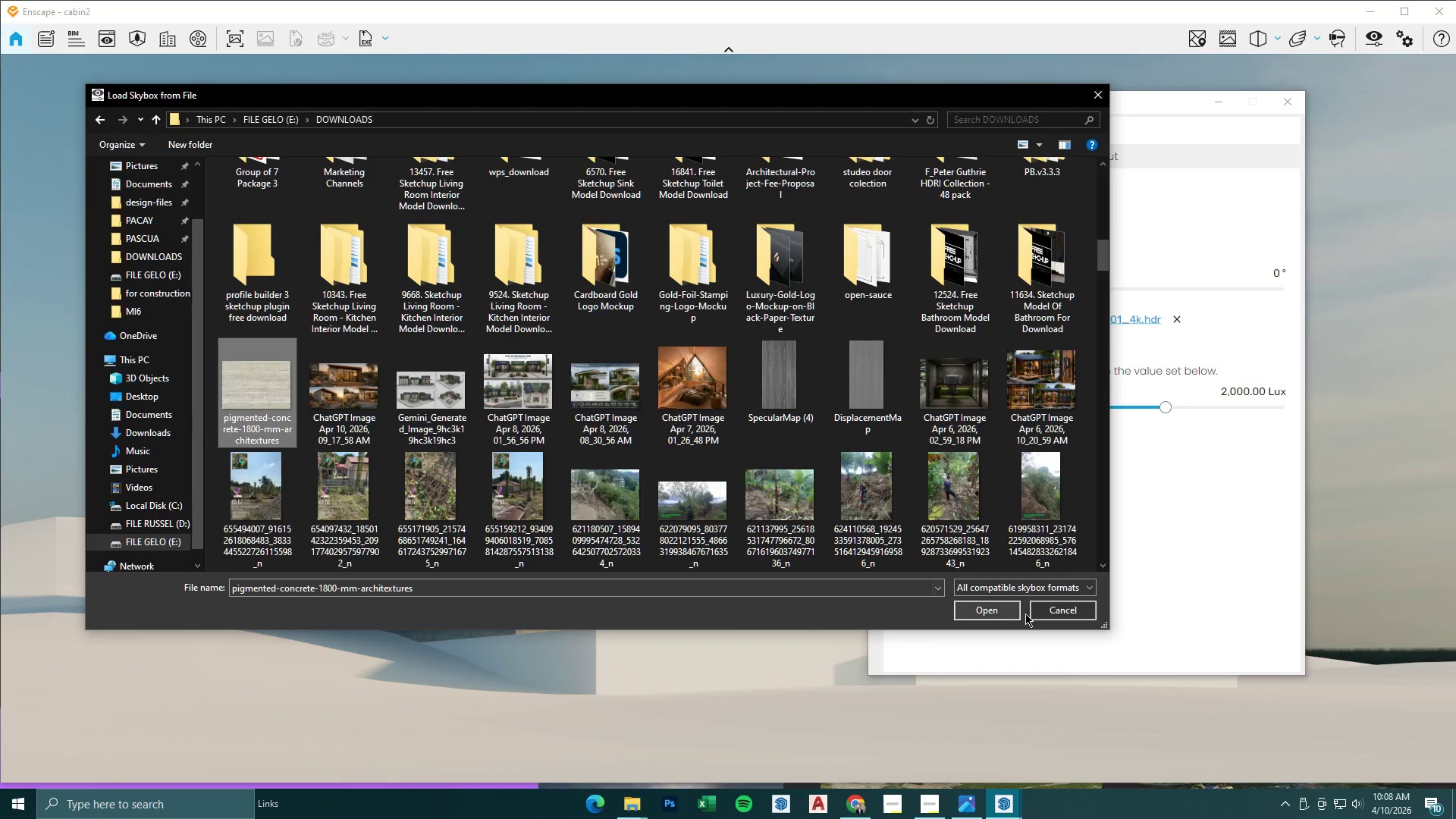 
left_click([1053, 607])
 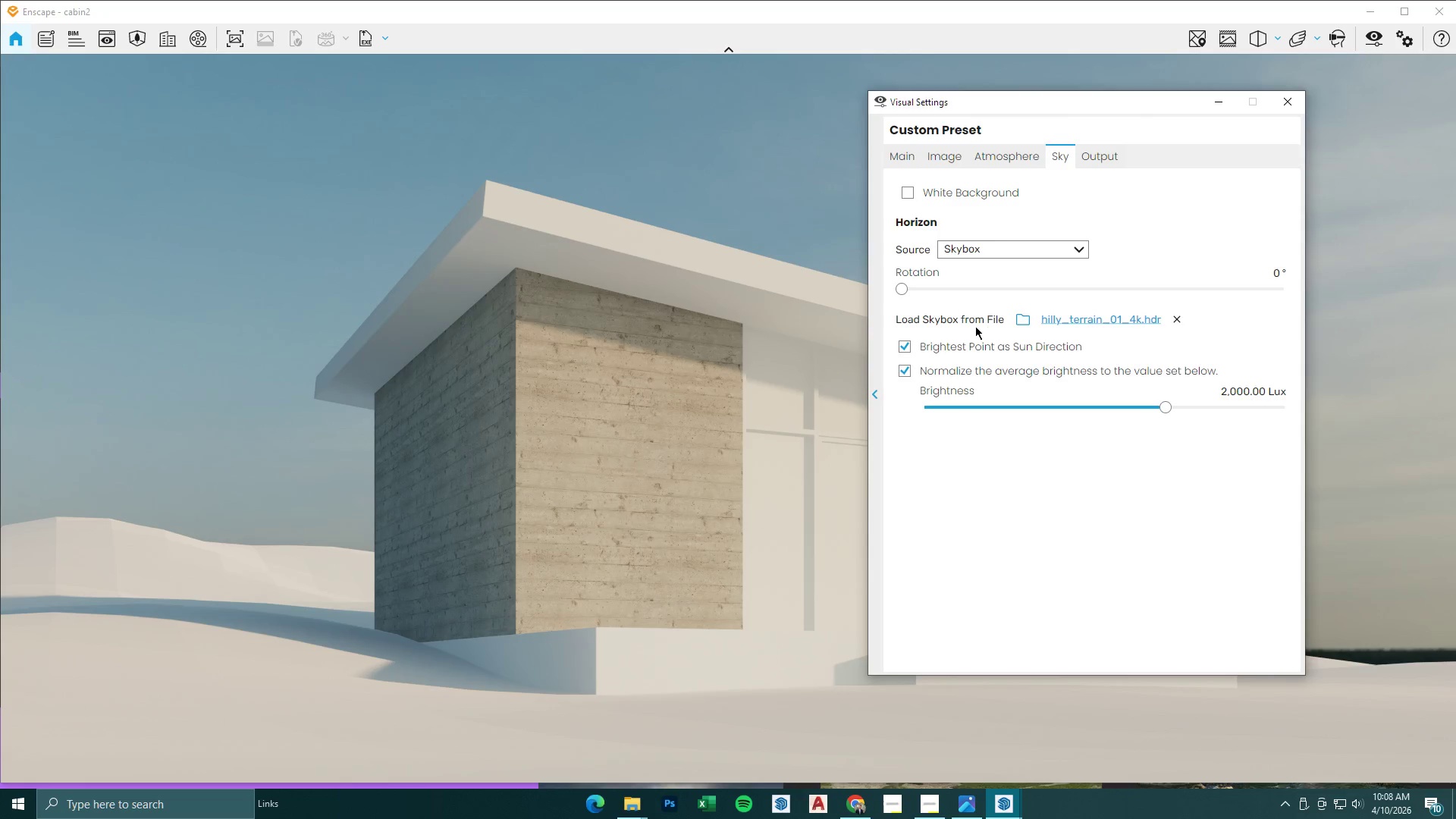 
left_click([1026, 326])
 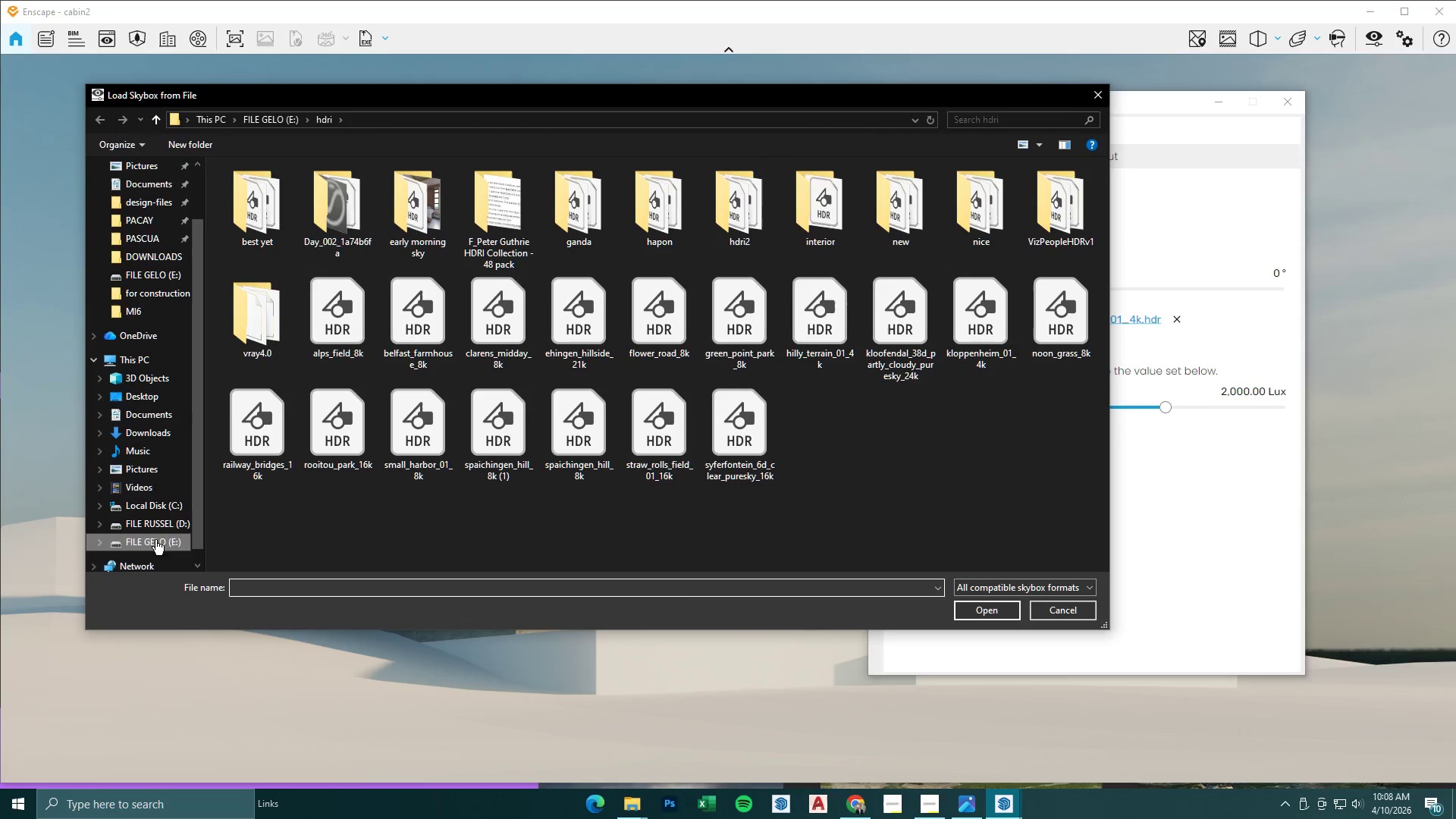 
left_click([152, 260])
 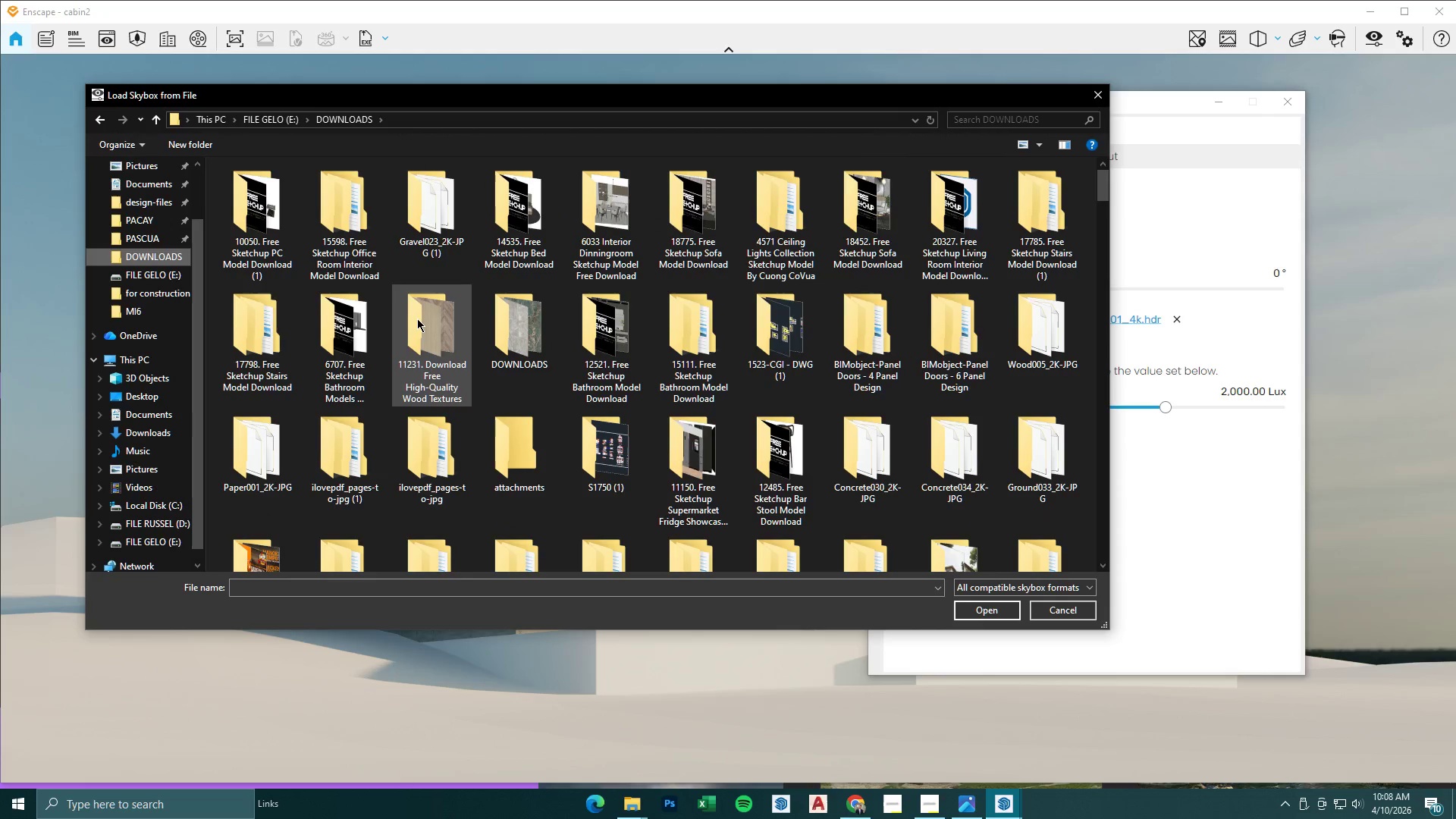 
scroll: coordinate [417, 318], scroll_direction: down, amount: 1.0
 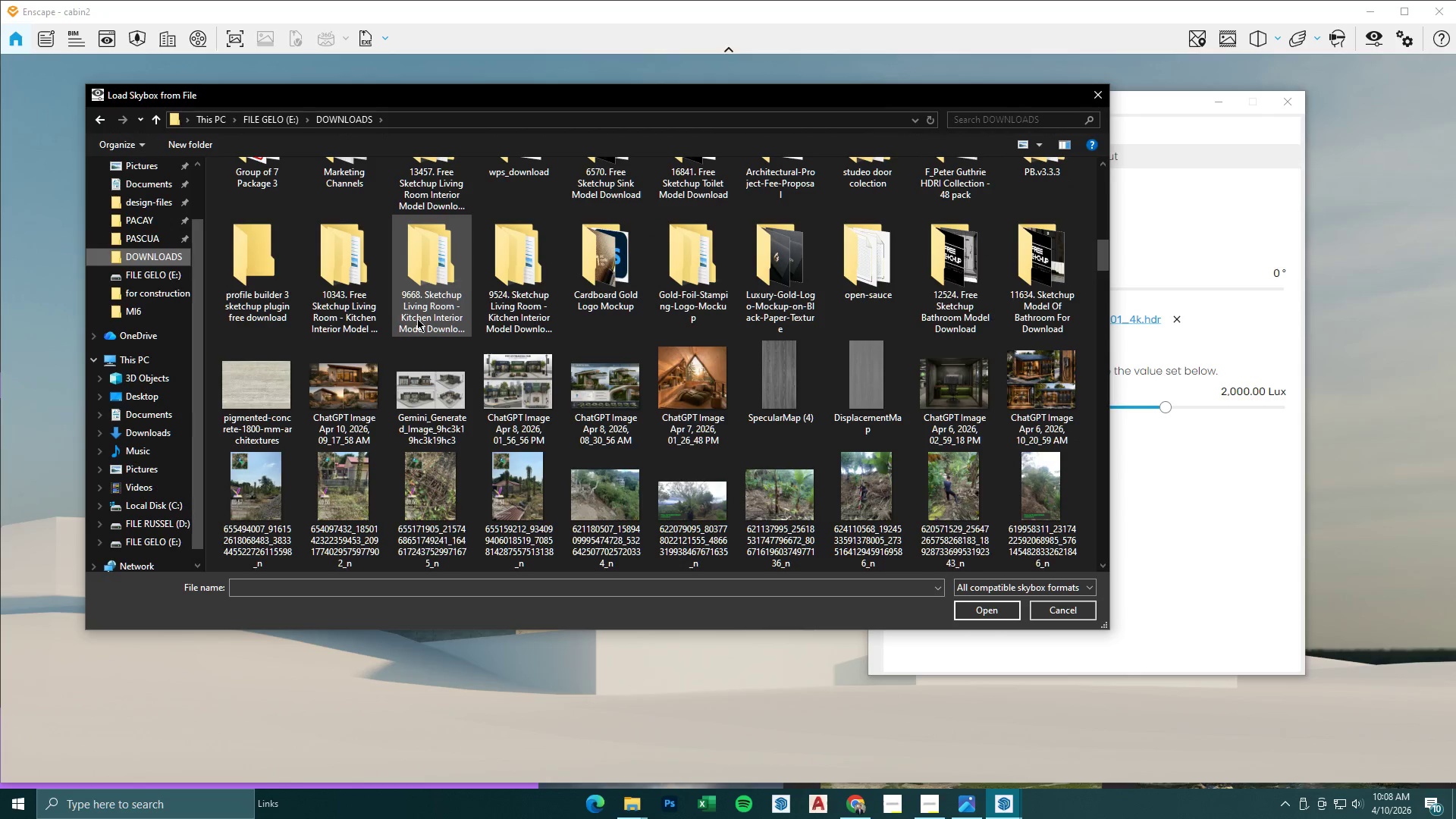 
left_click([987, 115])
 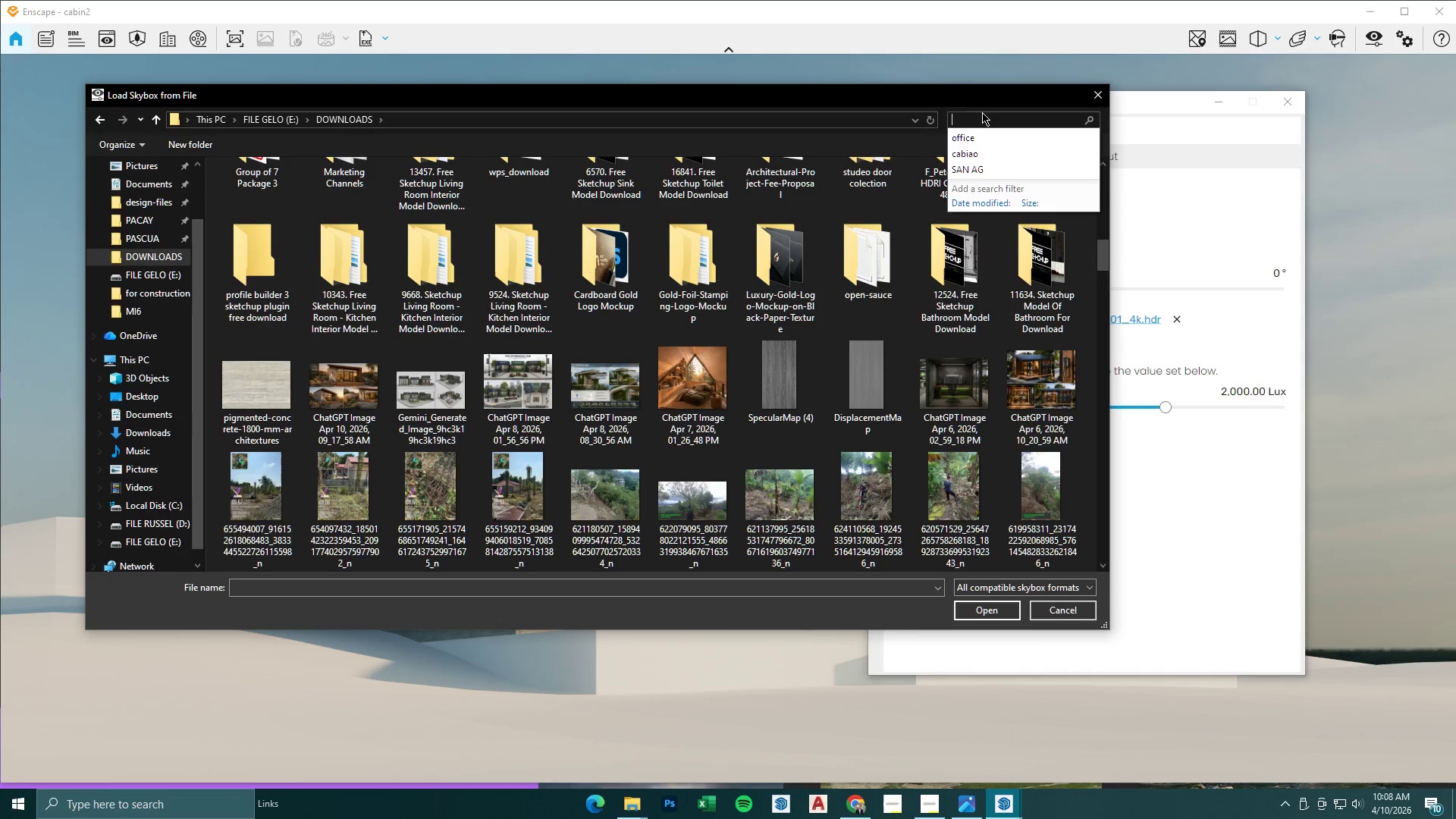 
type(kiera)
 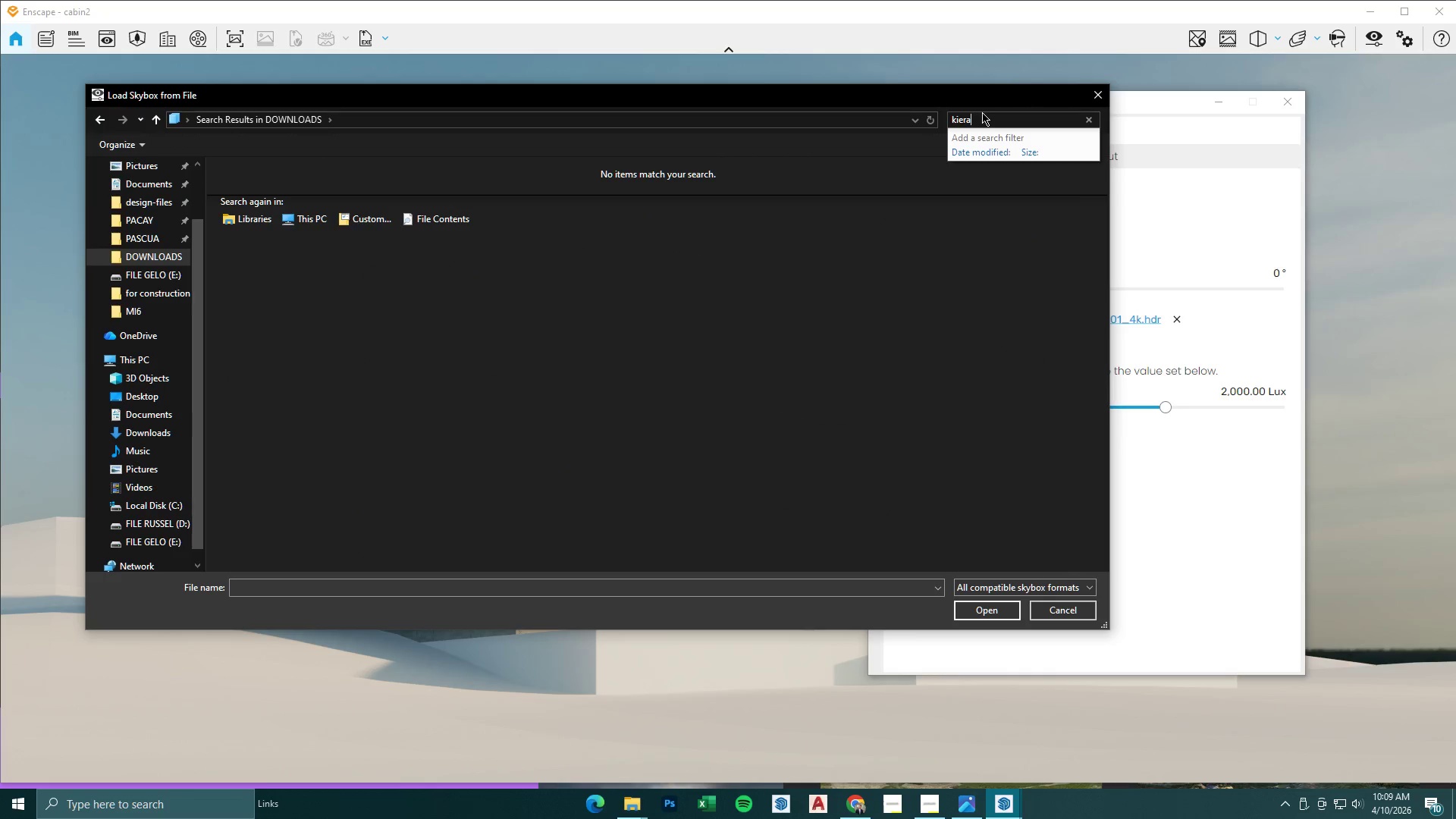 
left_click_drag(start_coordinate=[1000, 121], to_coordinate=[797, 112])
 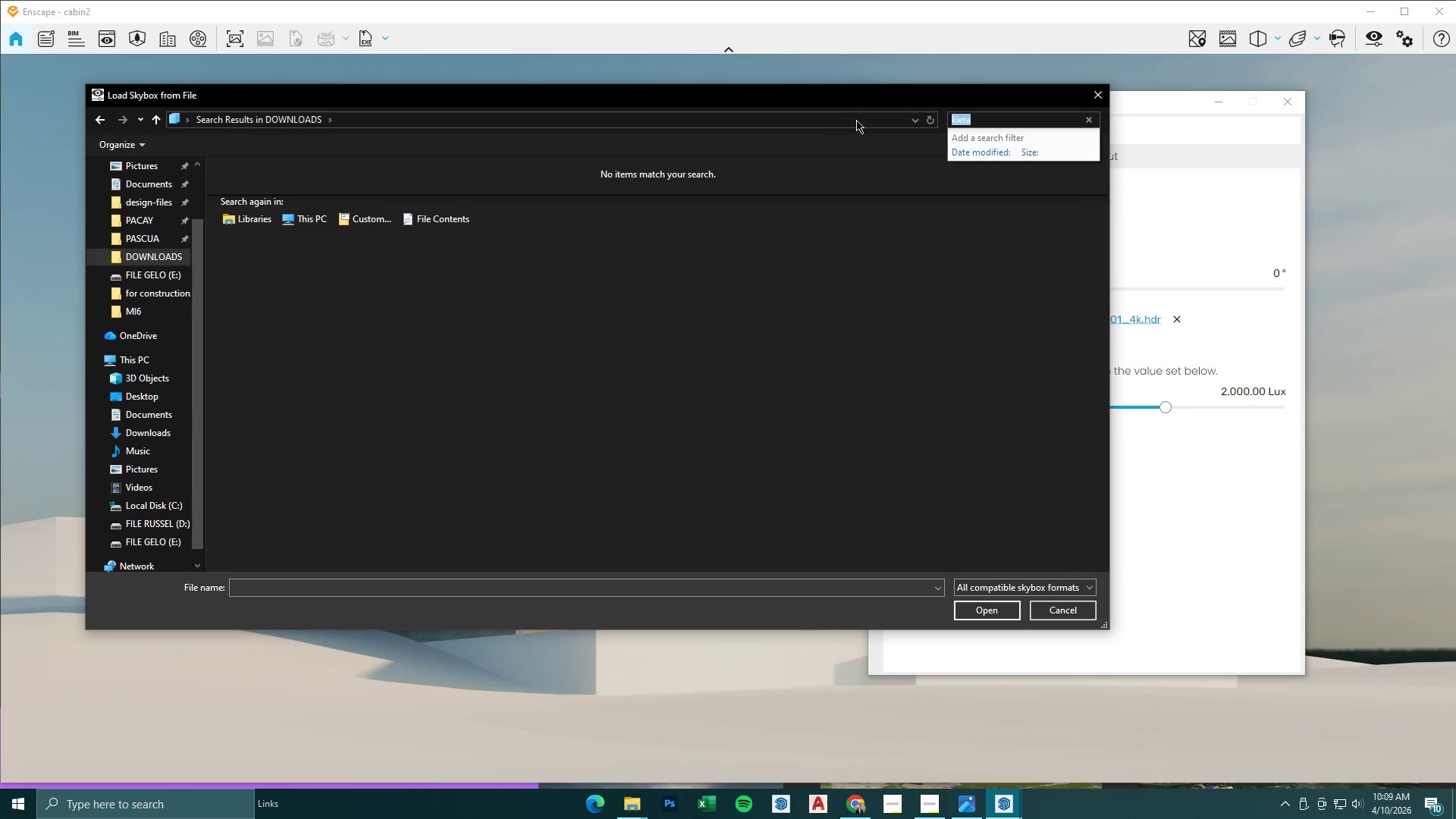 
key(Backspace)
 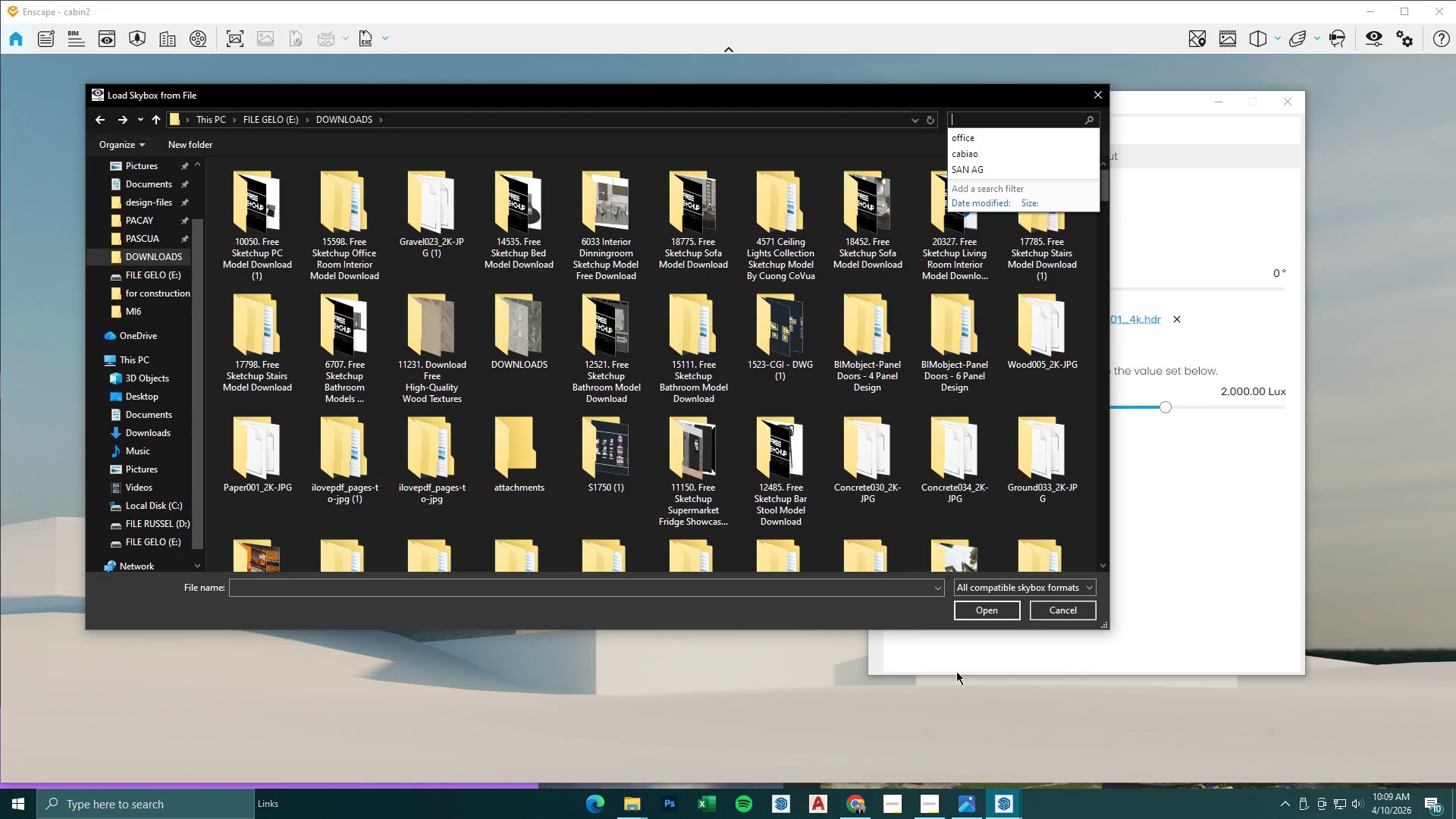 
left_click([852, 812])
 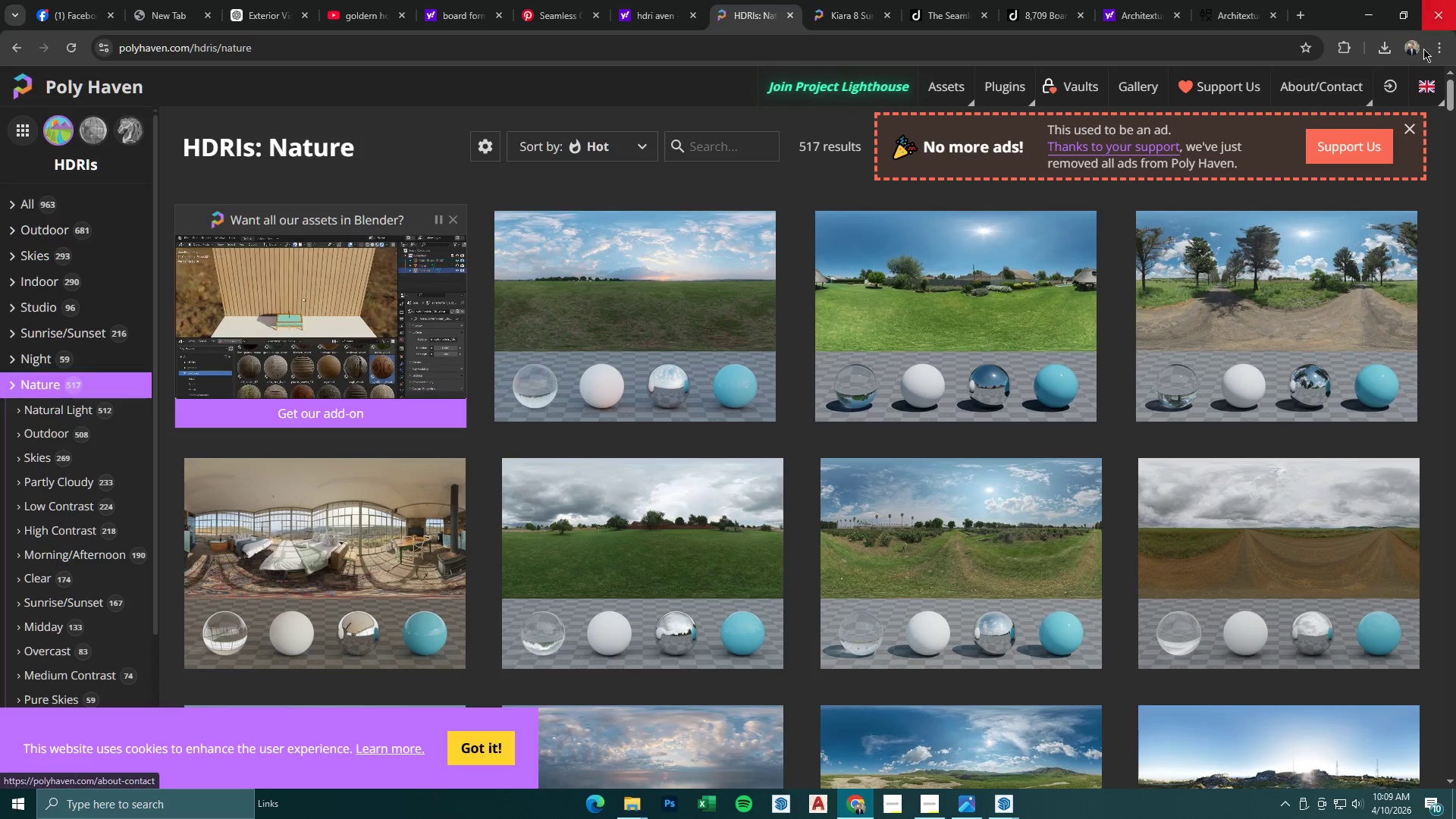 
left_click([1390, 48])
 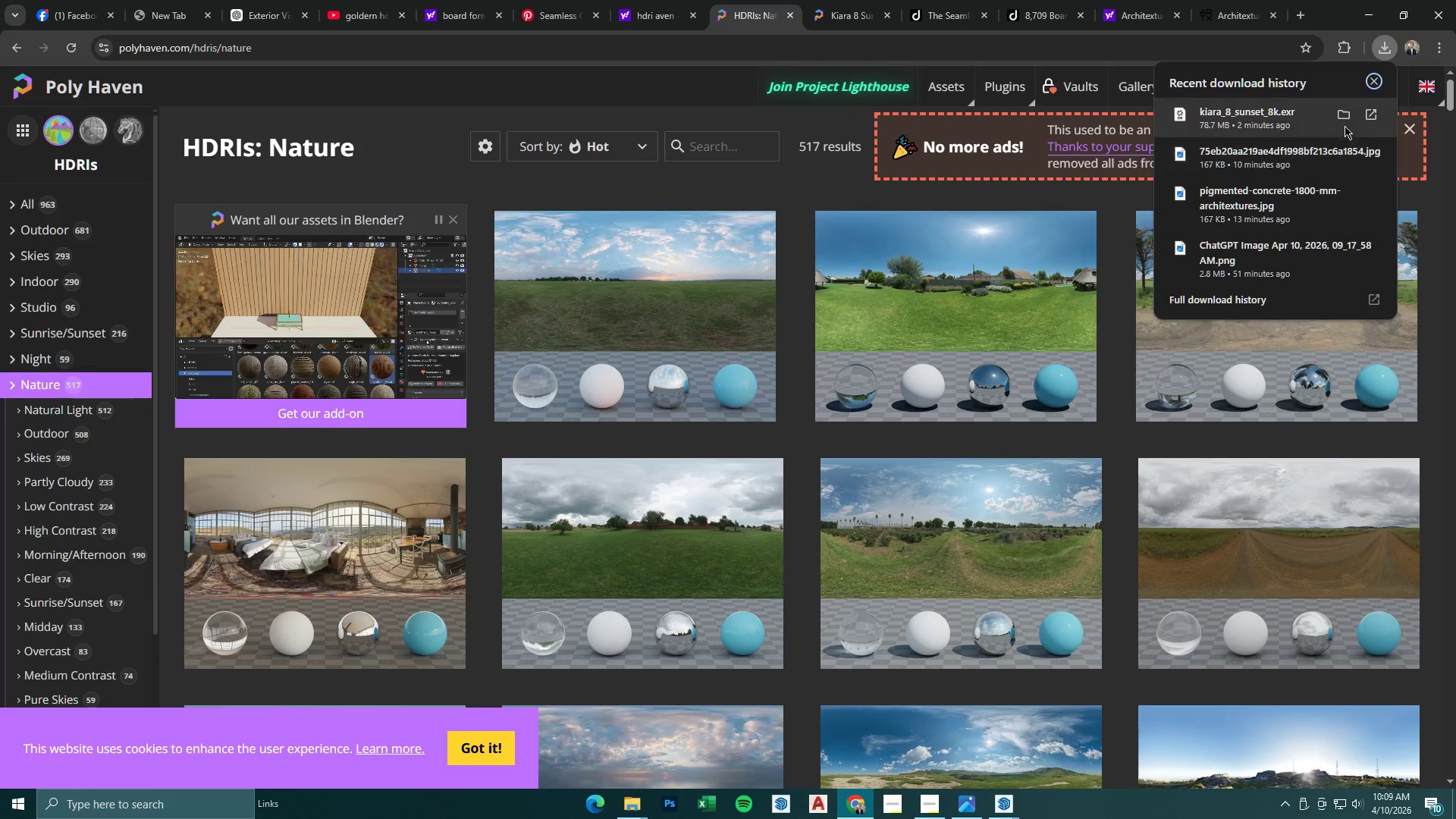 
left_click([1347, 118])
 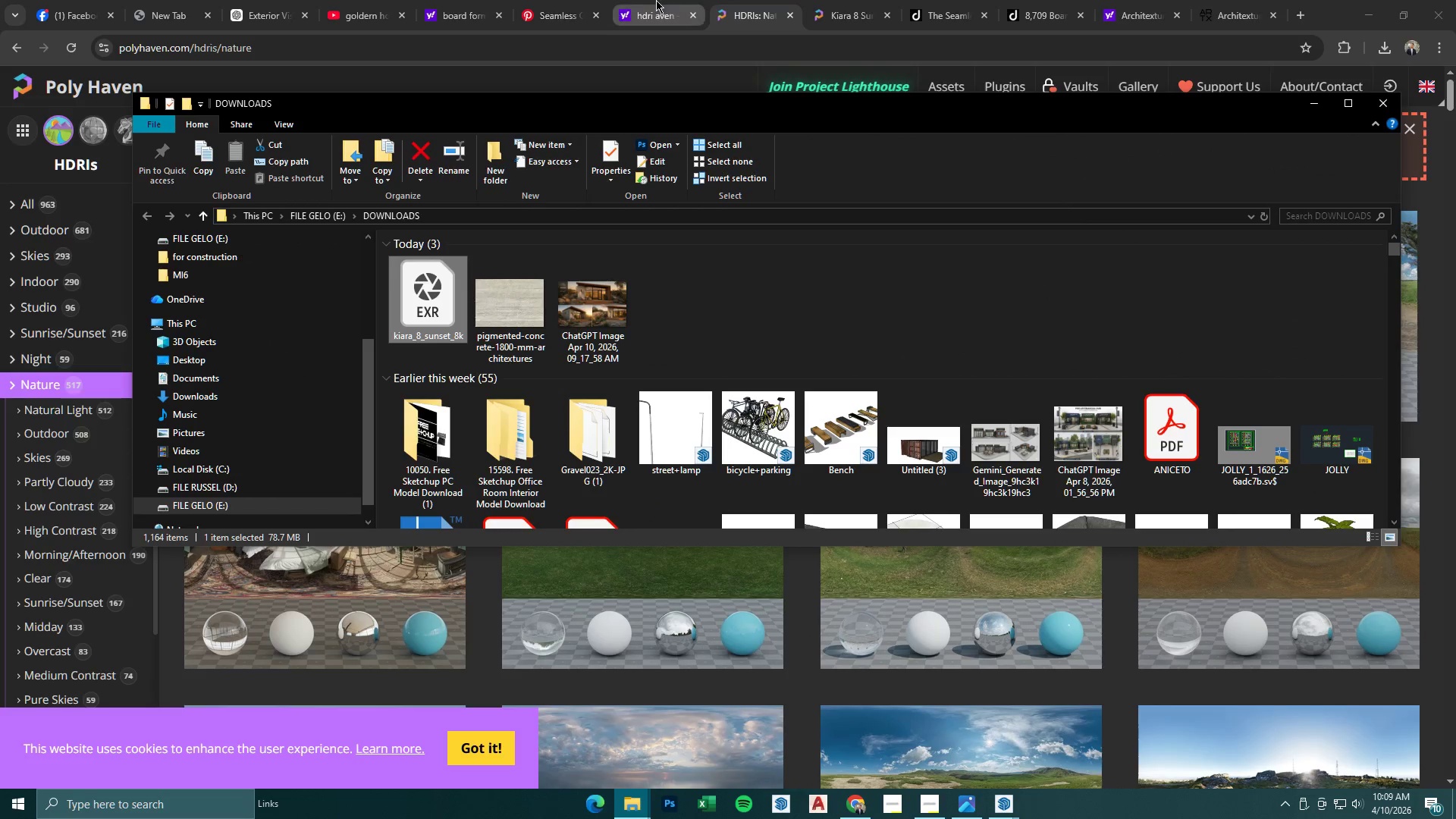 
right_click([449, 287])
 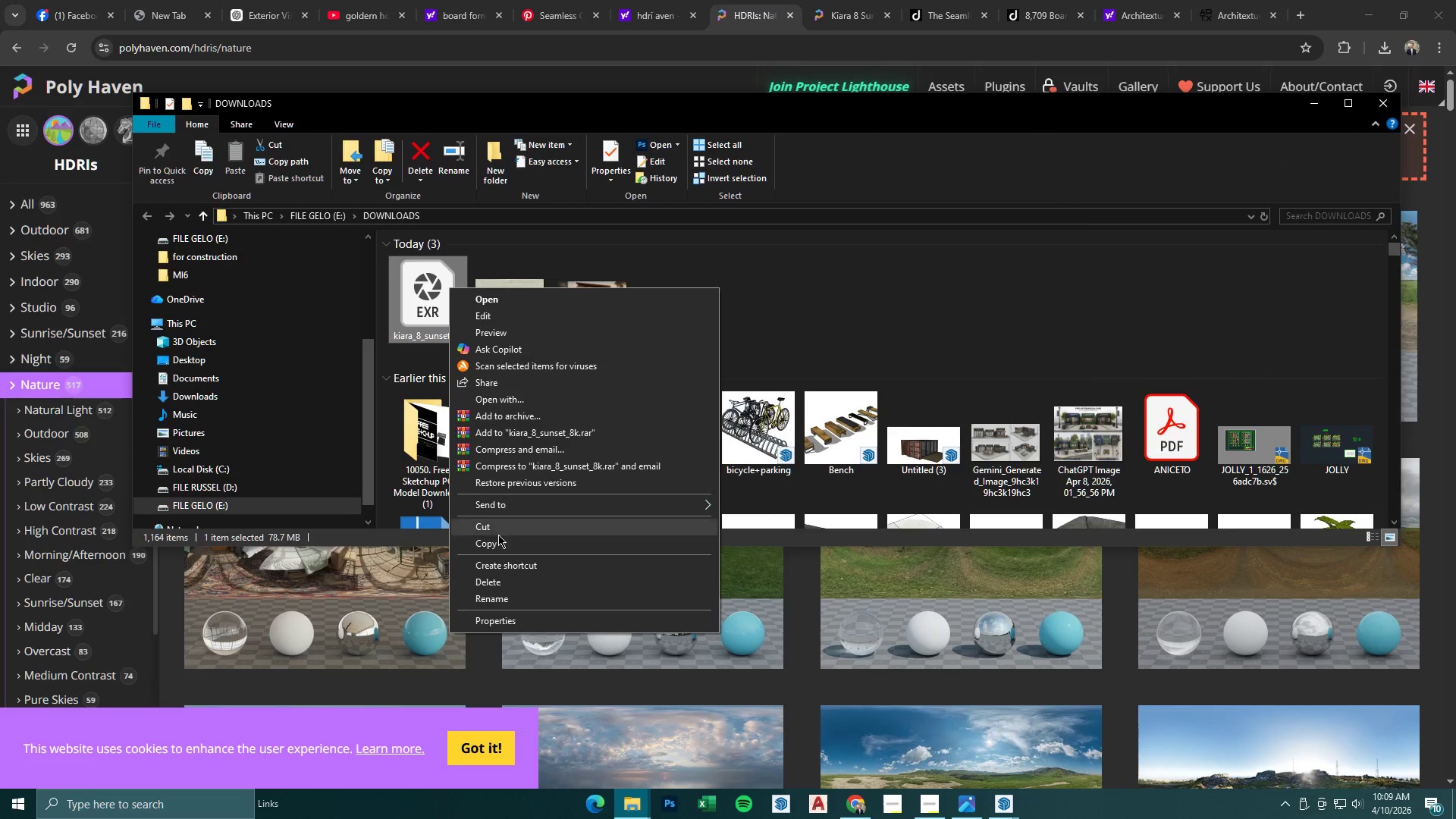 
left_click([506, 548])
 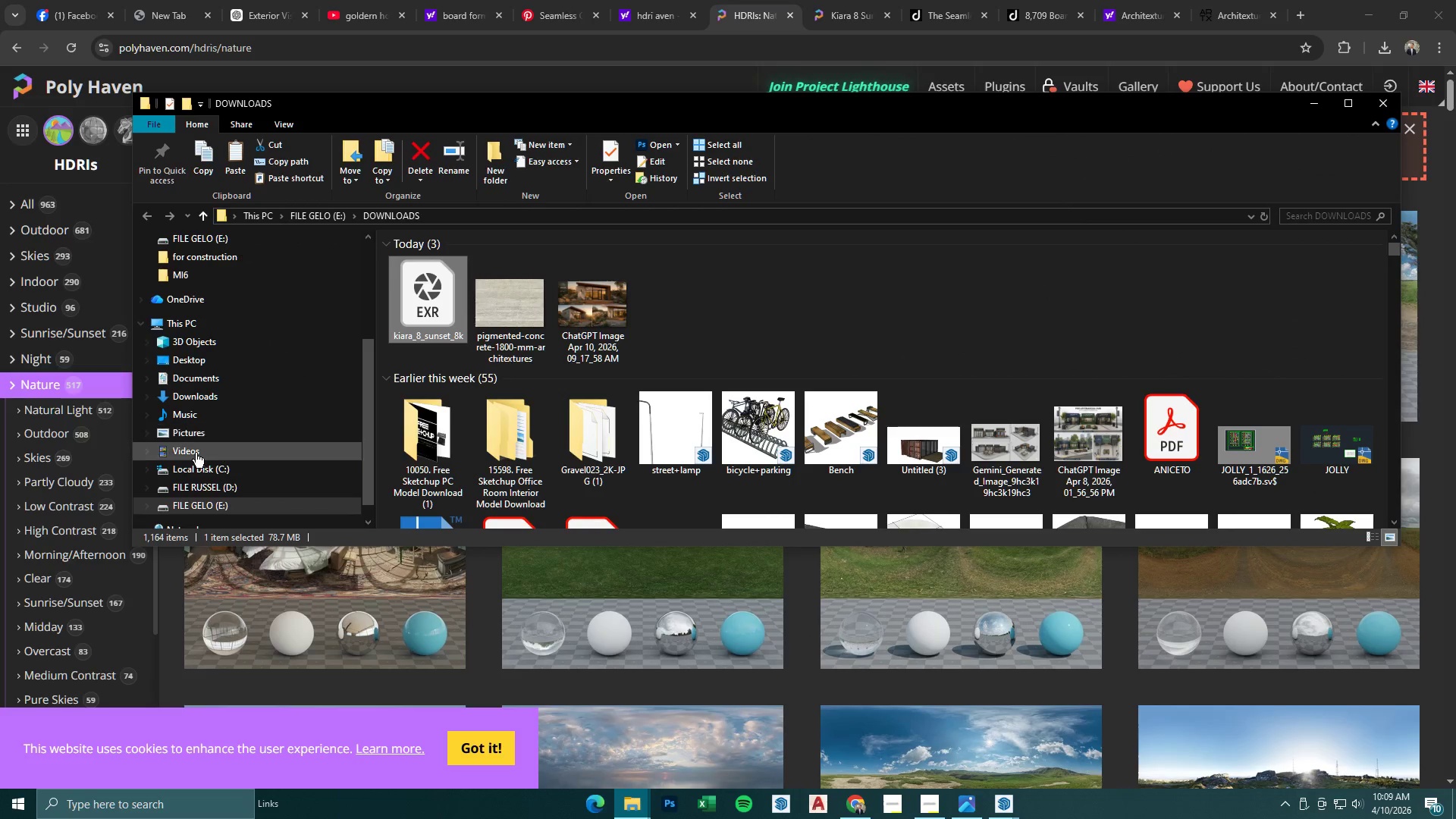 
left_click([234, 500])
 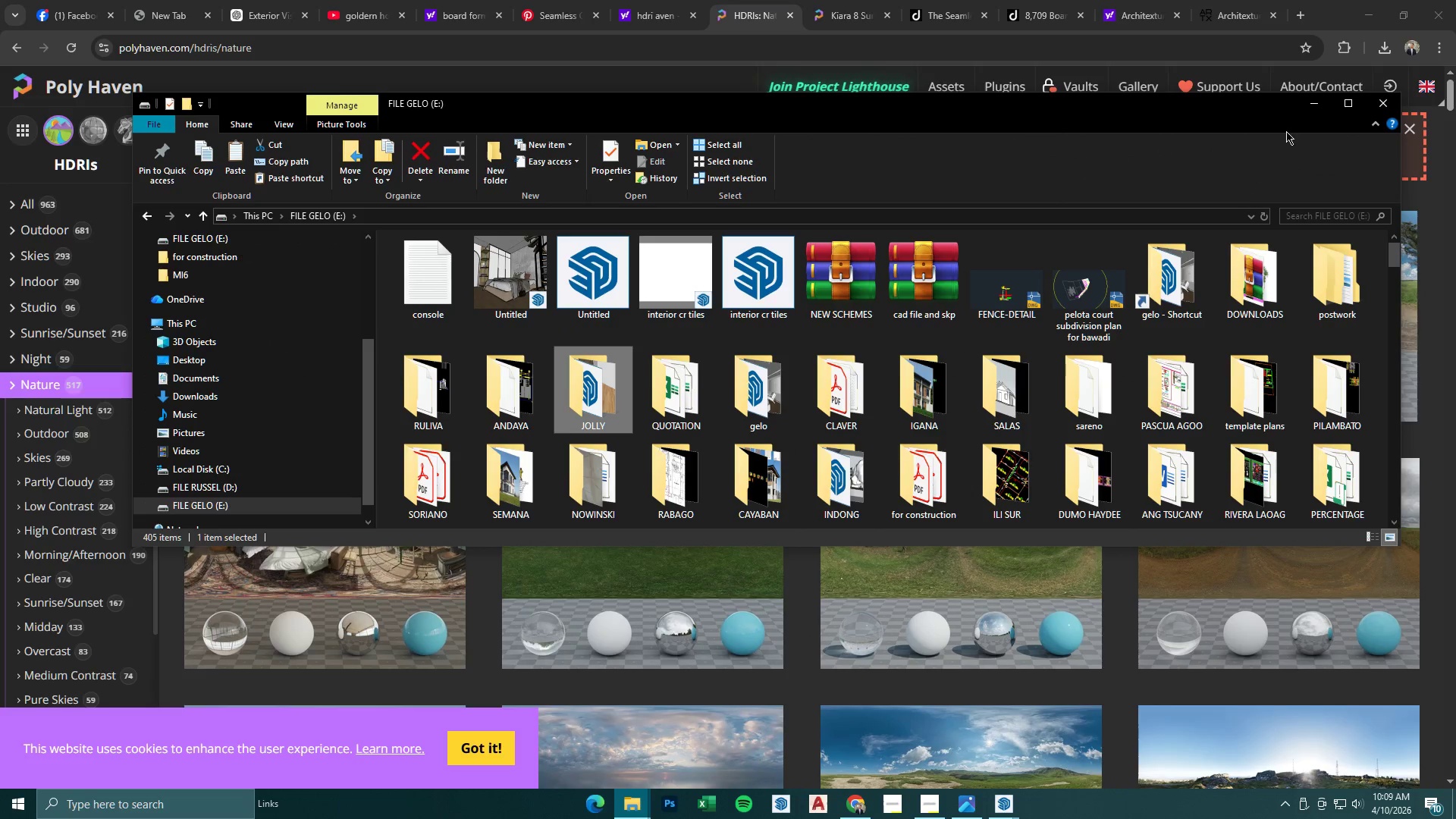 
left_click([1324, 105])
 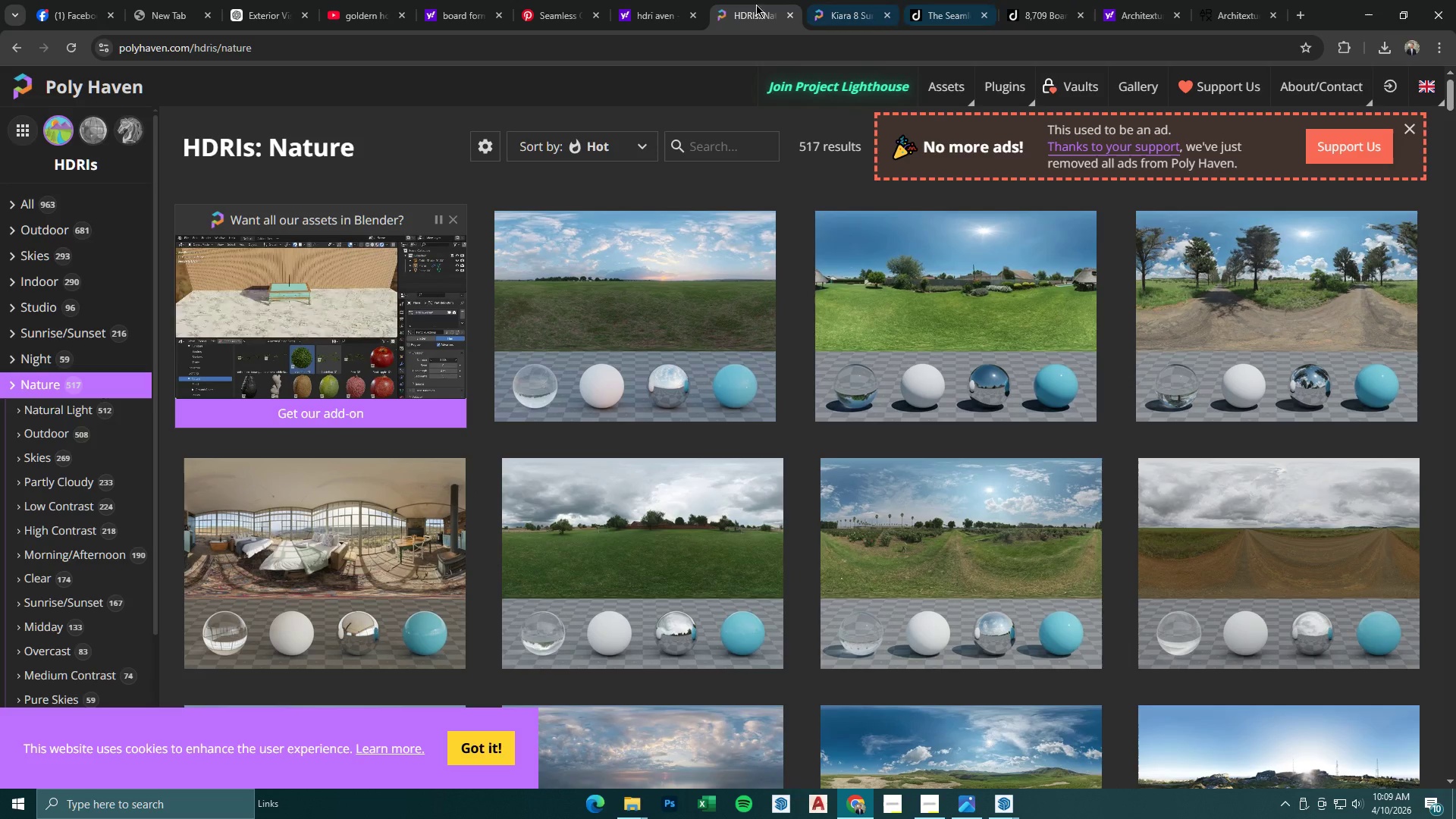 
left_click([675, 1])
 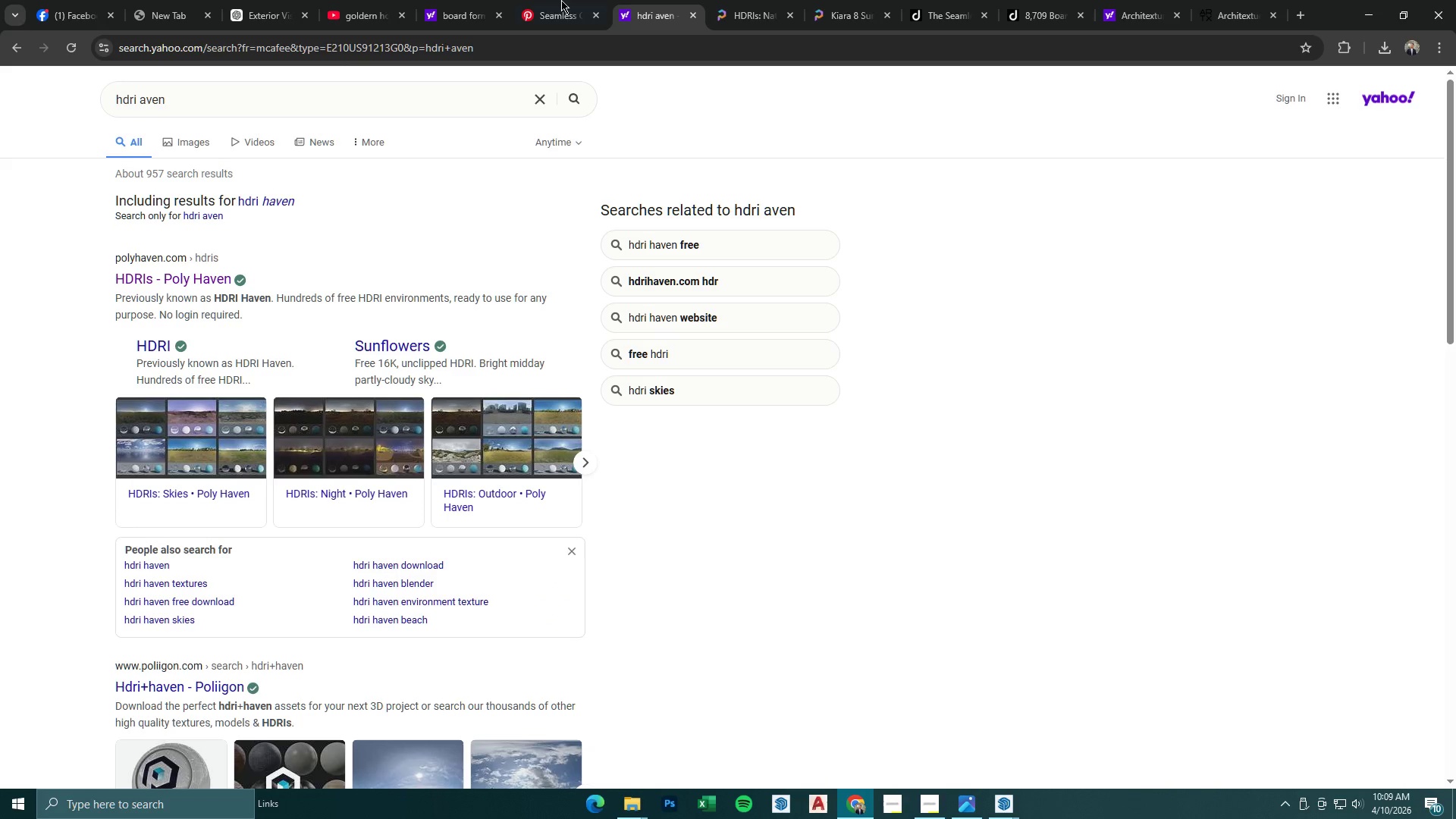 
left_click([536, 0])
 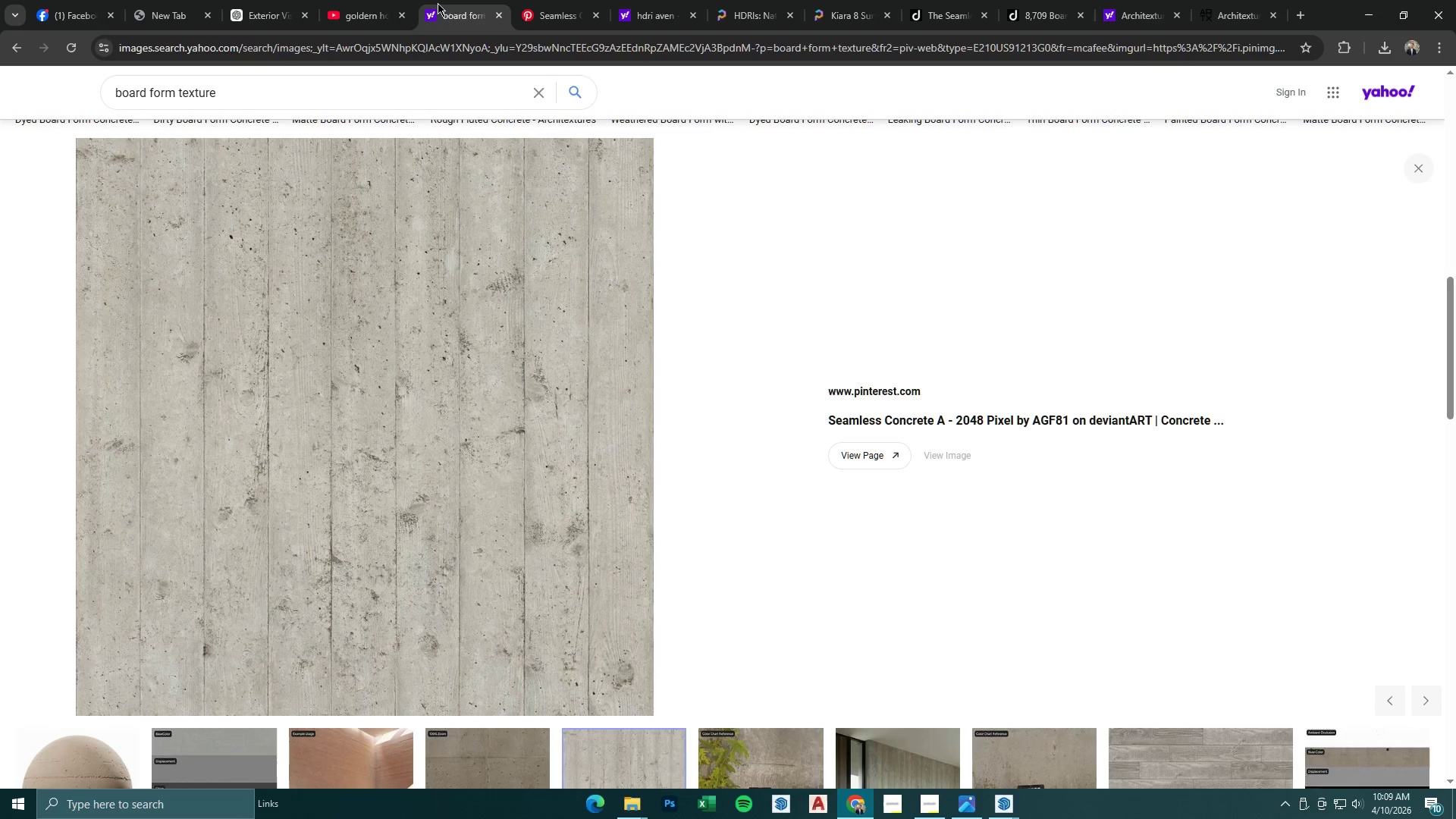 
double_click([347, 0])
 